 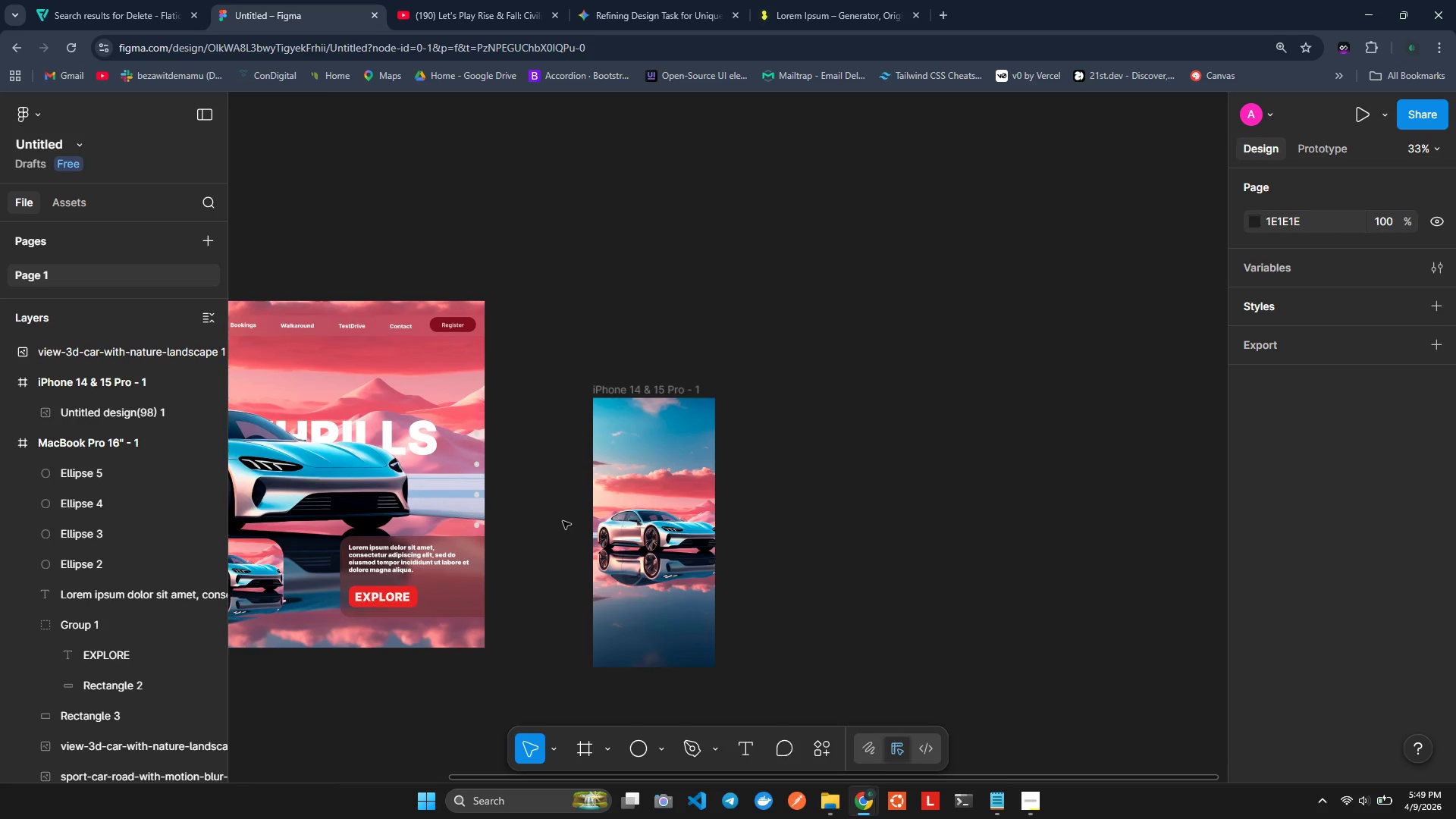 
left_click([647, 484])
 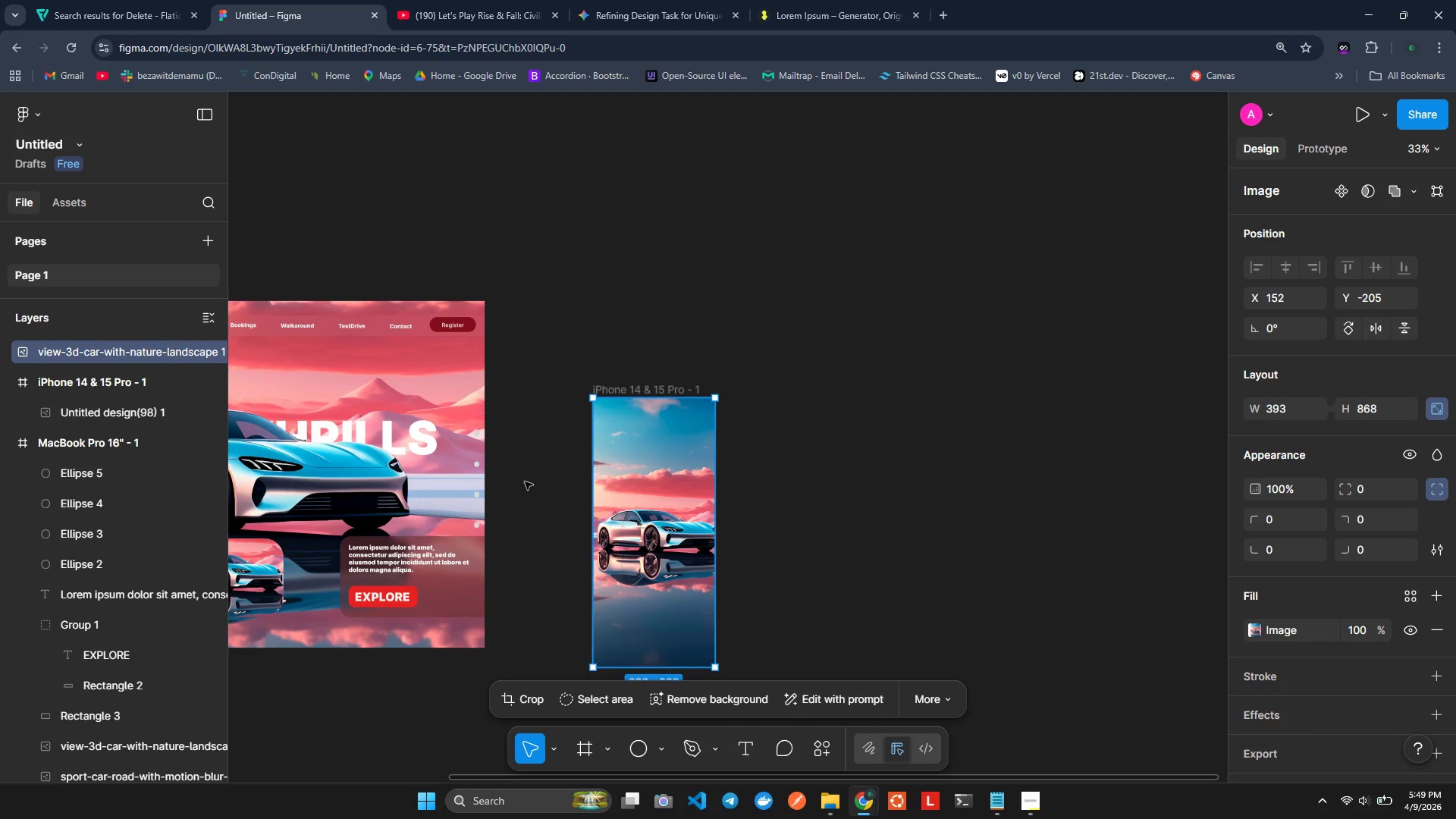 
left_click([523, 481])
 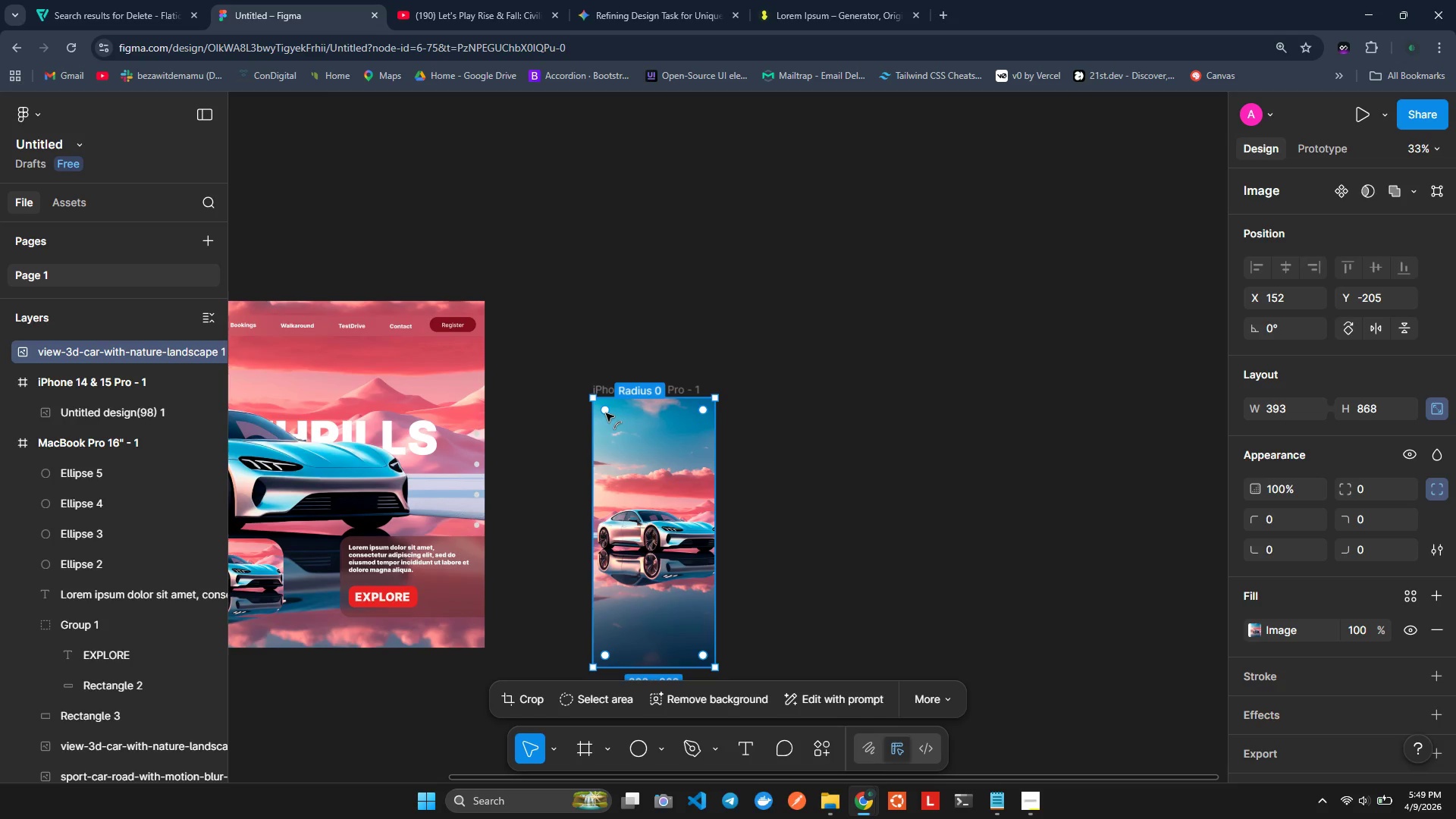 
left_click([619, 441])
 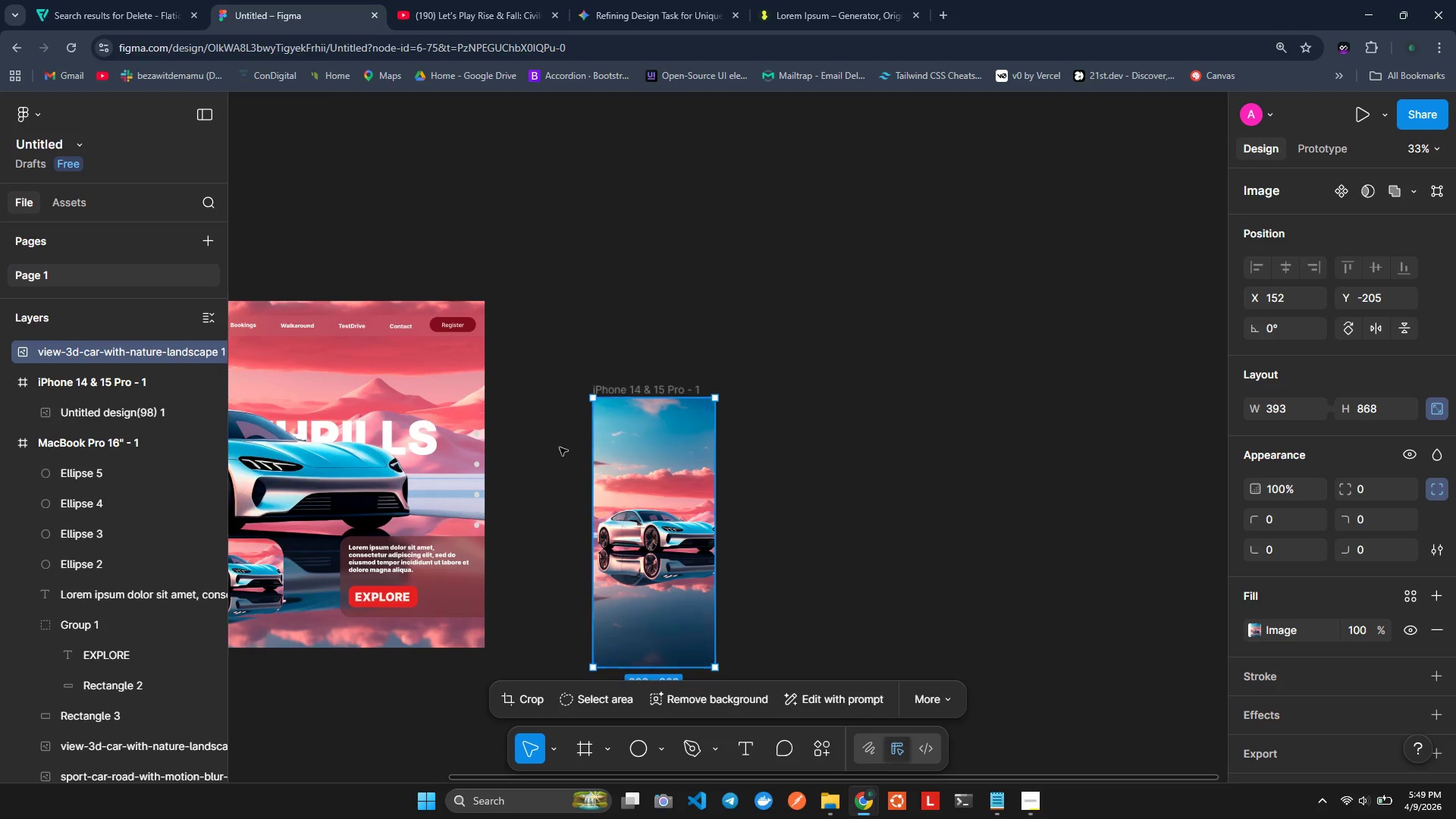 
left_click([537, 447])
 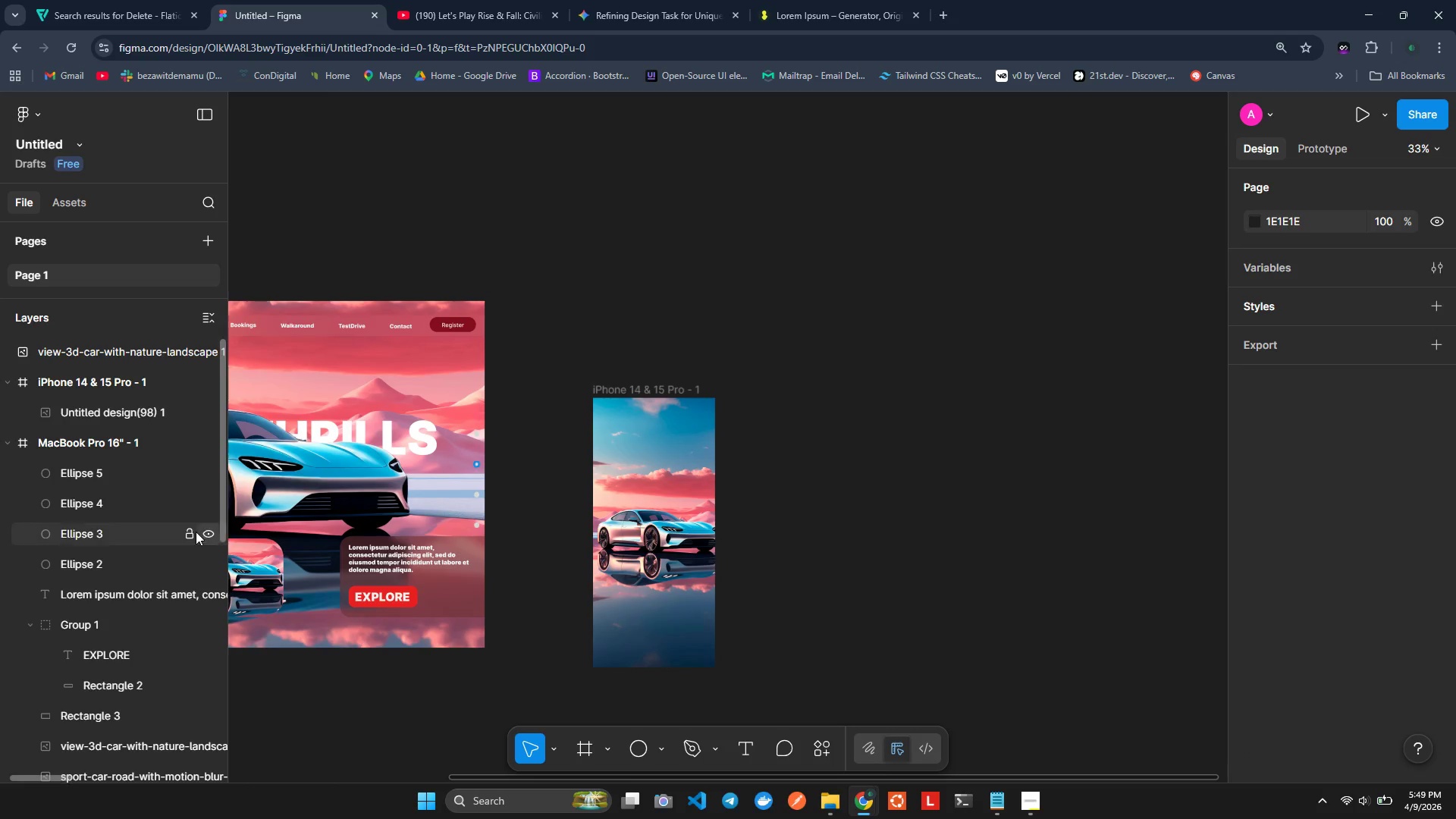 
key(Alt+Tab)
 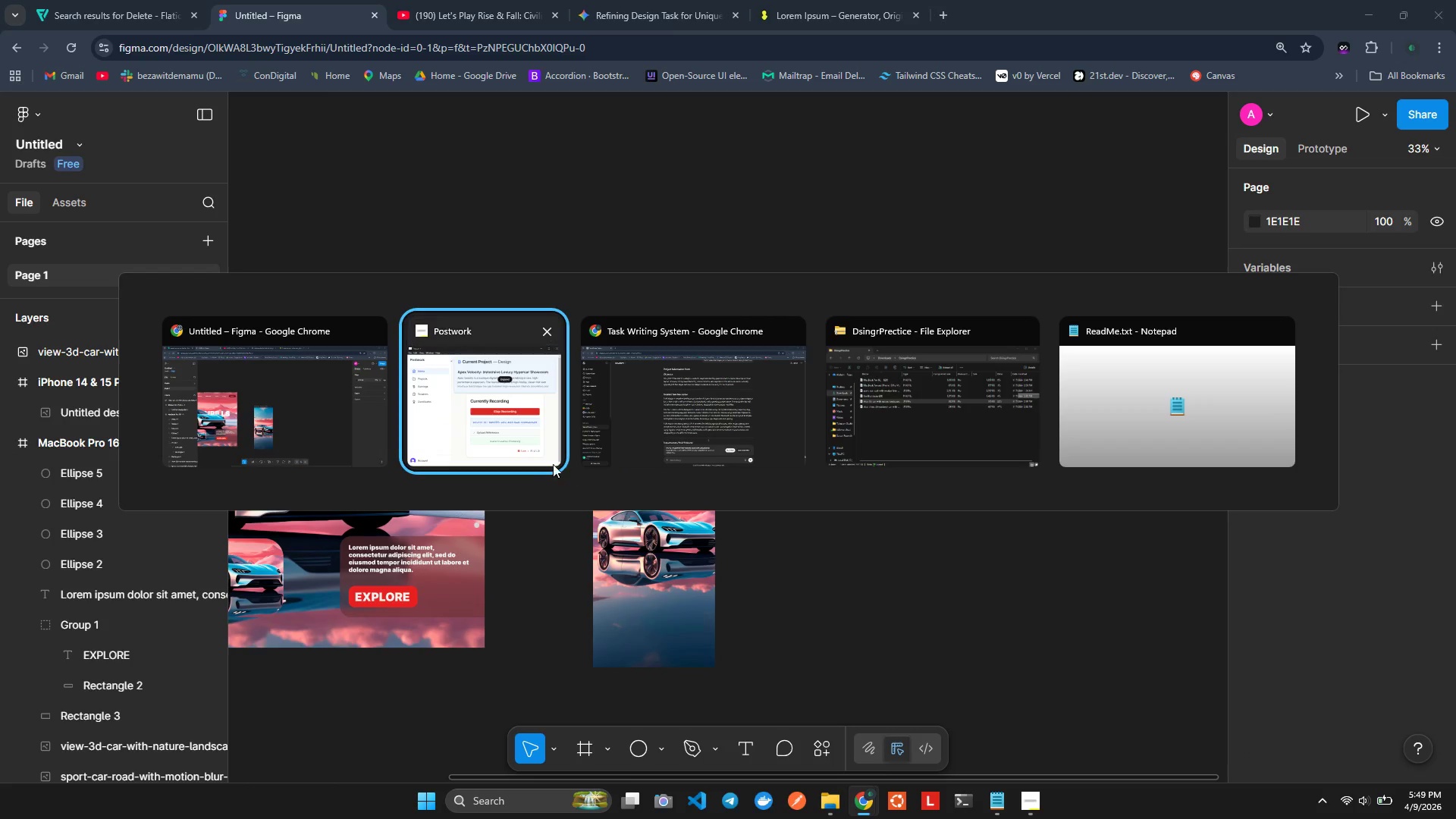 
key(Alt+Tab)
 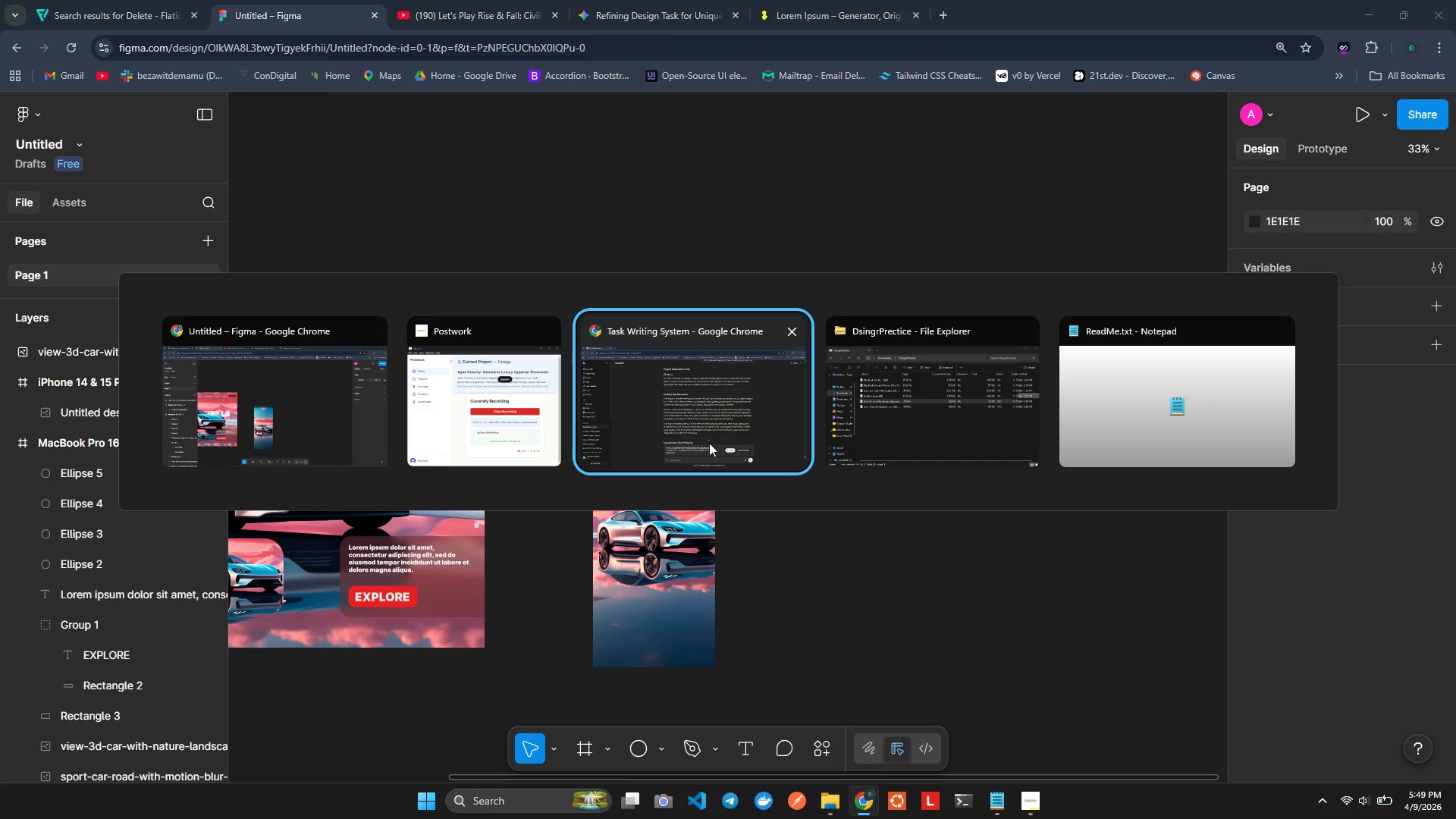 
key(Alt+Tab)
 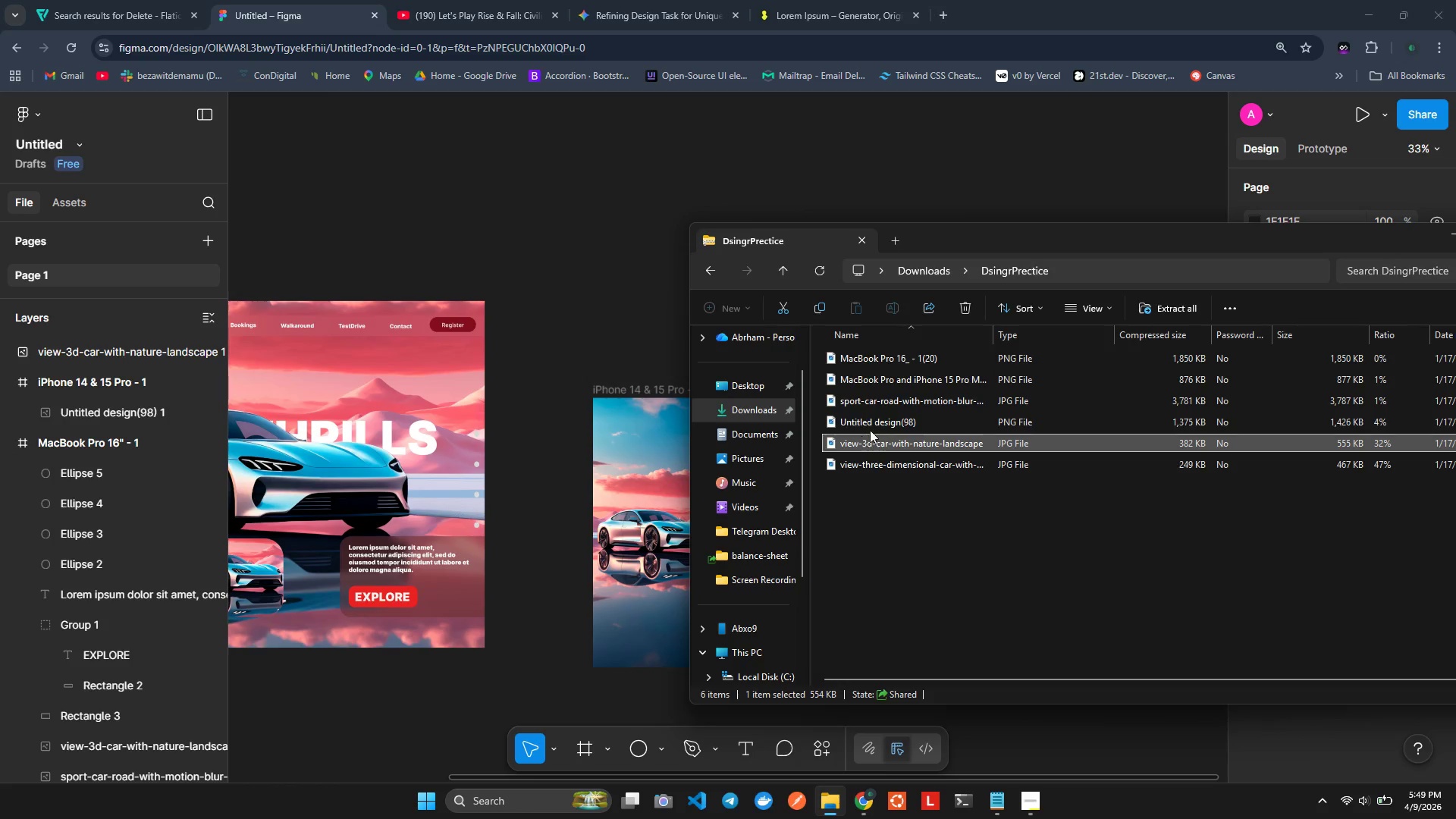 
left_click_drag(start_coordinate=[881, 422], to_coordinate=[651, 477])
 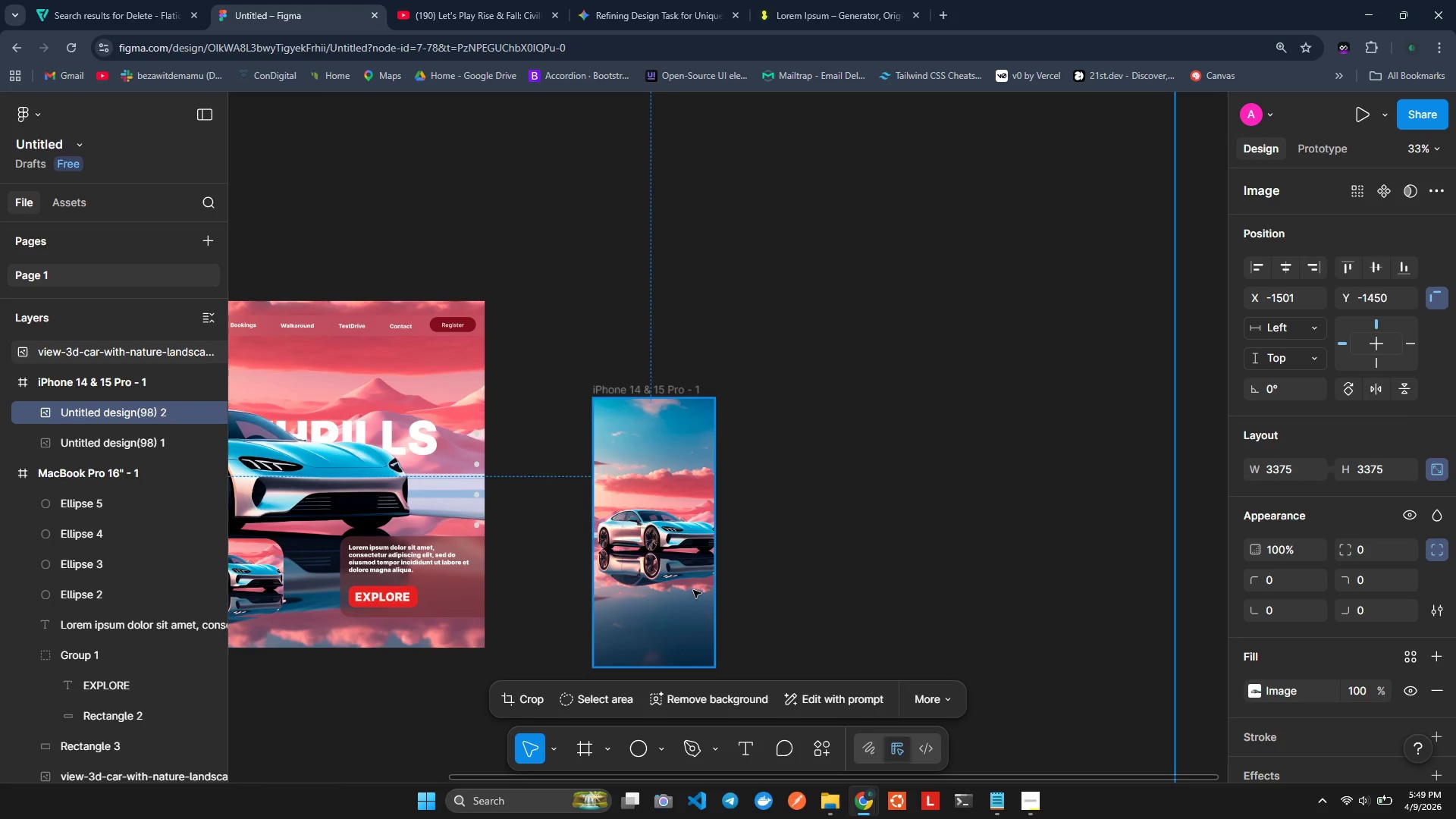 
scroll: coordinate [502, 431], scroll_direction: down, amount: 4.0
 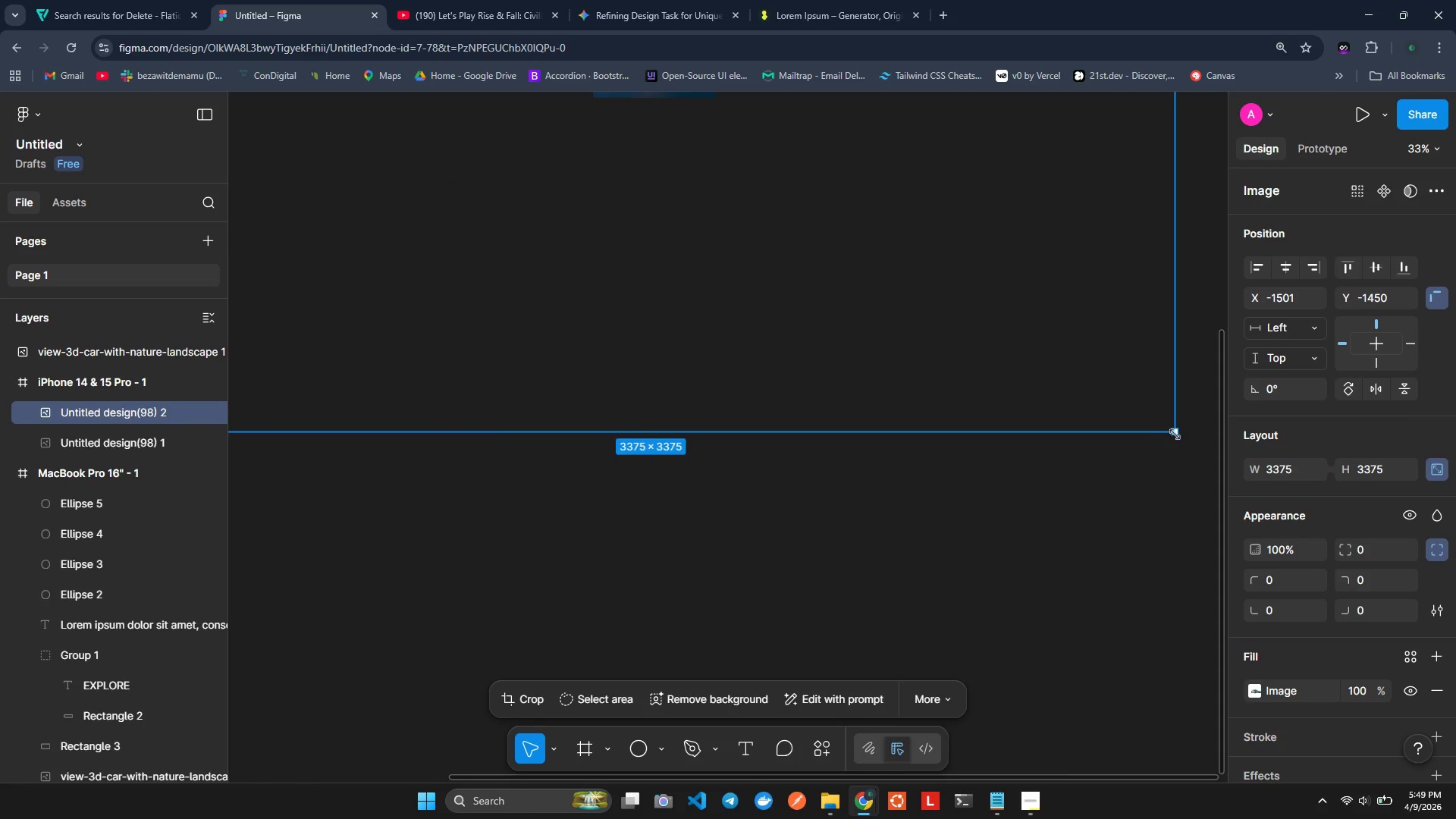 
left_click_drag(start_coordinate=[1178, 433], to_coordinate=[858, 329])
 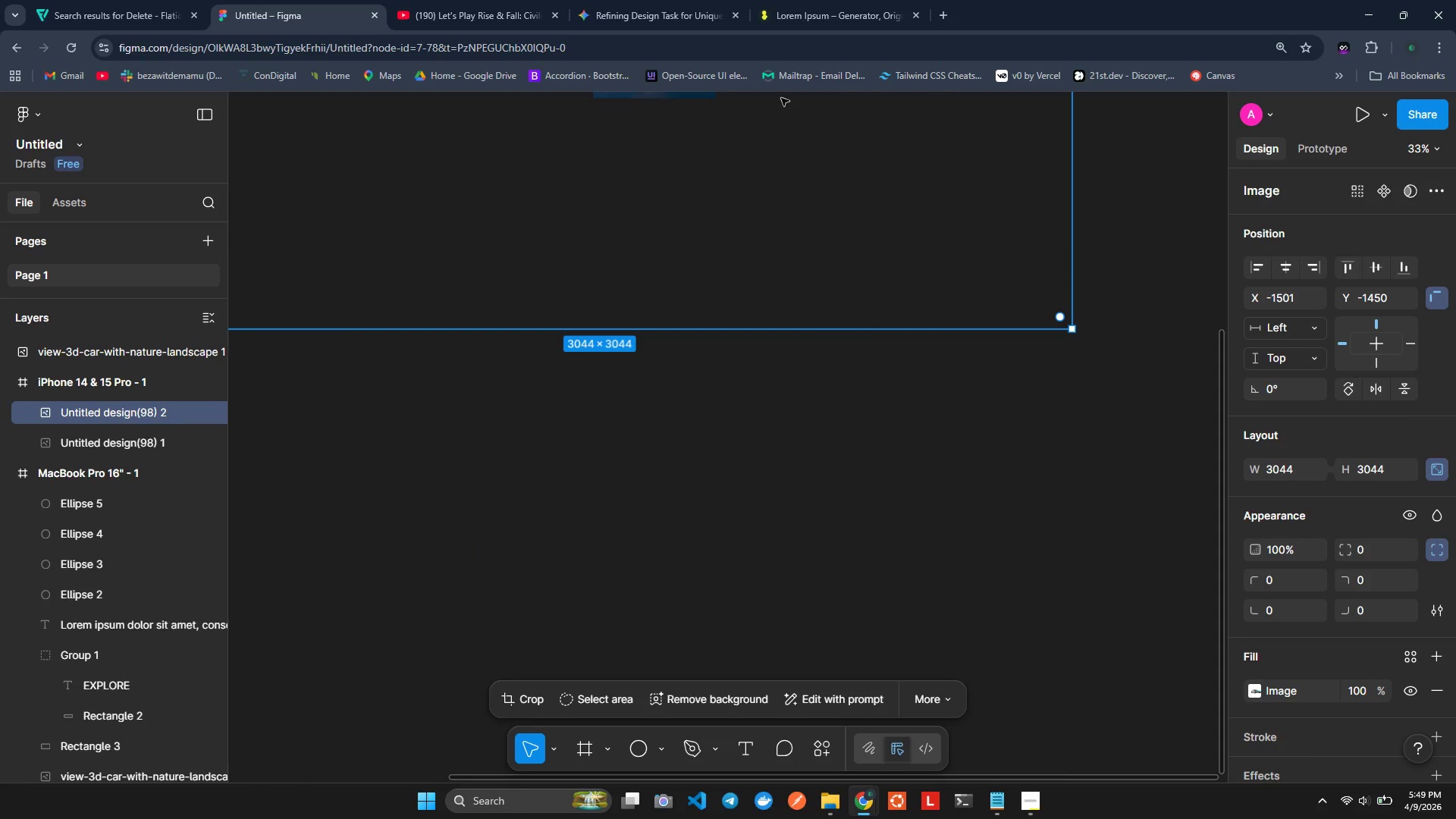 
scroll: coordinate [755, 199], scroll_direction: up, amount: 6.0
 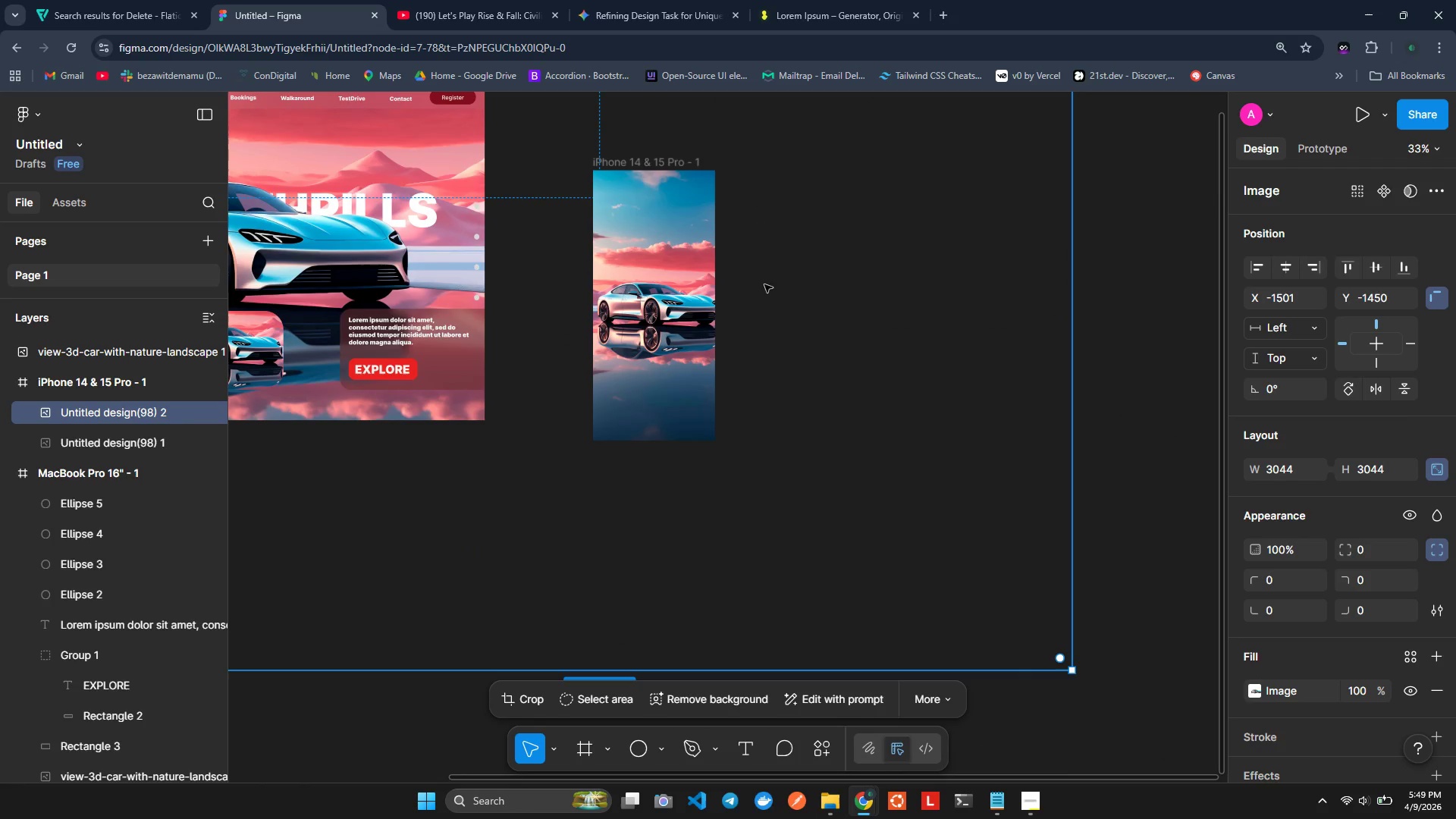 
left_click_drag(start_coordinate=[794, 287], to_coordinate=[811, 306])
 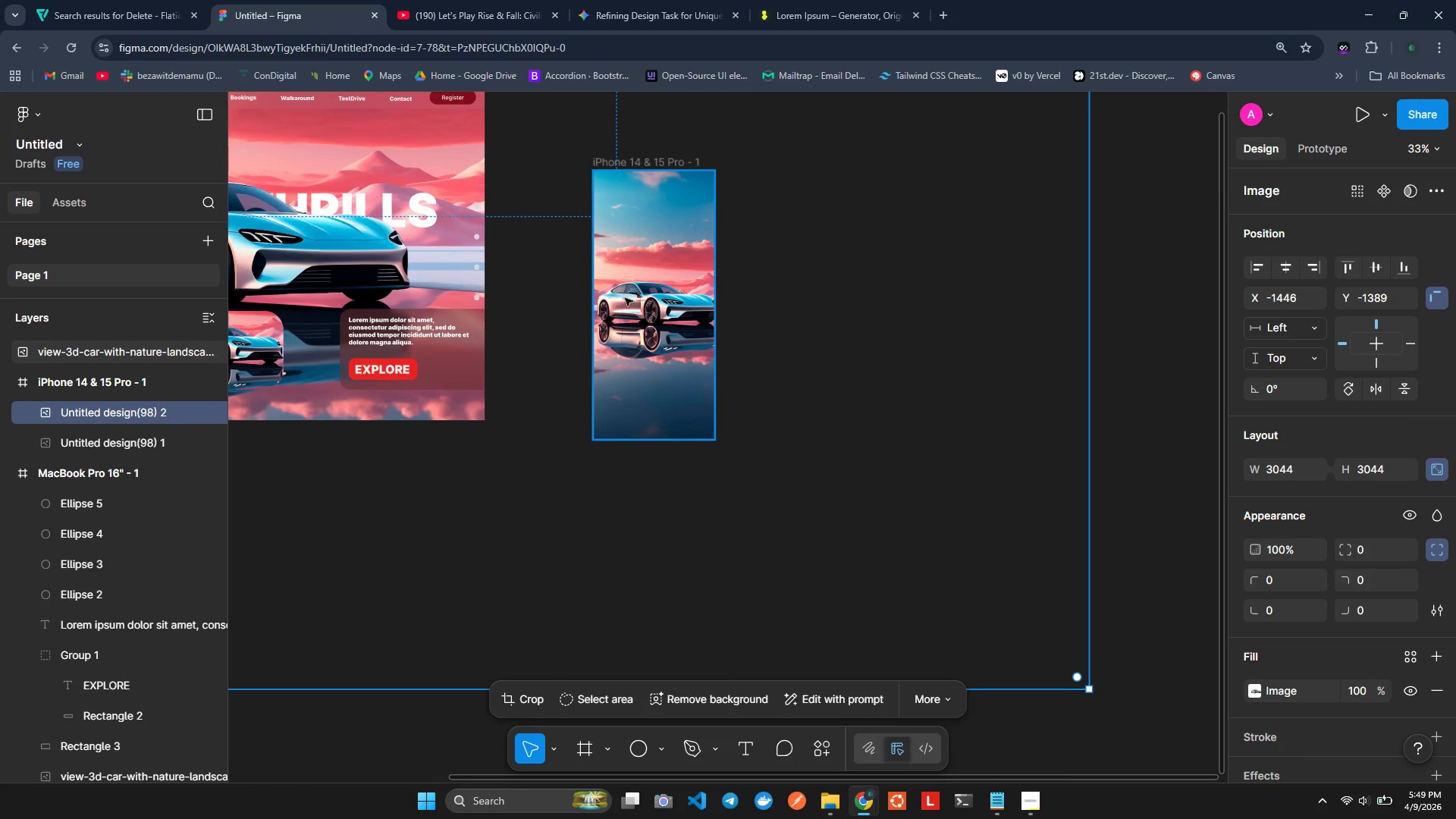 
right_click([623, 297])
 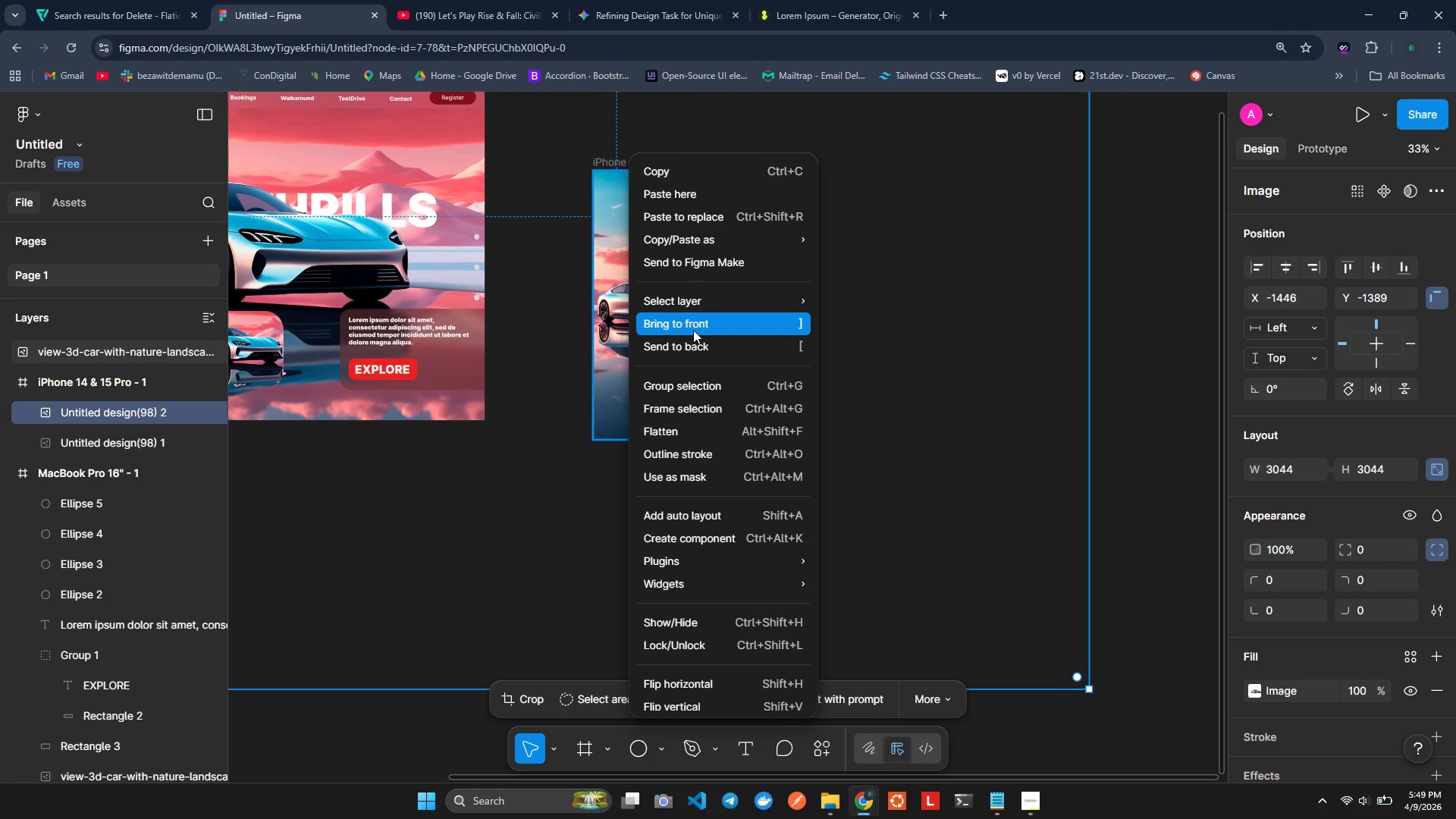 
left_click([693, 330])
 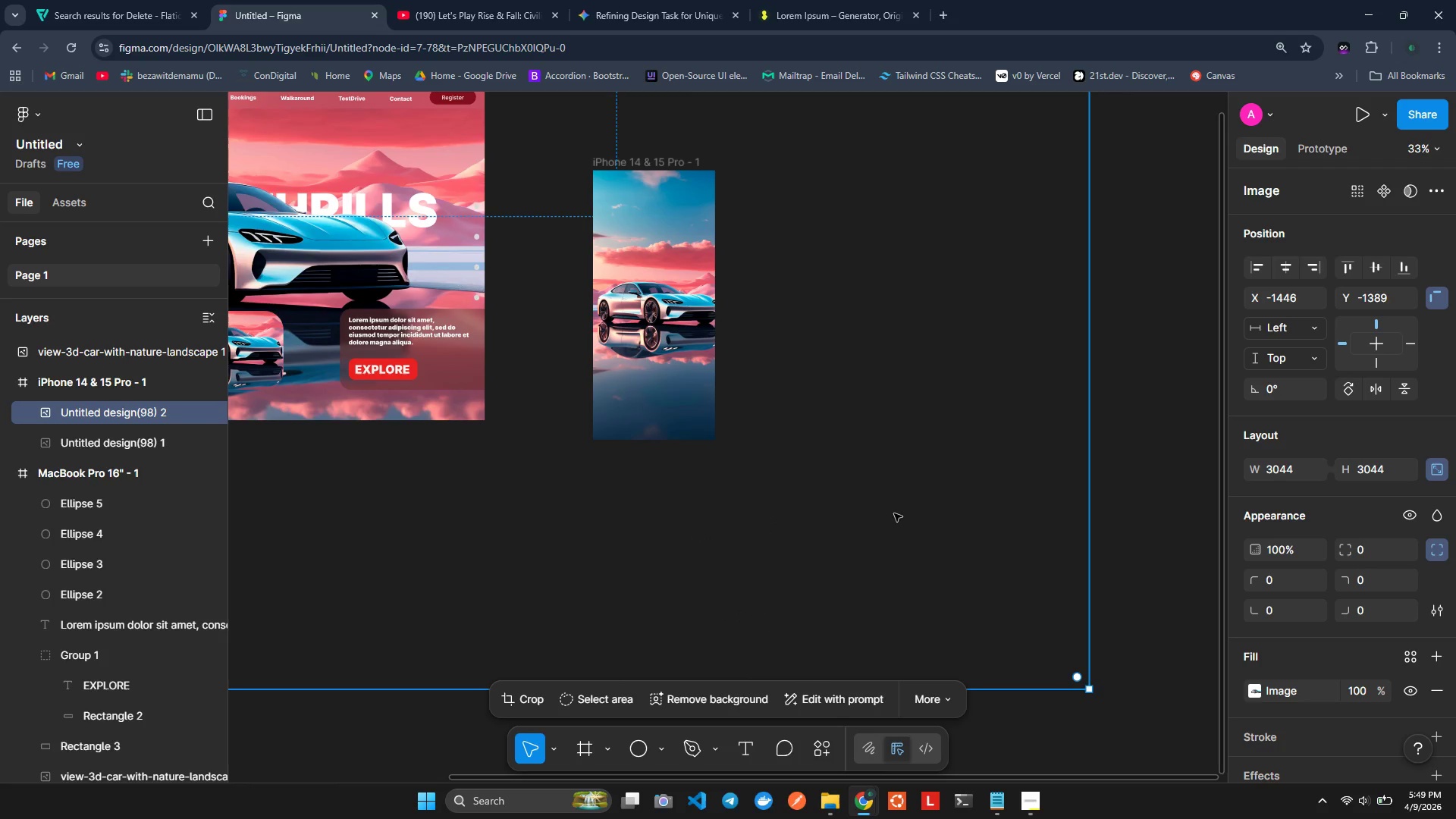 
left_click_drag(start_coordinate=[897, 516], to_coordinate=[670, 333])
 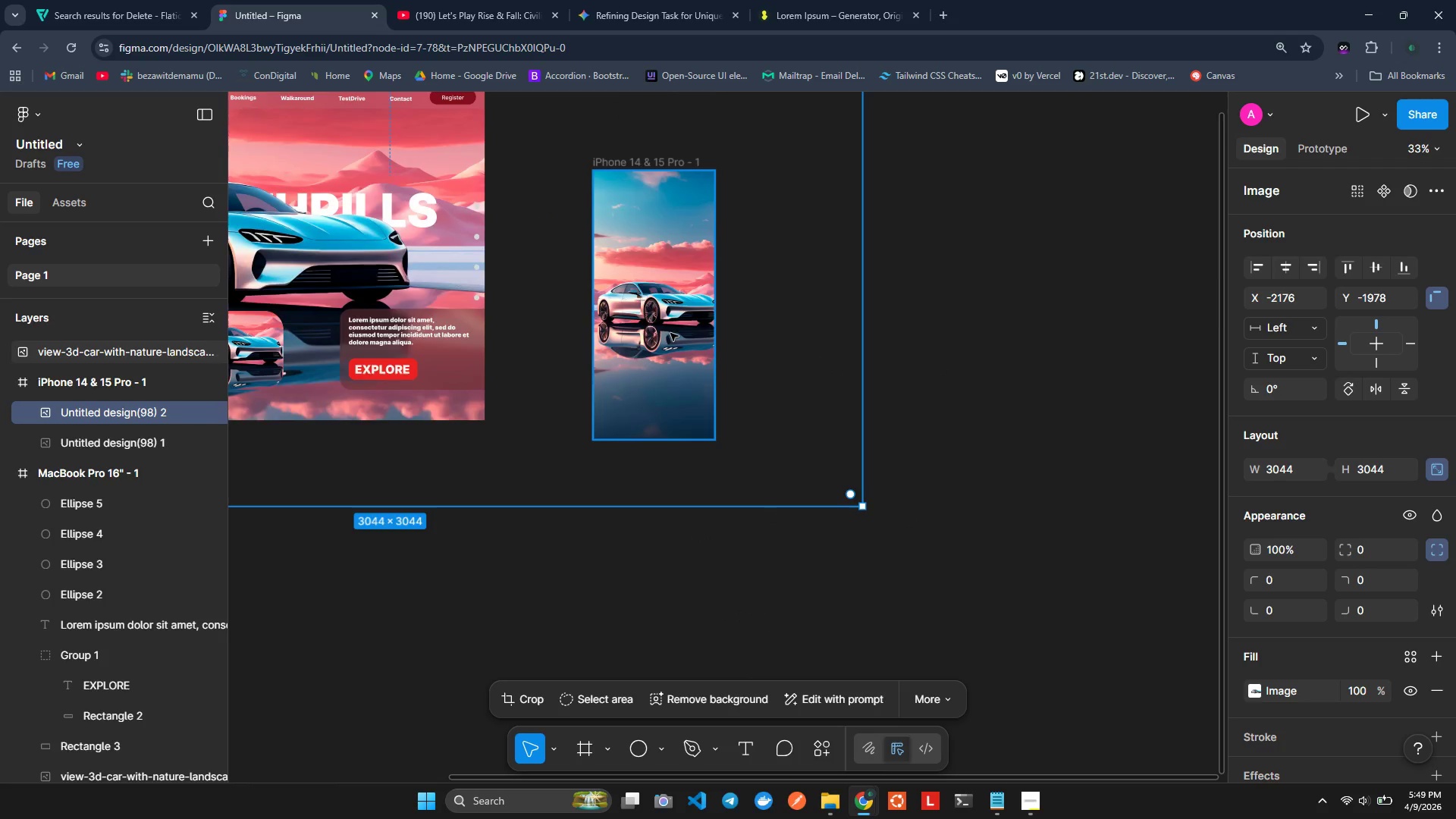 
scroll: coordinate [667, 331], scroll_direction: none, amount: 0.0
 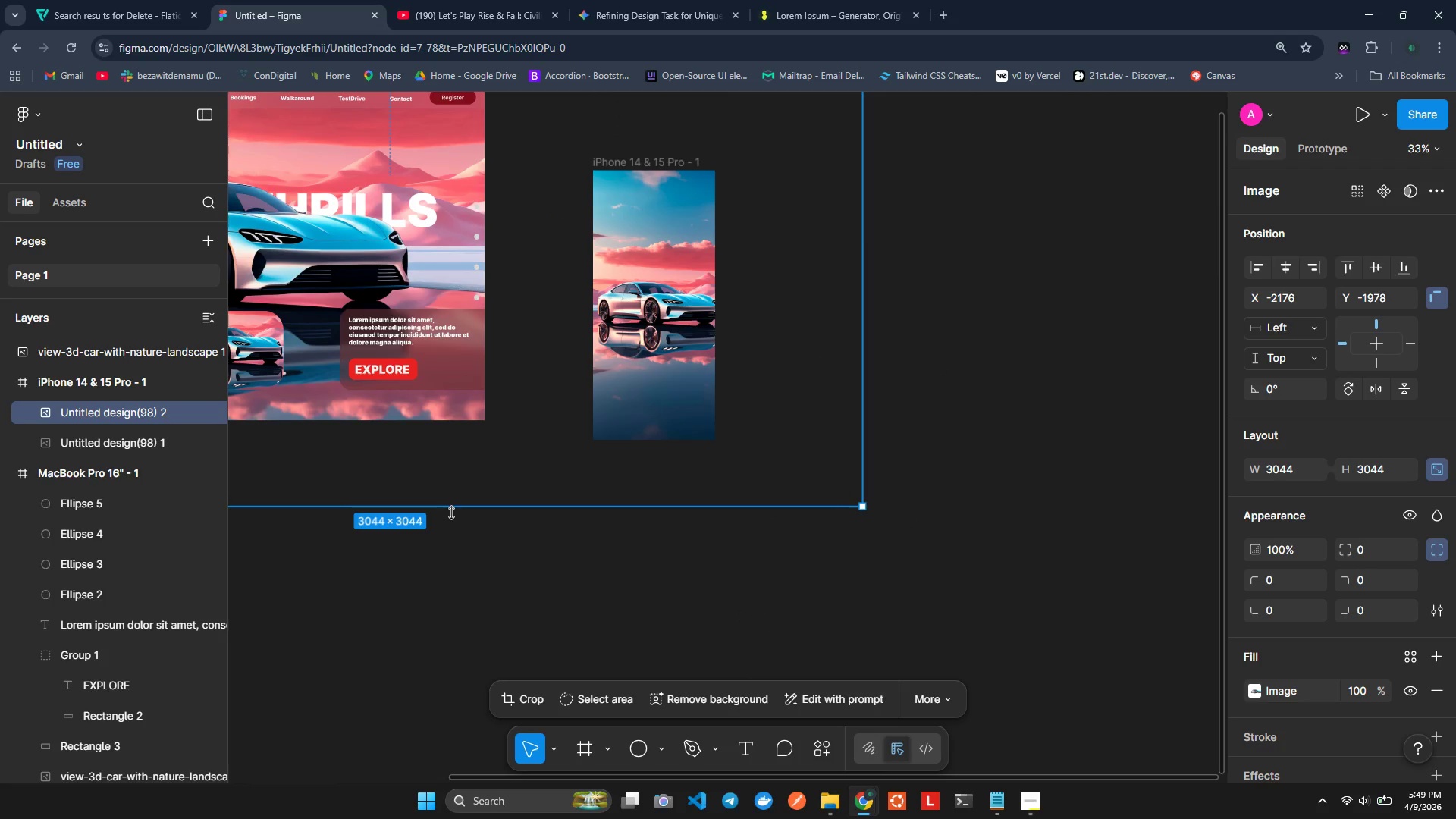 
left_click_drag(start_coordinate=[454, 503], to_coordinate=[565, 450])
 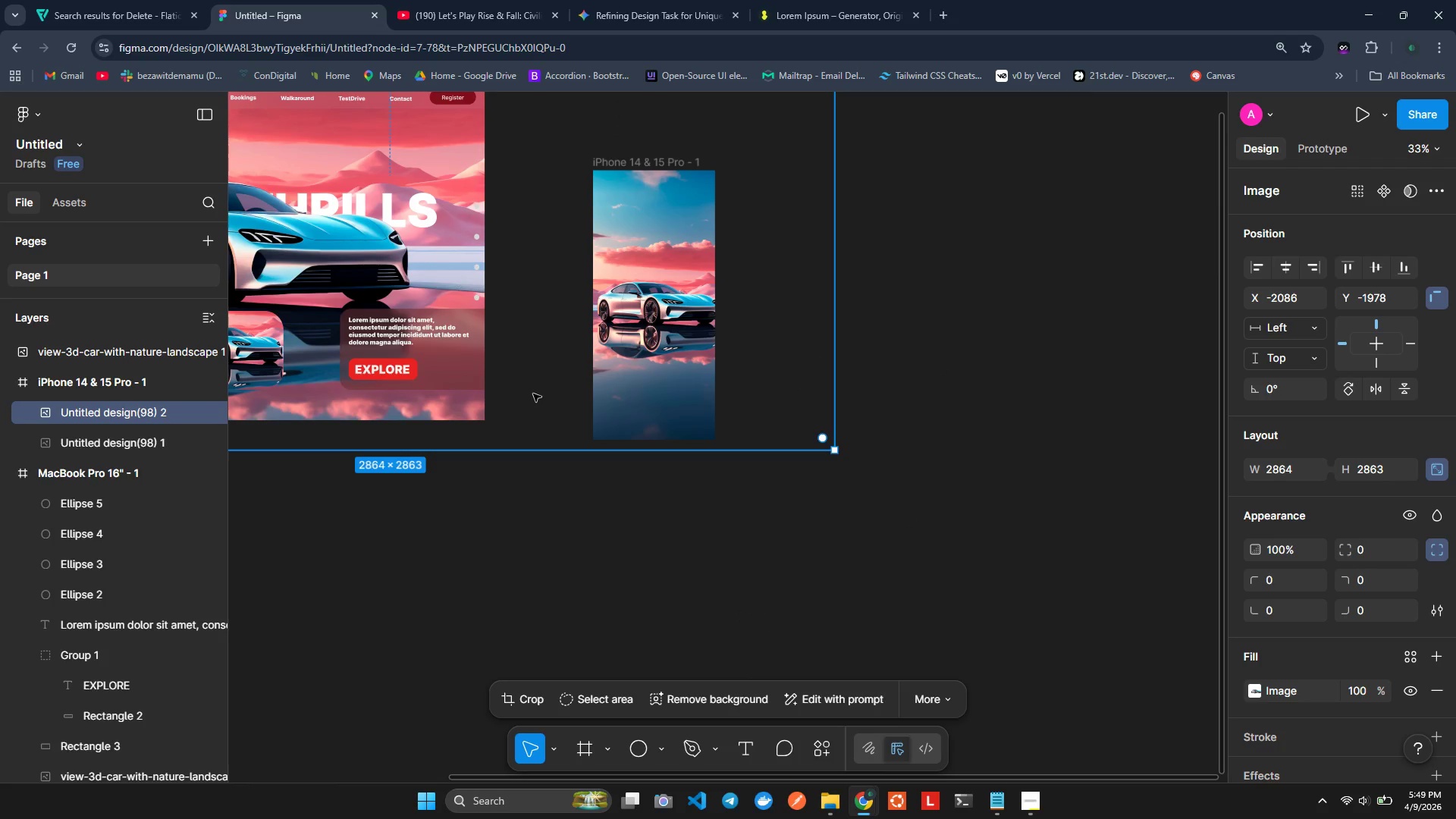 
left_click_drag(start_coordinate=[533, 394], to_coordinate=[877, 549])
 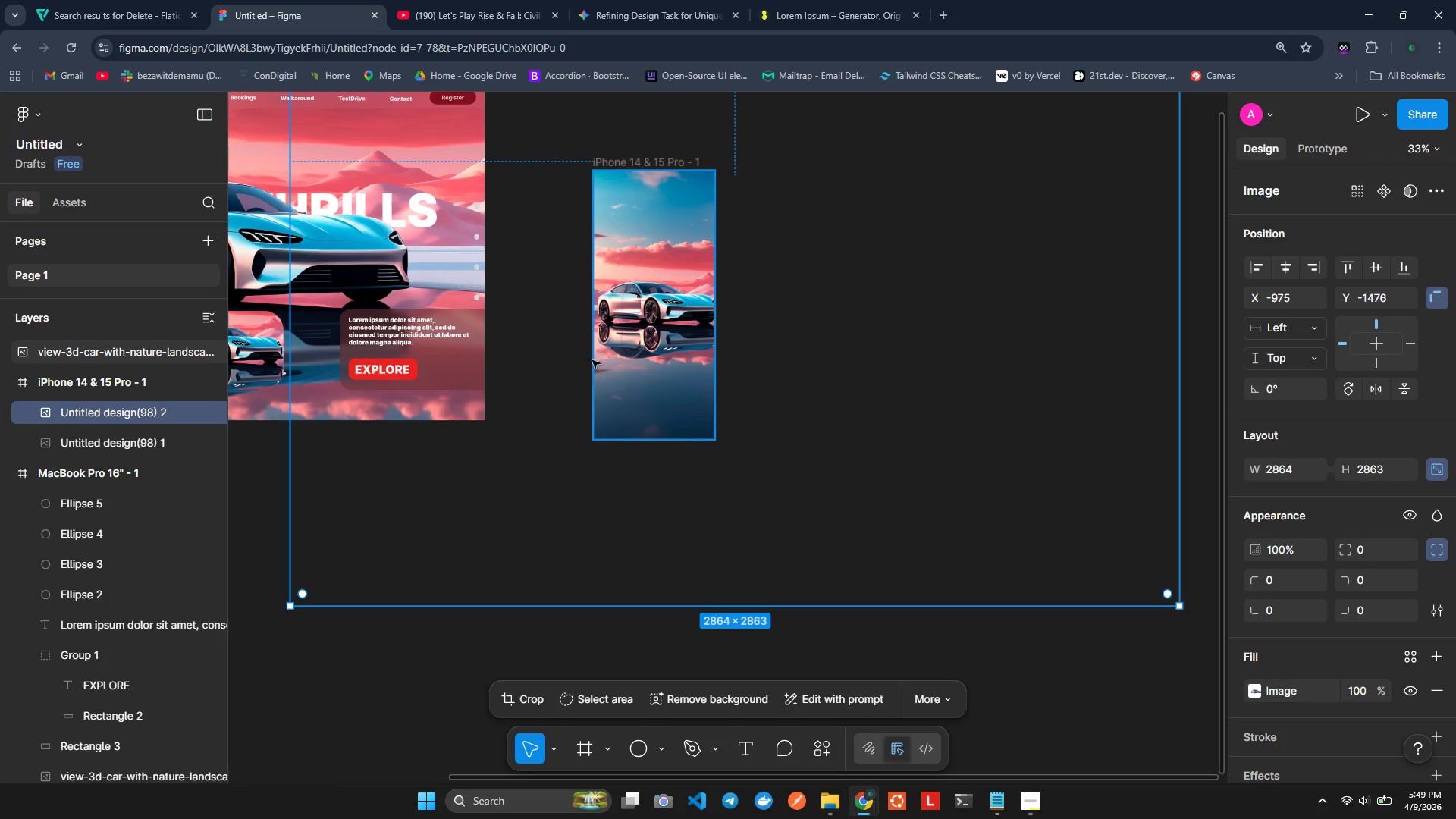 
left_click([608, 348])
 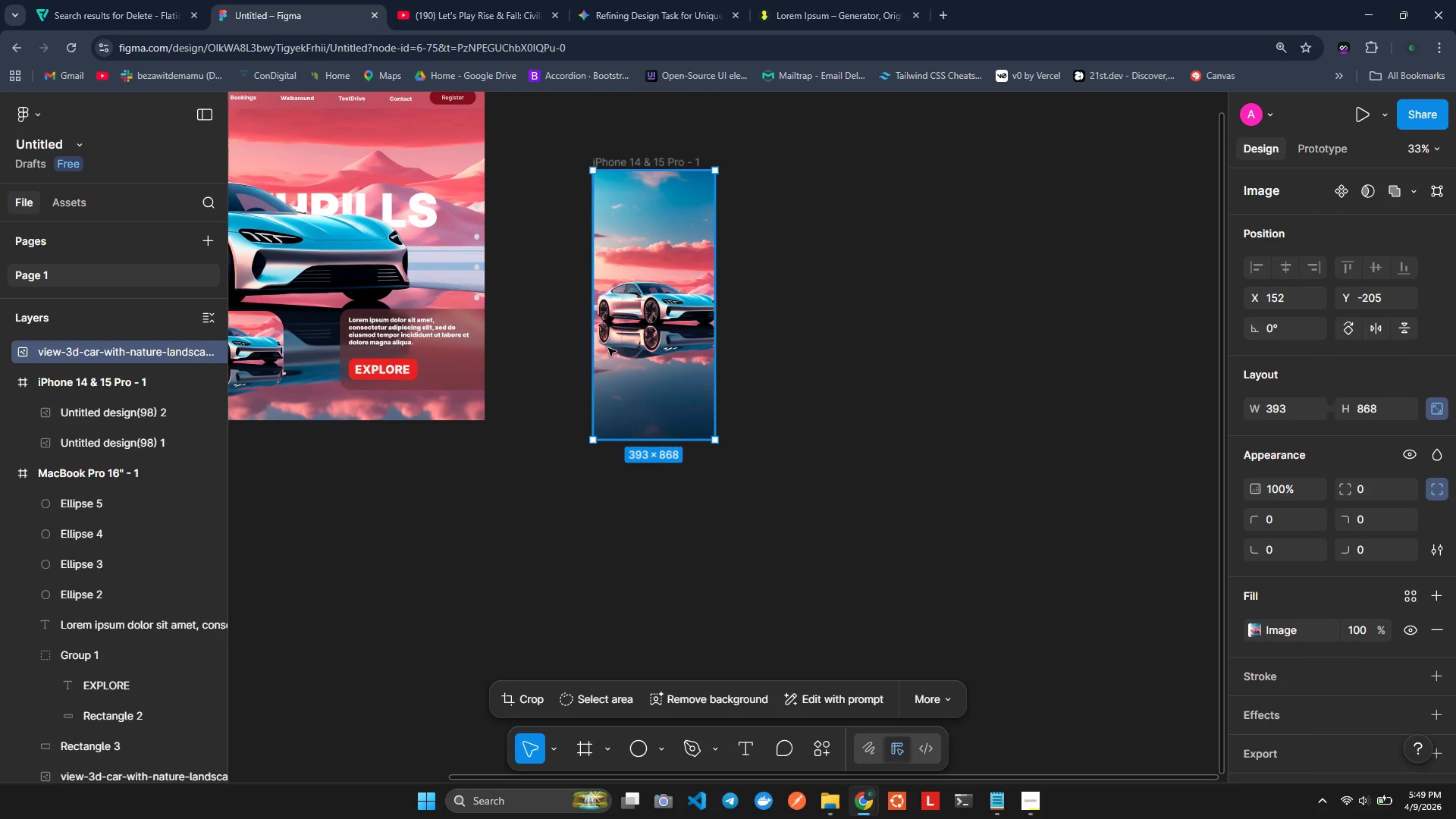 
right_click([608, 348])
 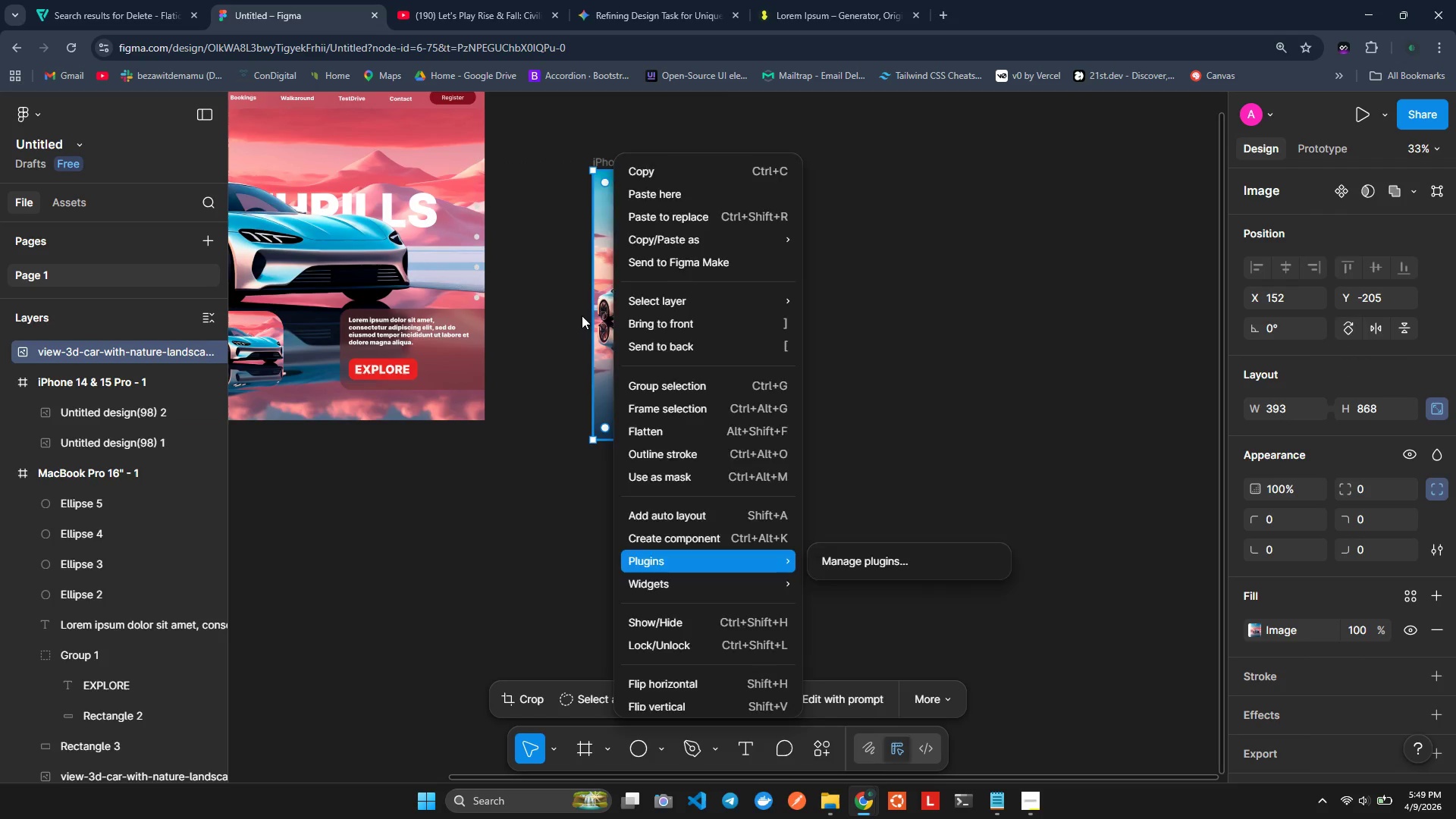 
double_click([586, 312])
 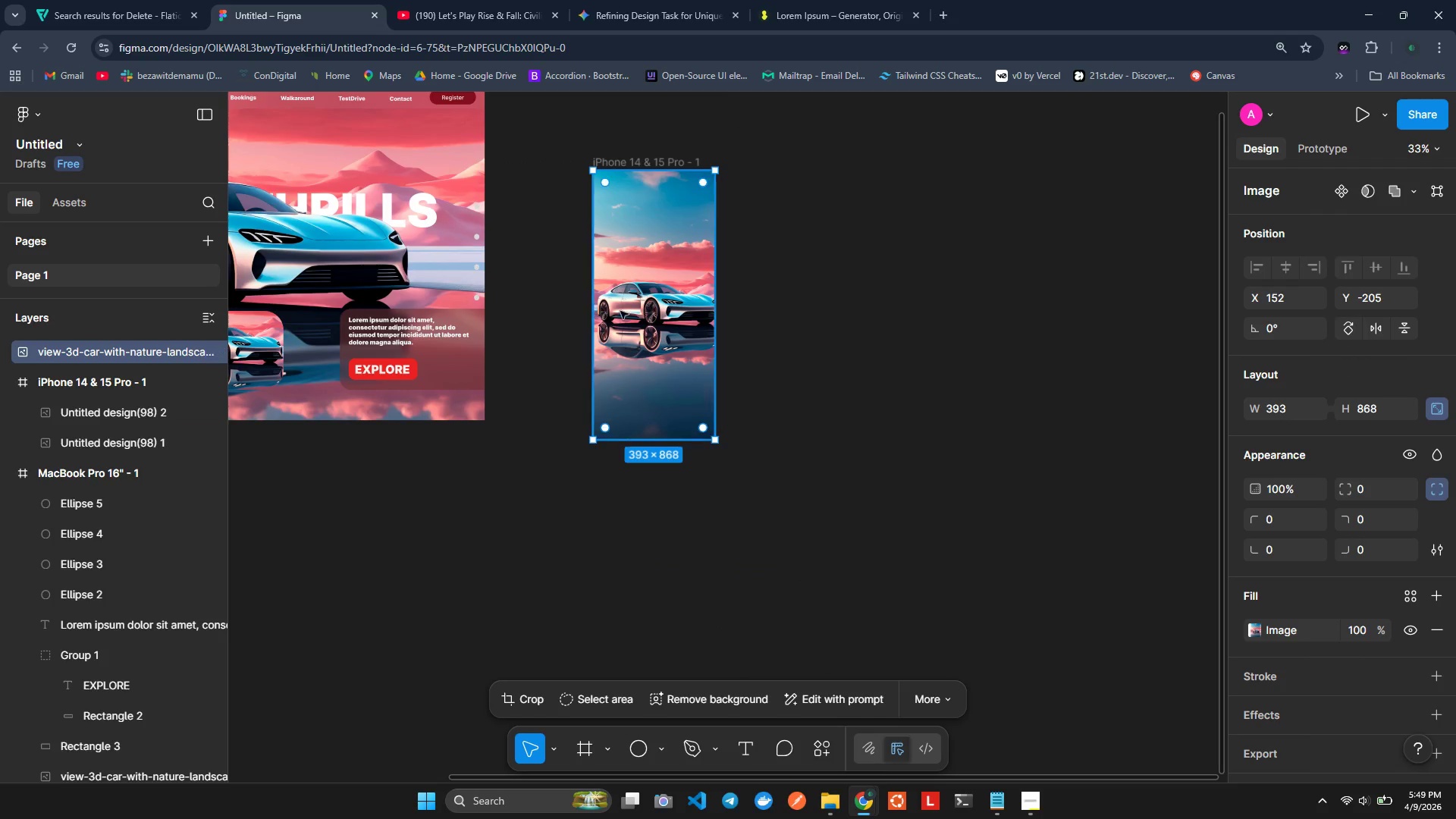 
triple_click([652, 303])
 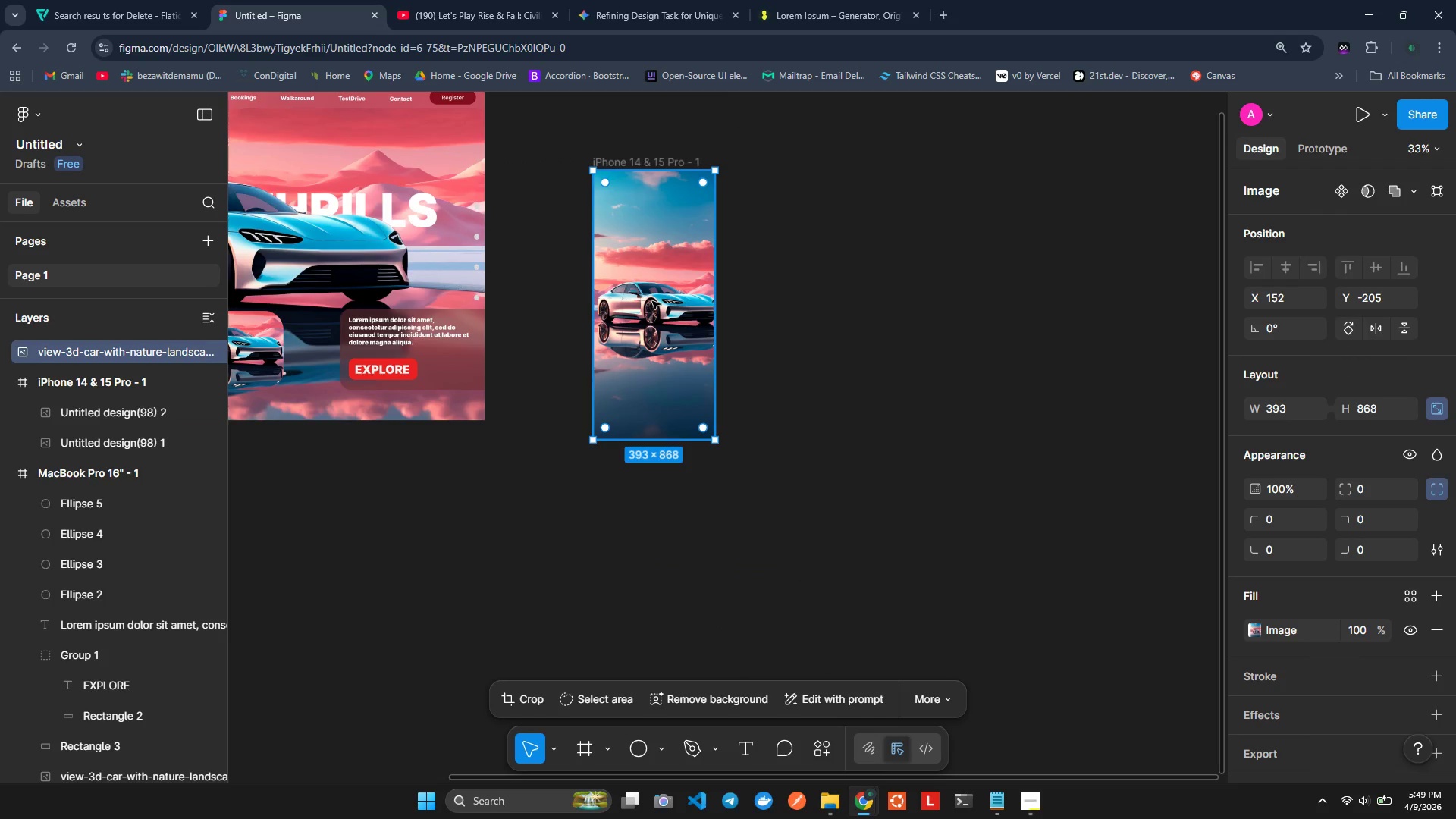 
key(Backspace)
 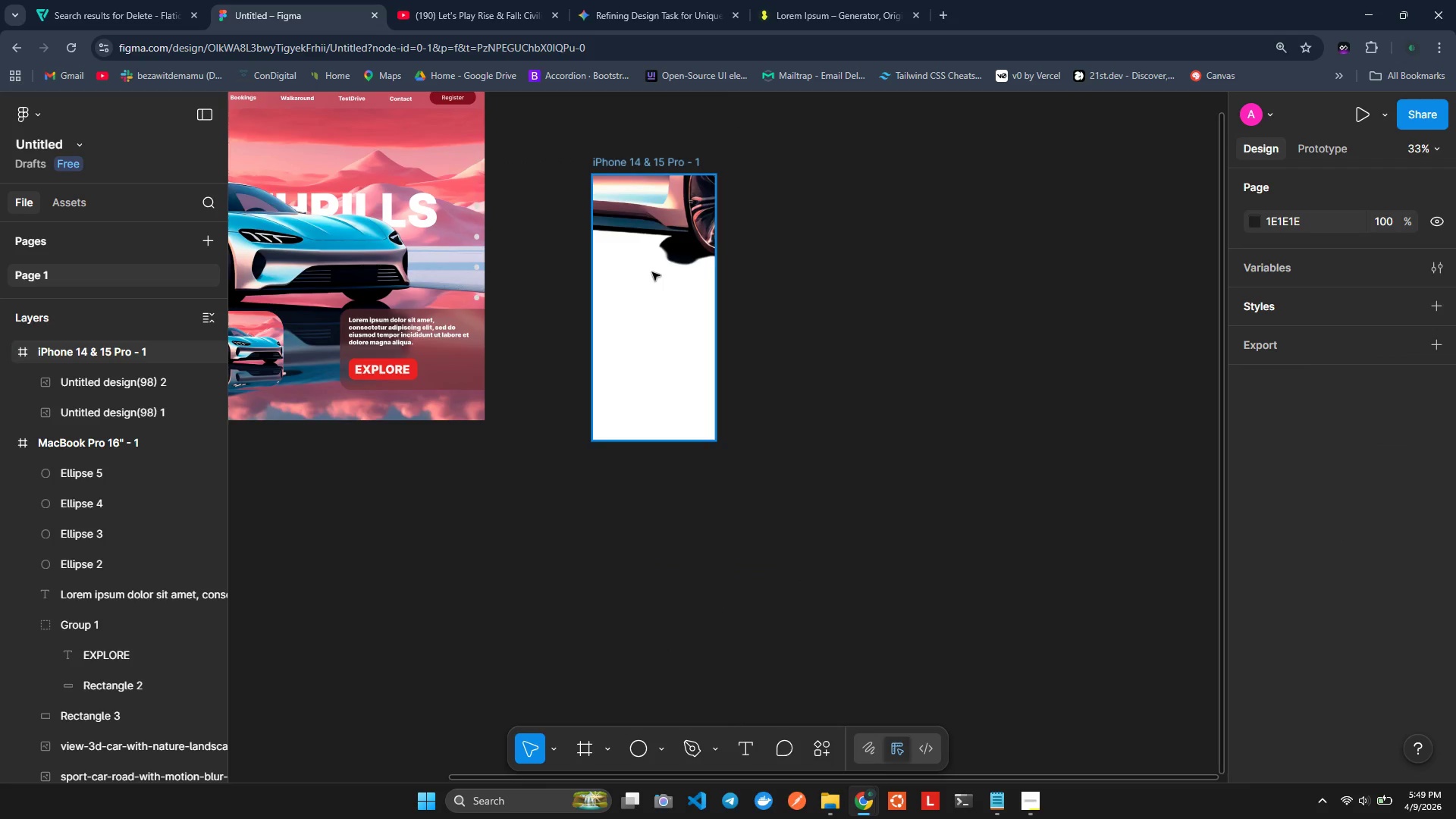 
left_click_drag(start_coordinate=[676, 224], to_coordinate=[651, 350])
 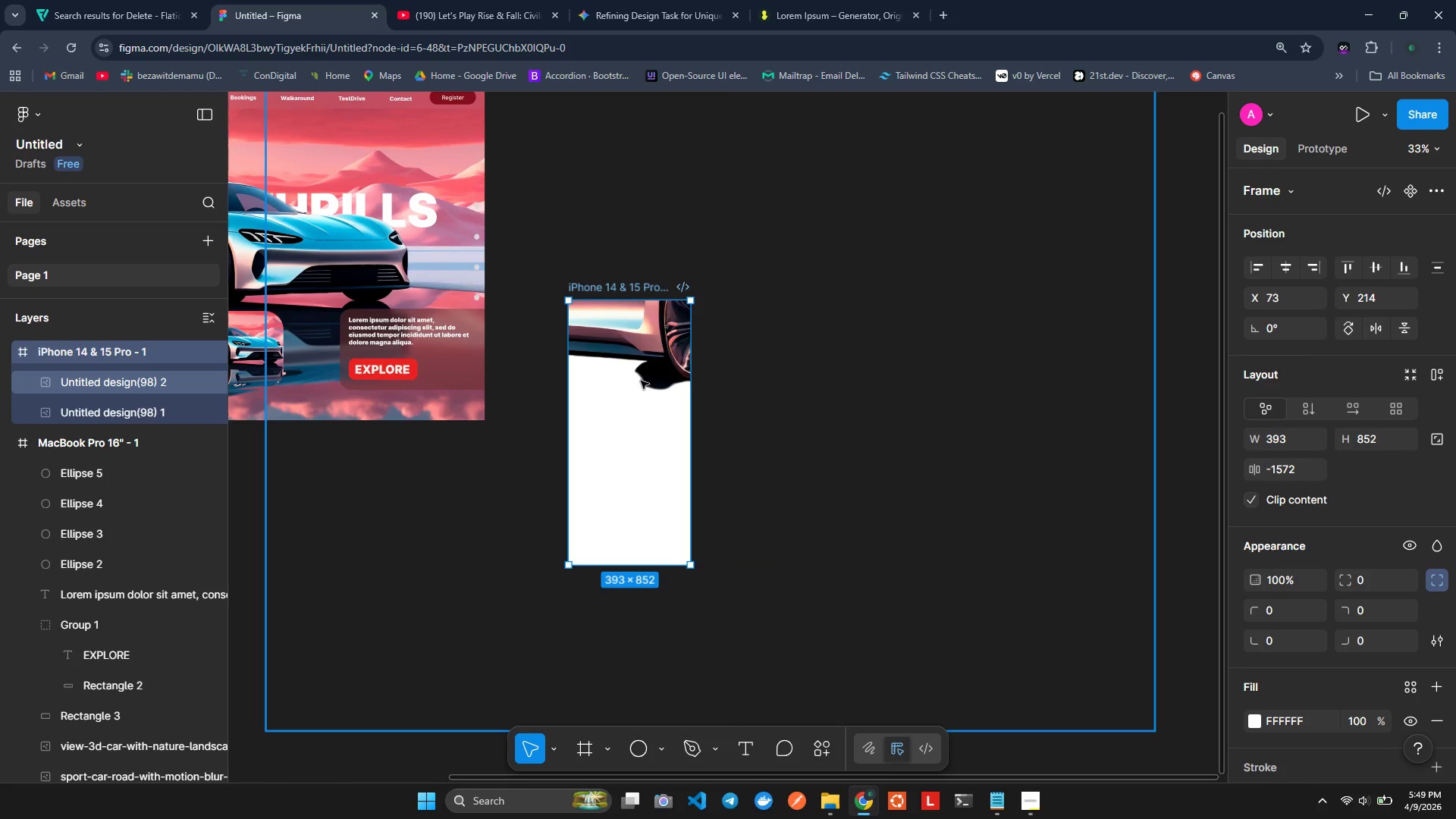 
key(Control+ControlLeft)
 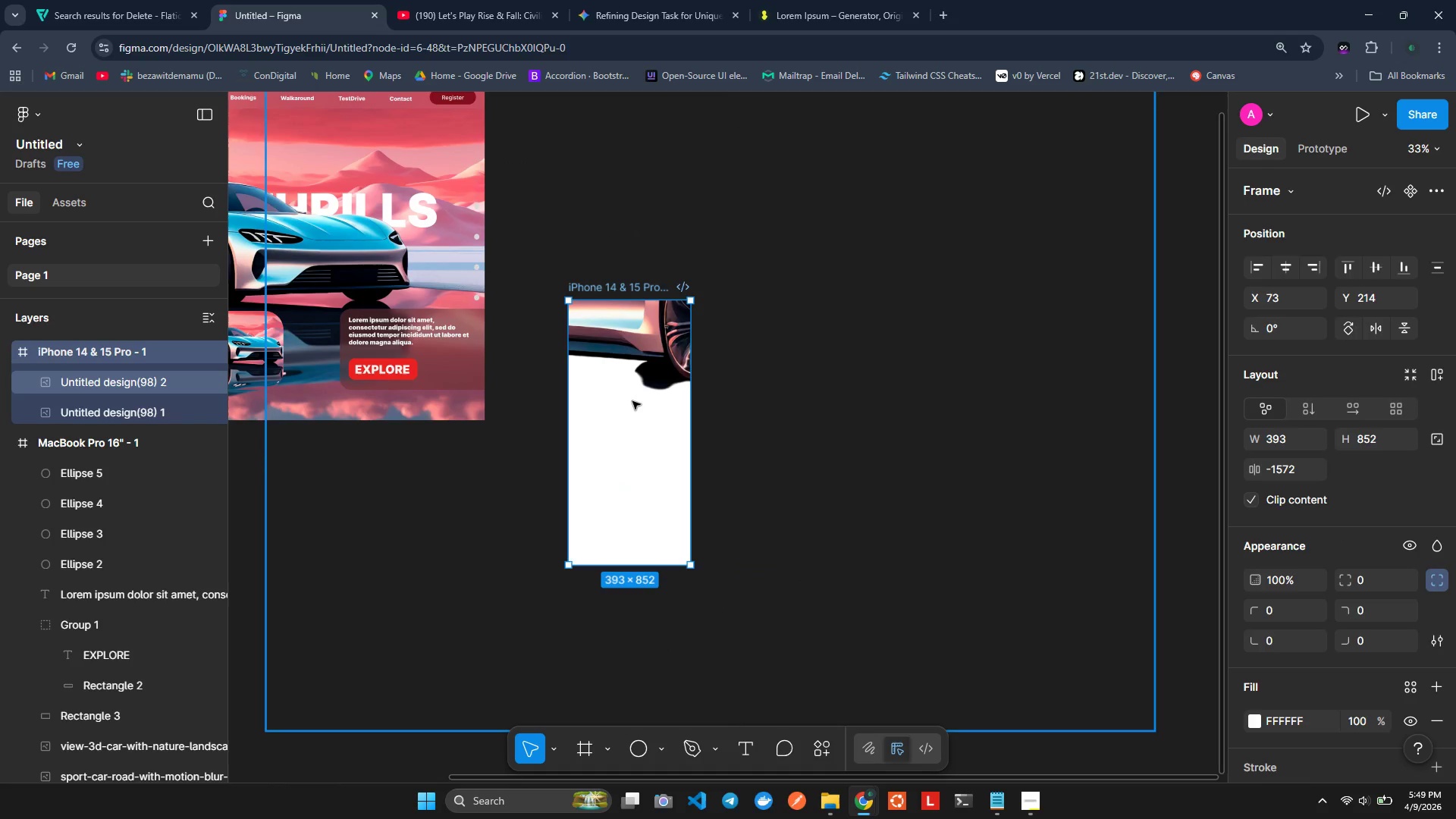 
key(Control+Z)
 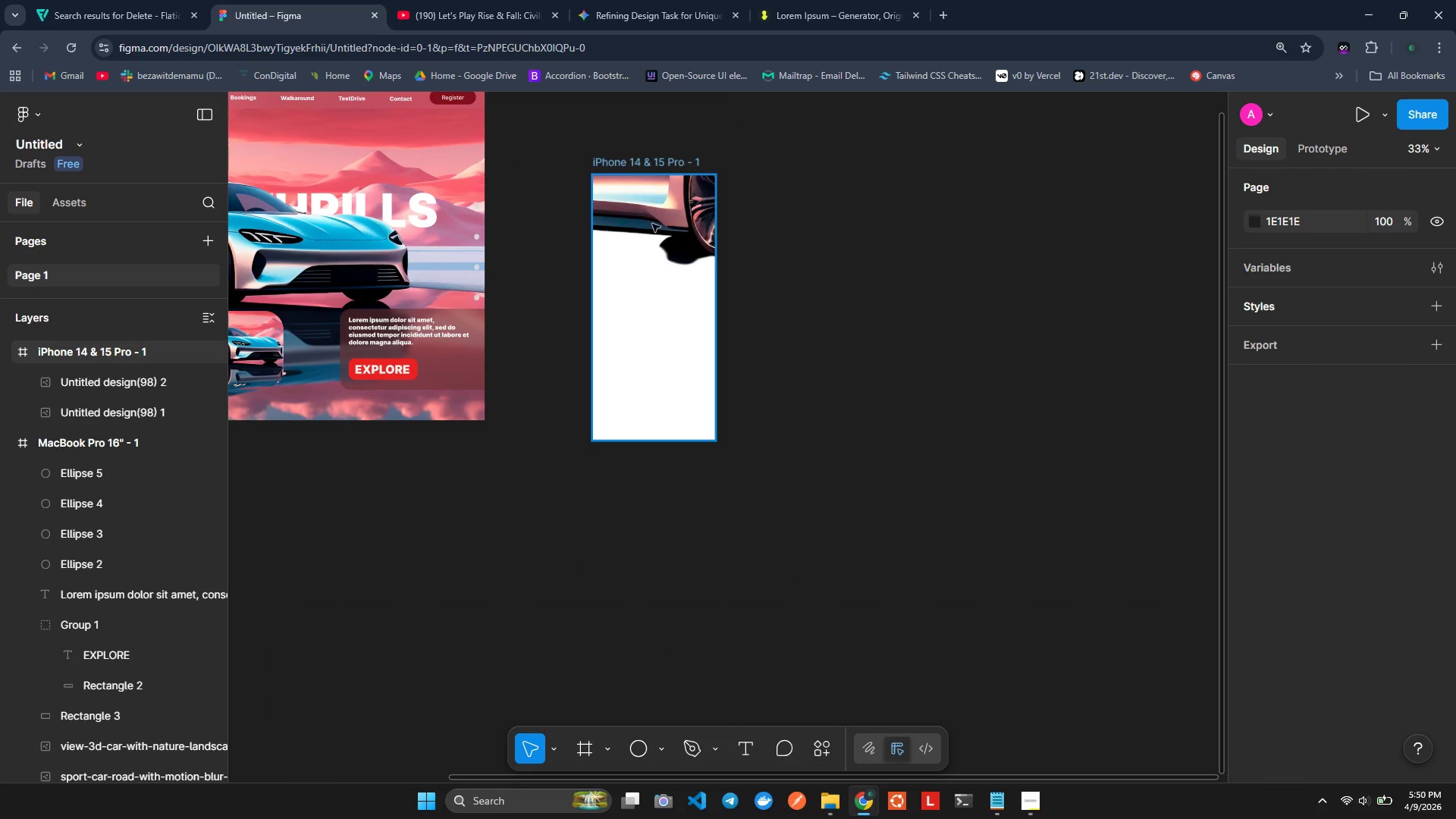 
left_click_drag(start_coordinate=[654, 221], to_coordinate=[671, 214])
 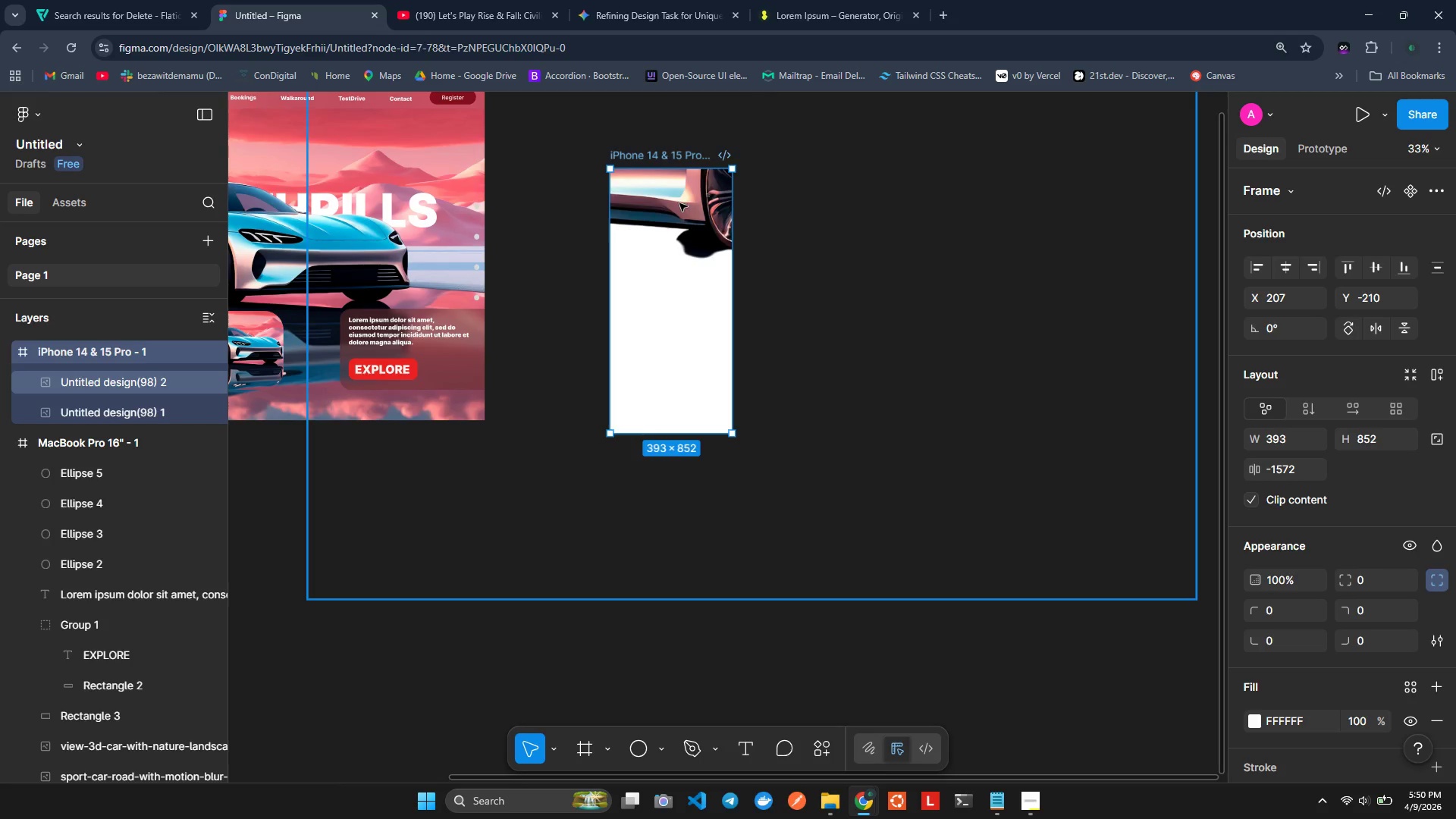 
double_click([981, 457])
 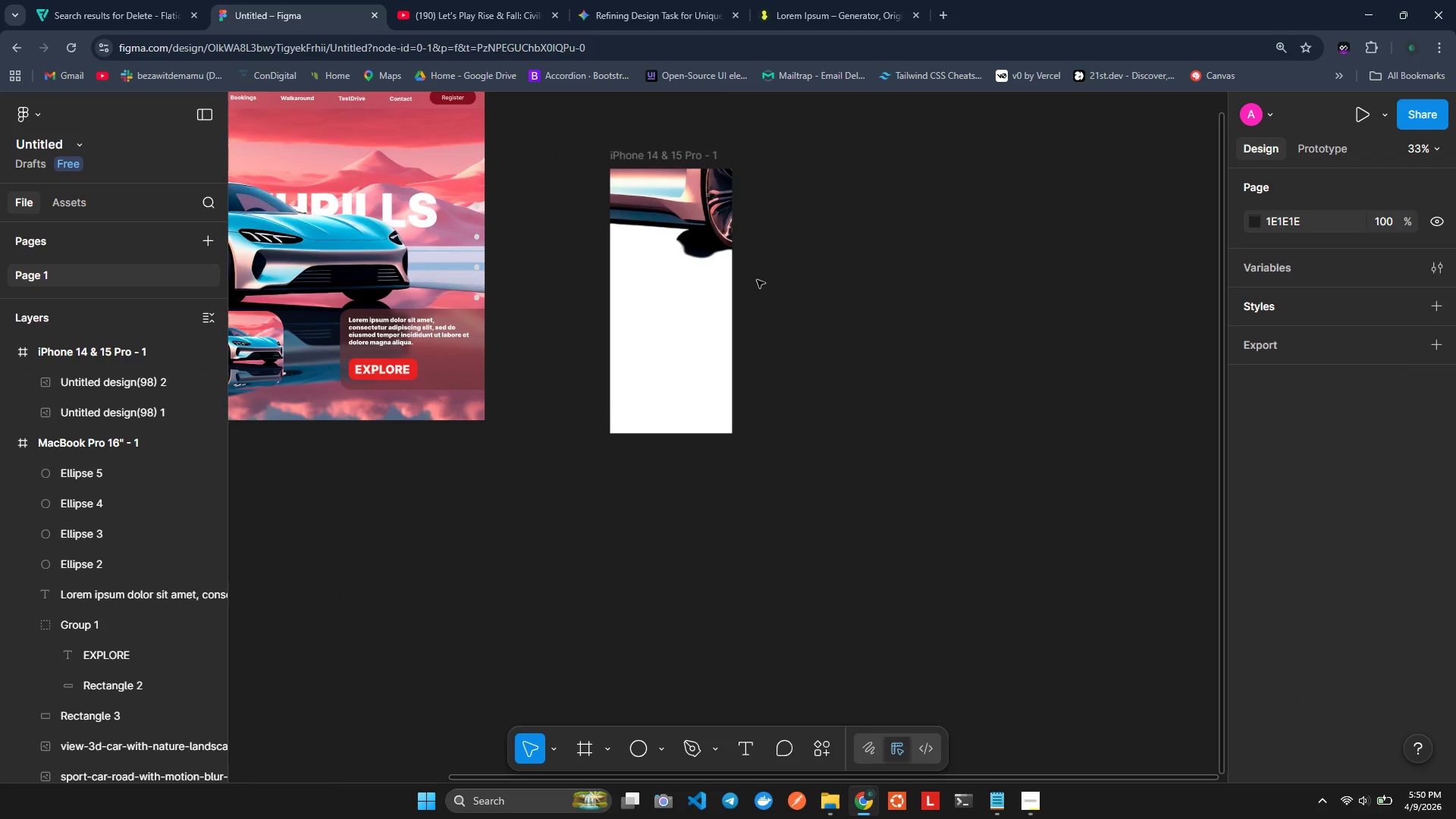 
left_click([711, 219])
 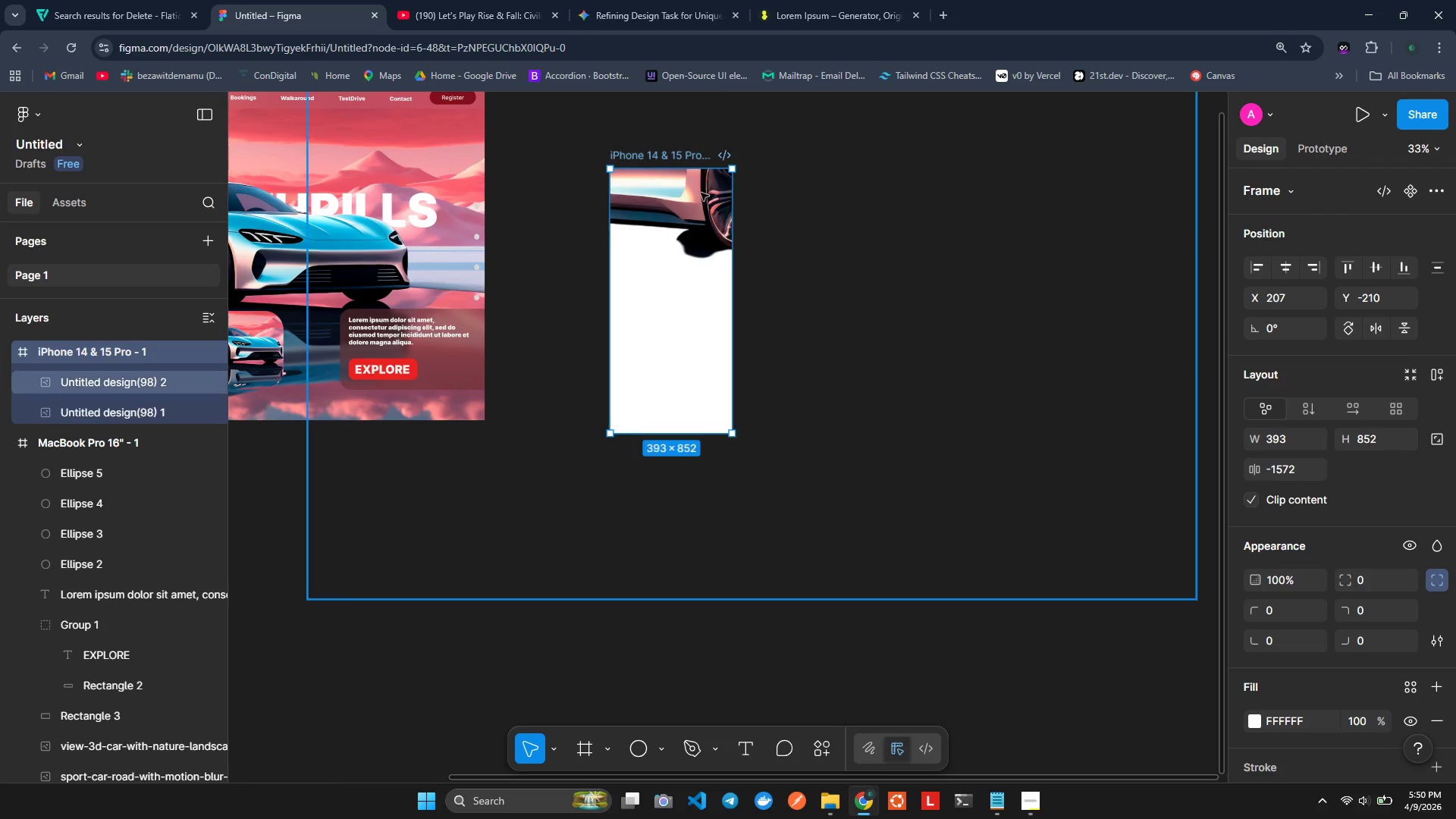 
double_click([701, 193])
 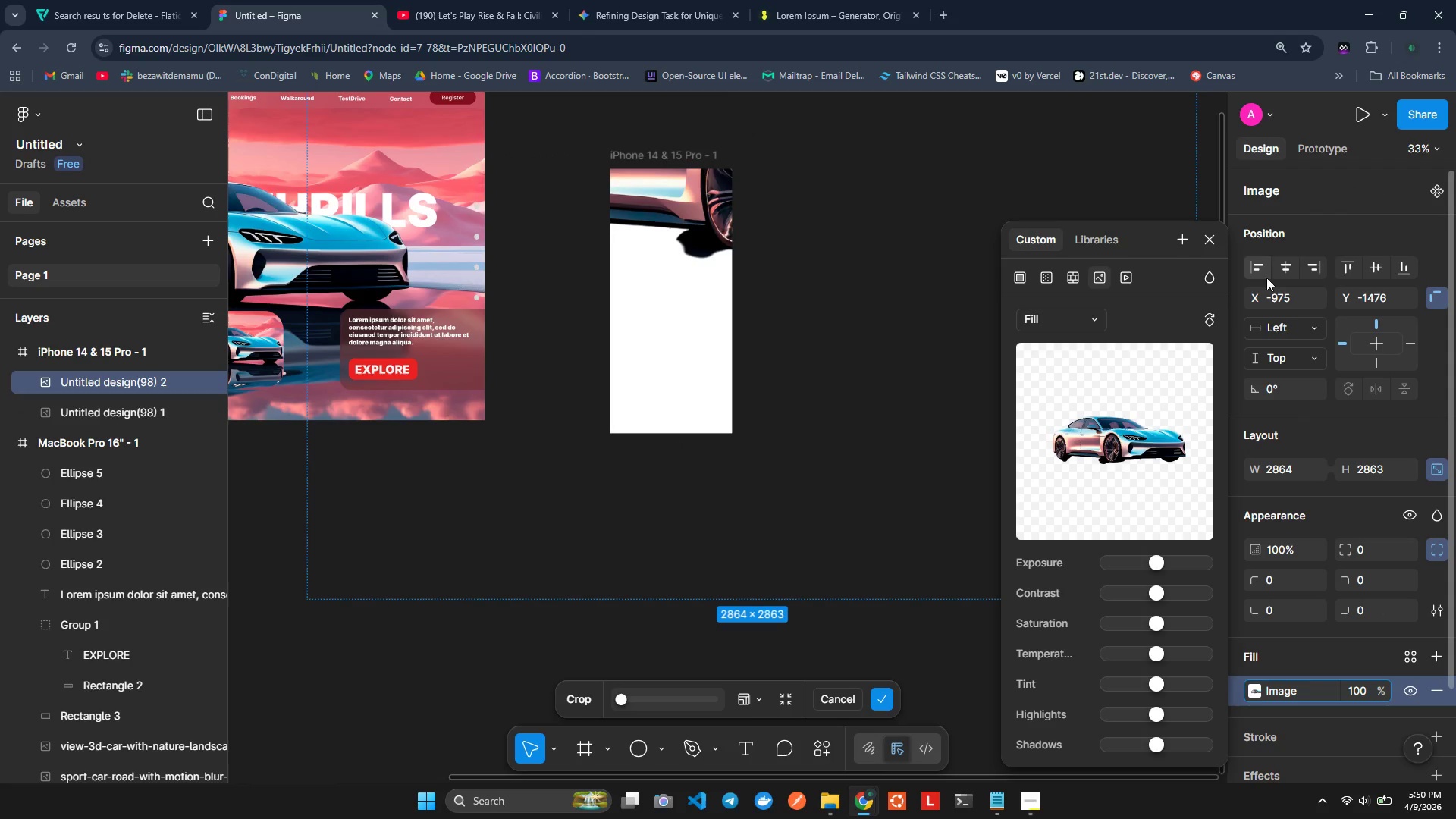 
left_click([1204, 244])
 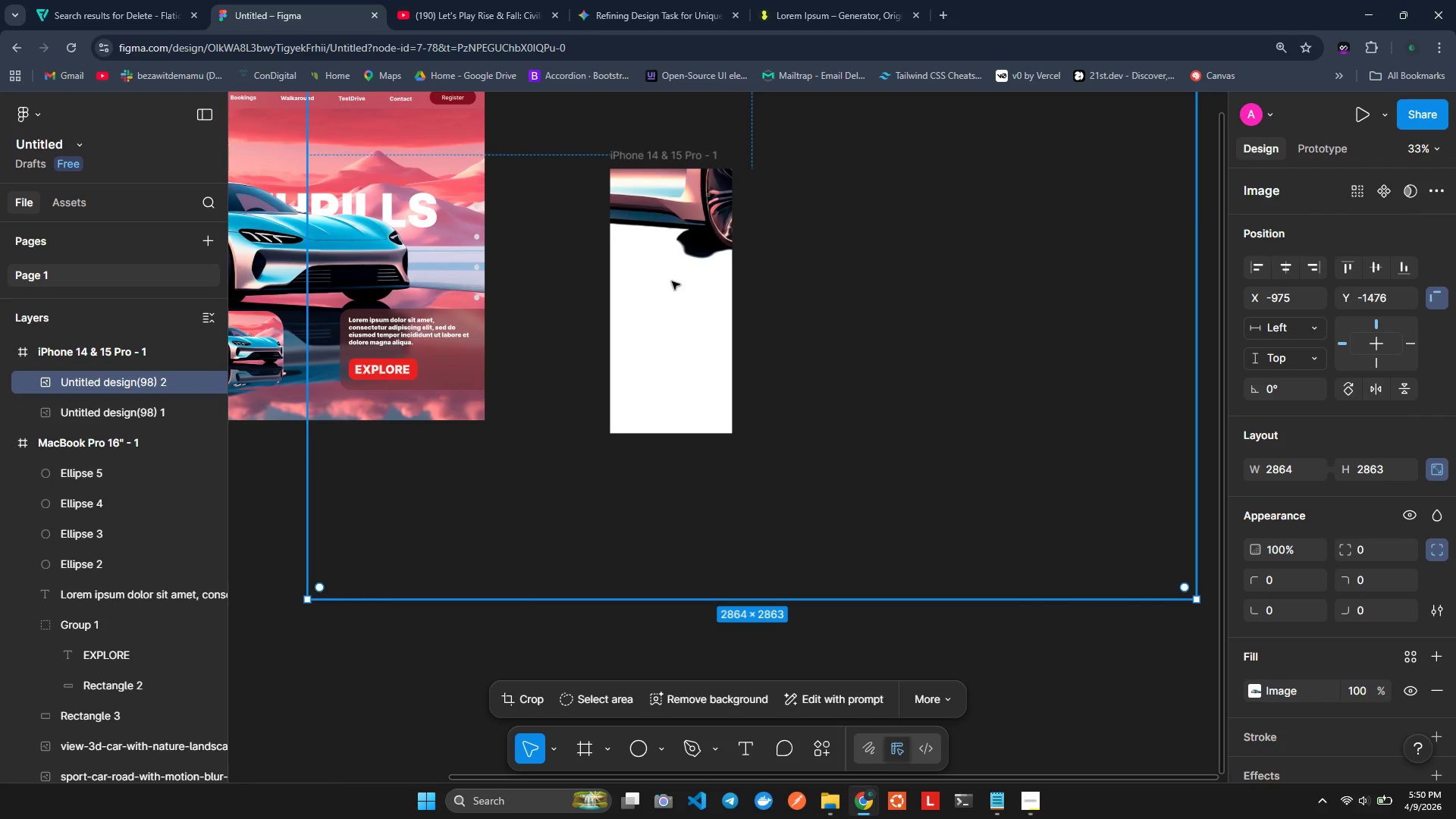 
key(Control+Z)
 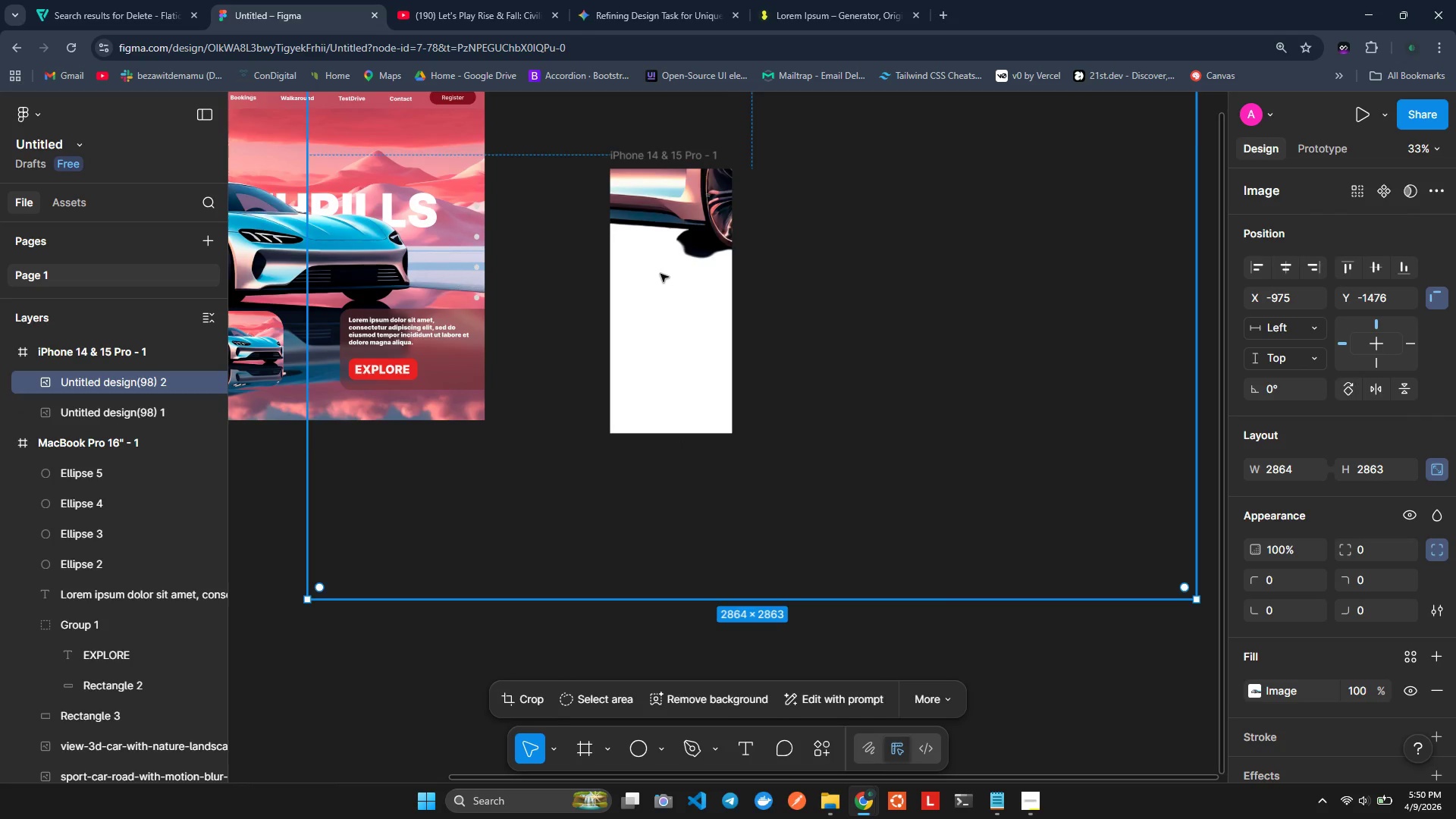 
key(Control+Z)
 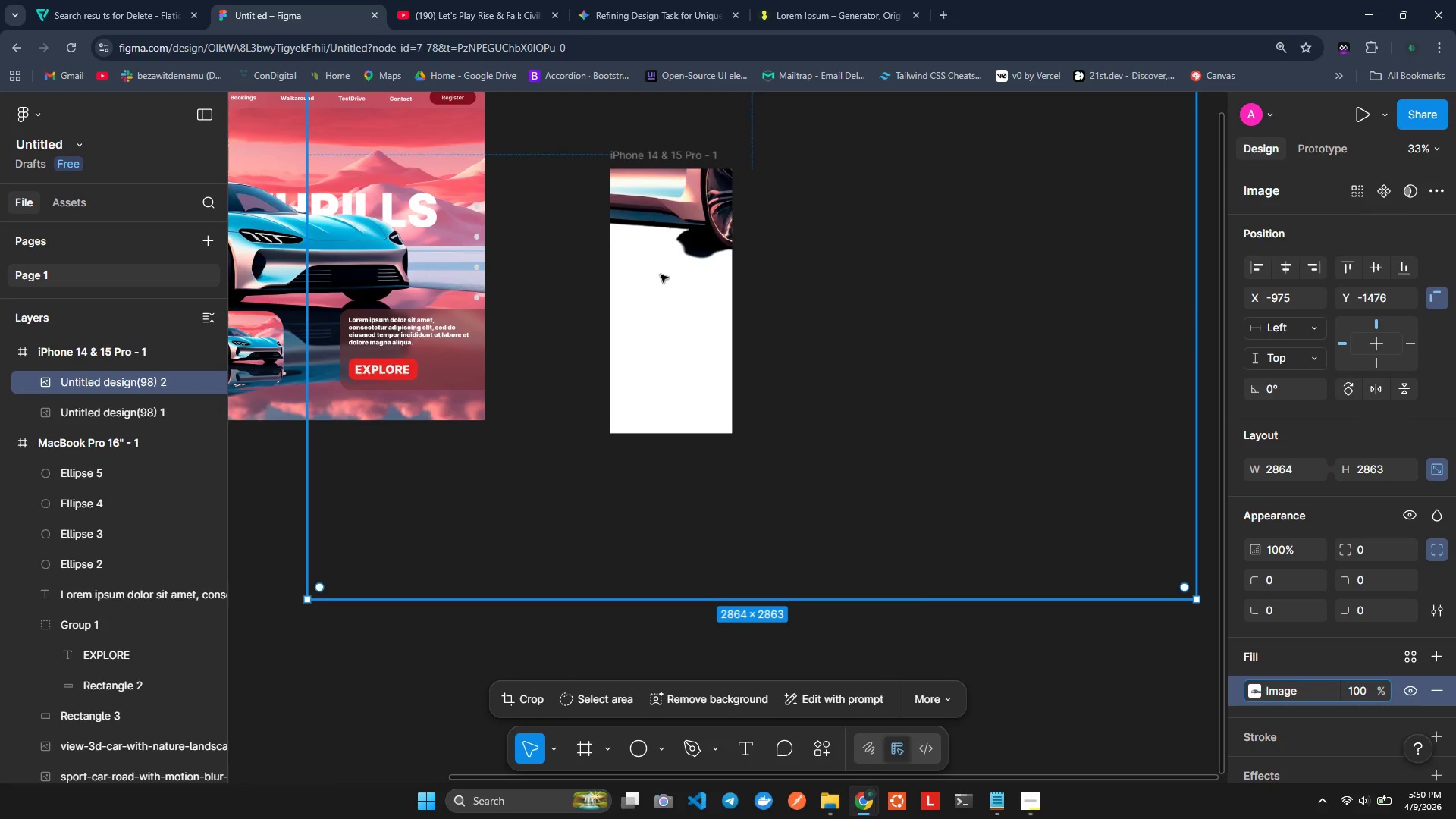 
key(Control+Z)
 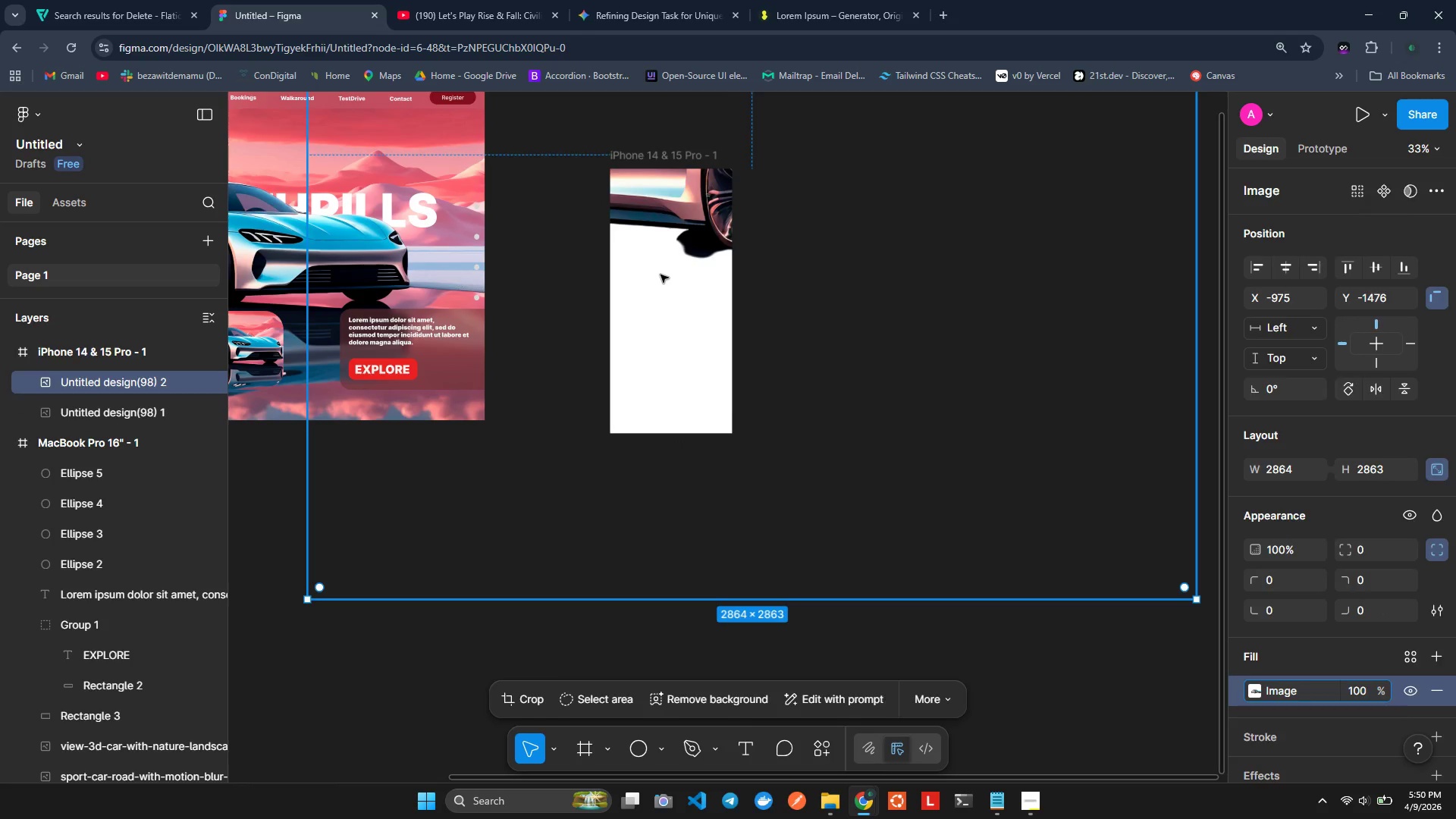 
key(Control+Z)
 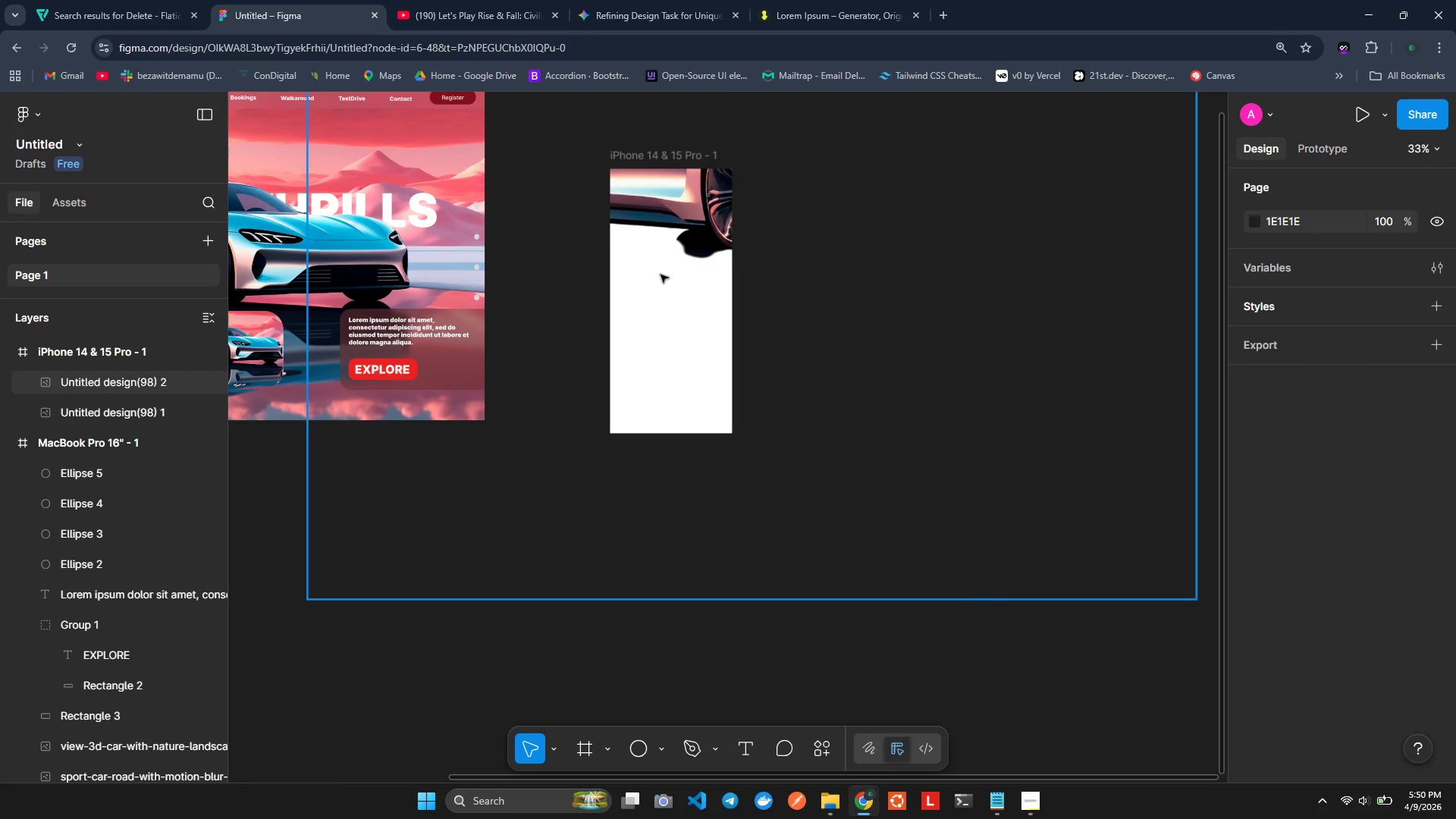 
key(Control+Z)
 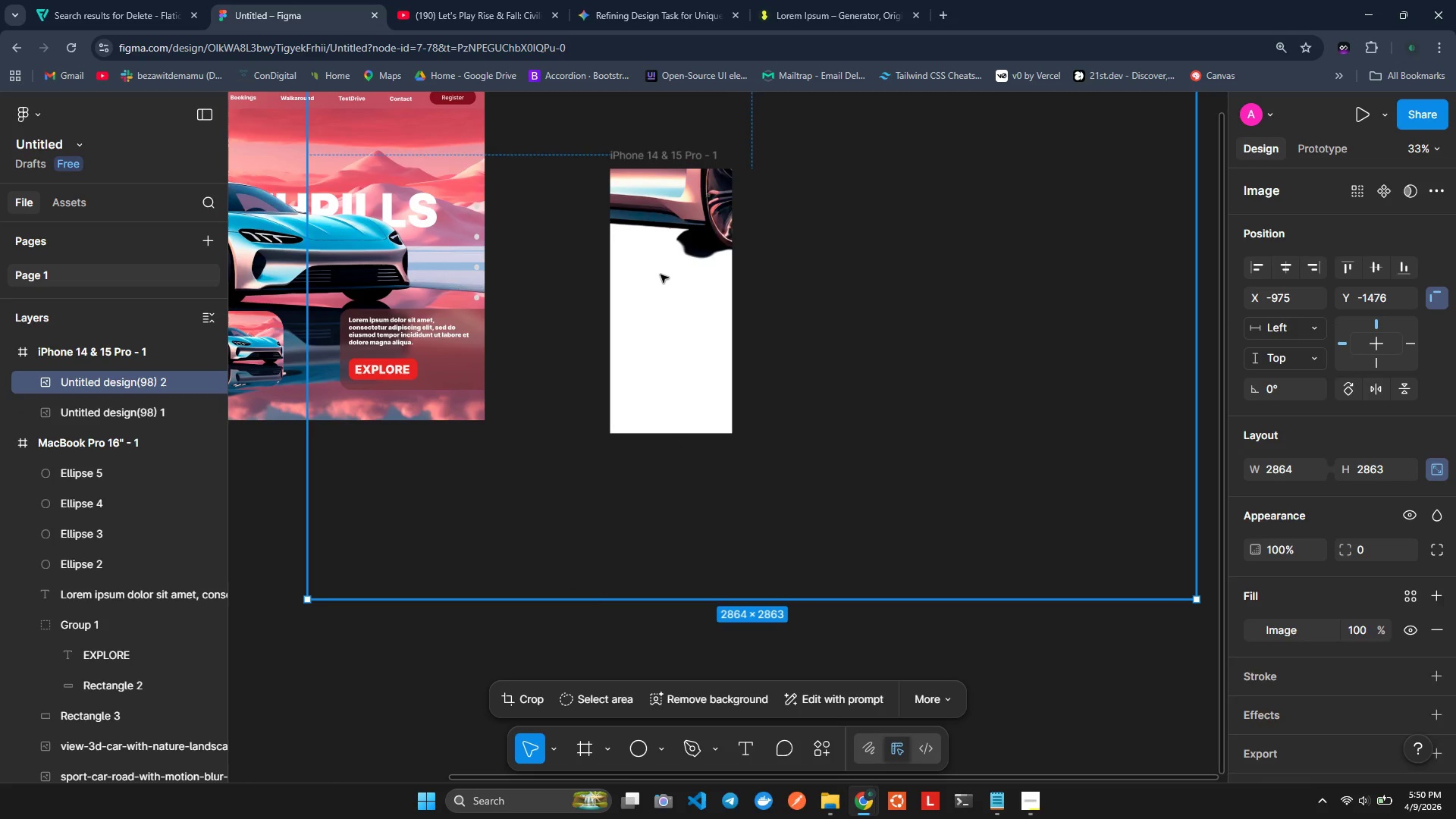 
key(Control+Z)
 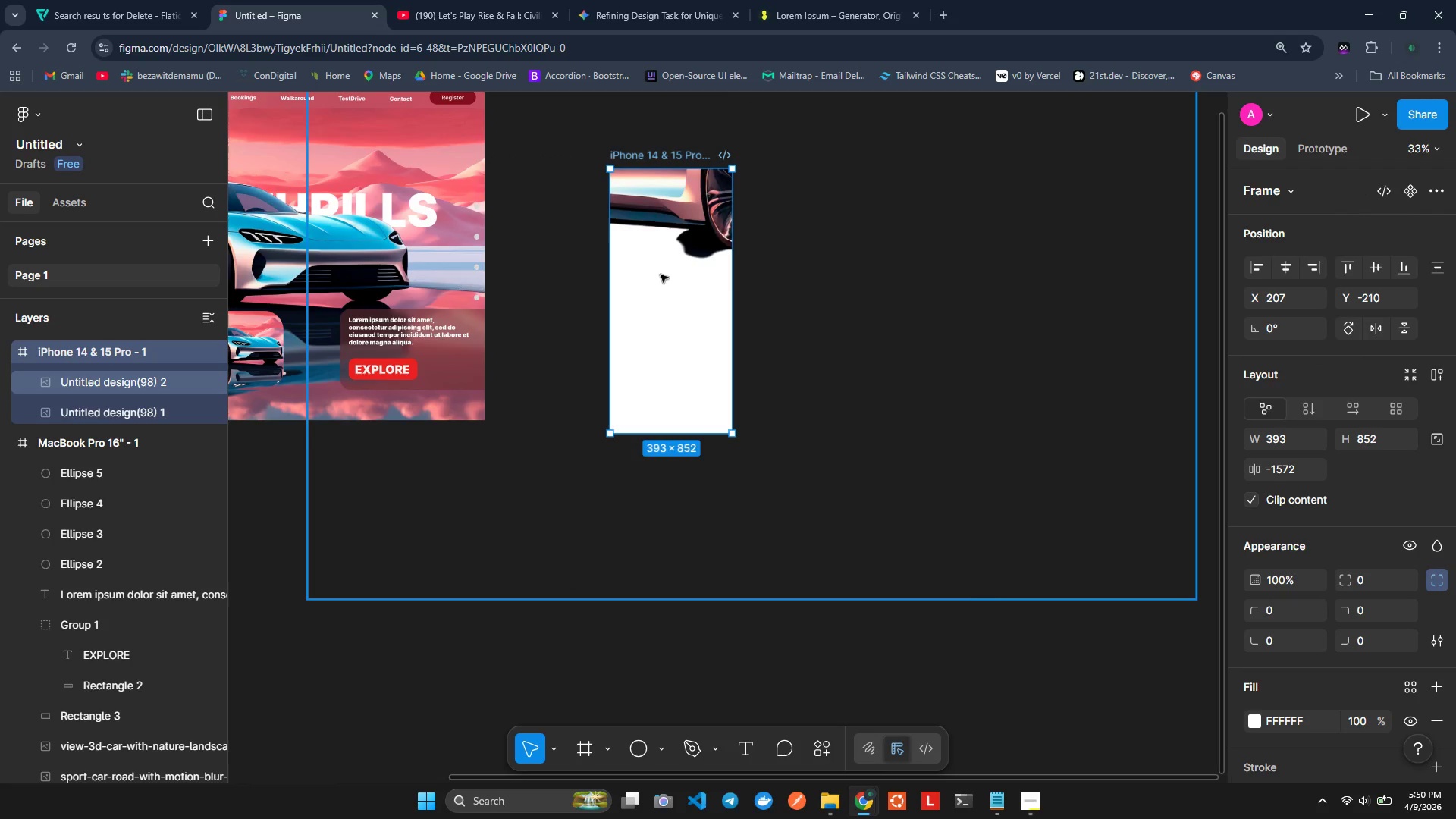 
key(Control+Z)
 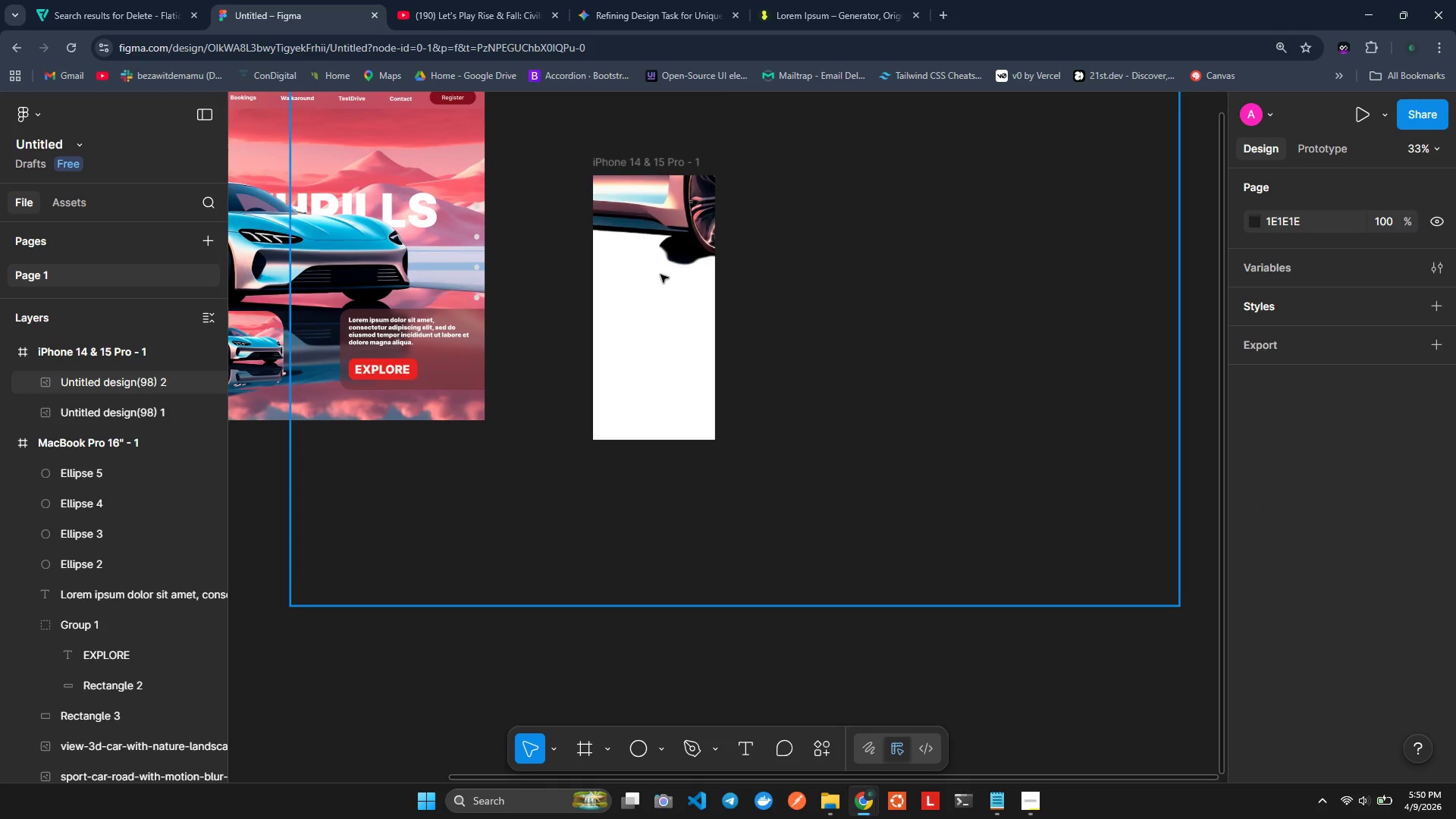 
key(Control+Z)
 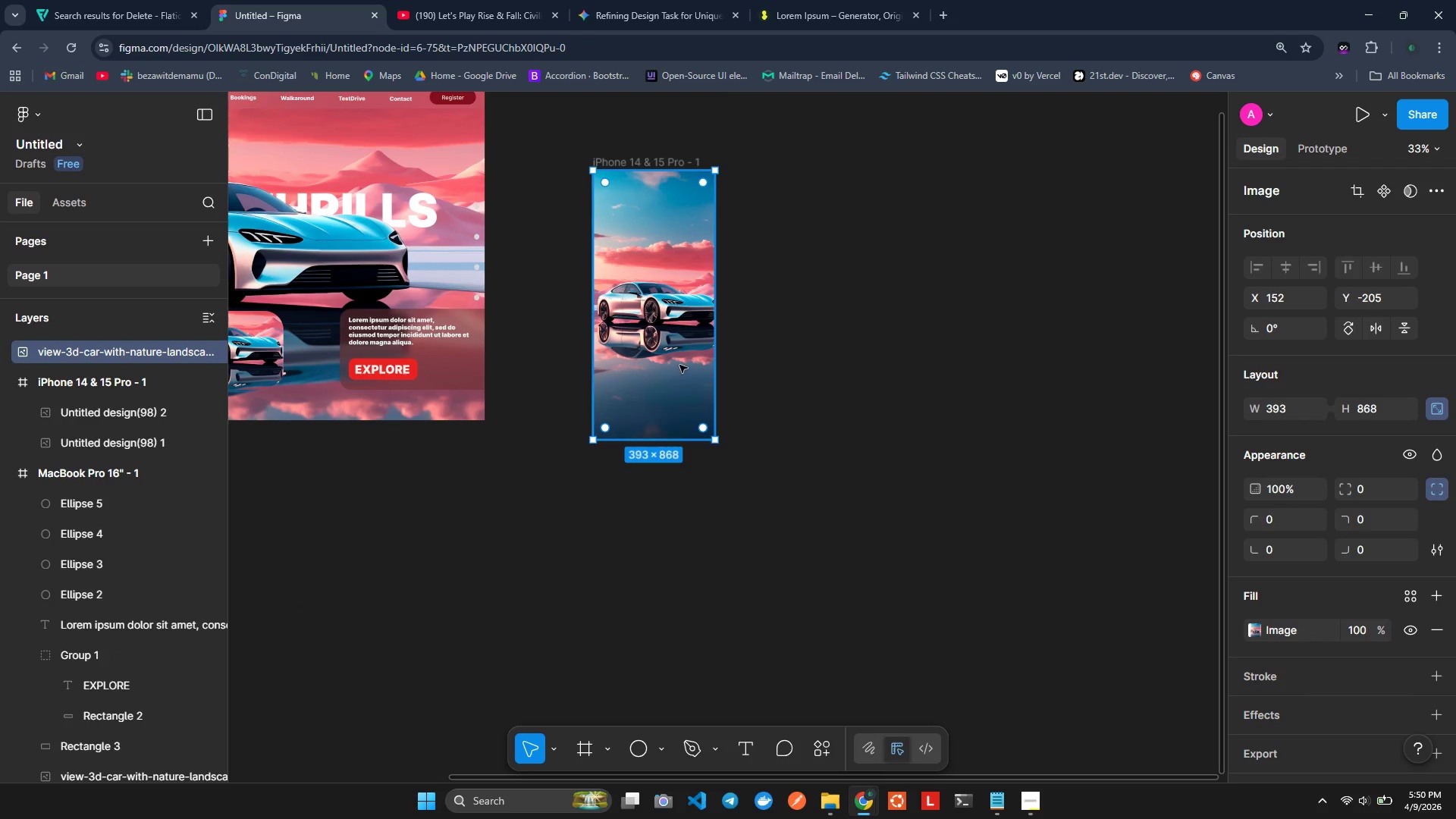 
left_click([792, 423])
 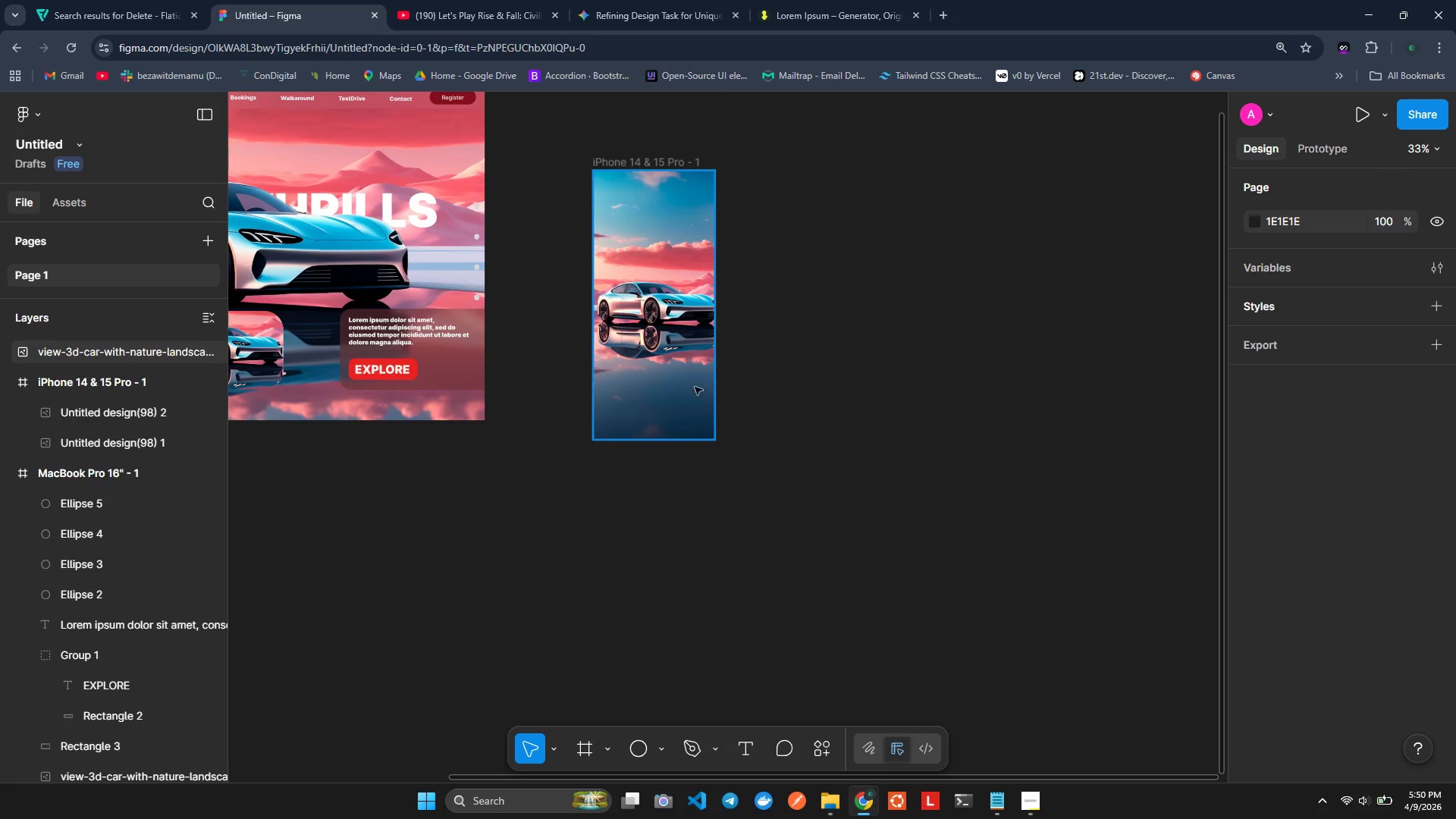 
left_click([657, 299])
 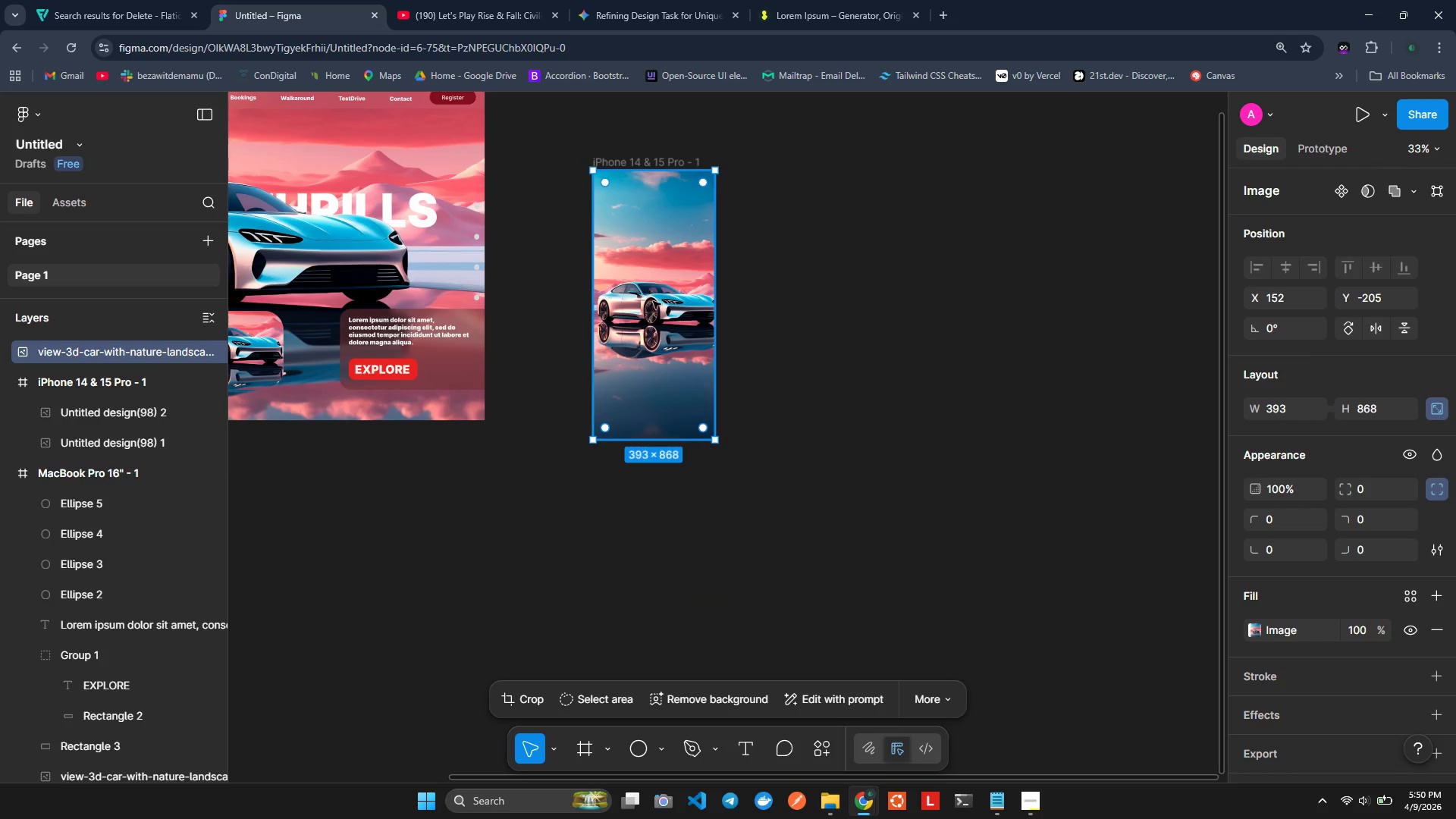 
wait(6.52)
 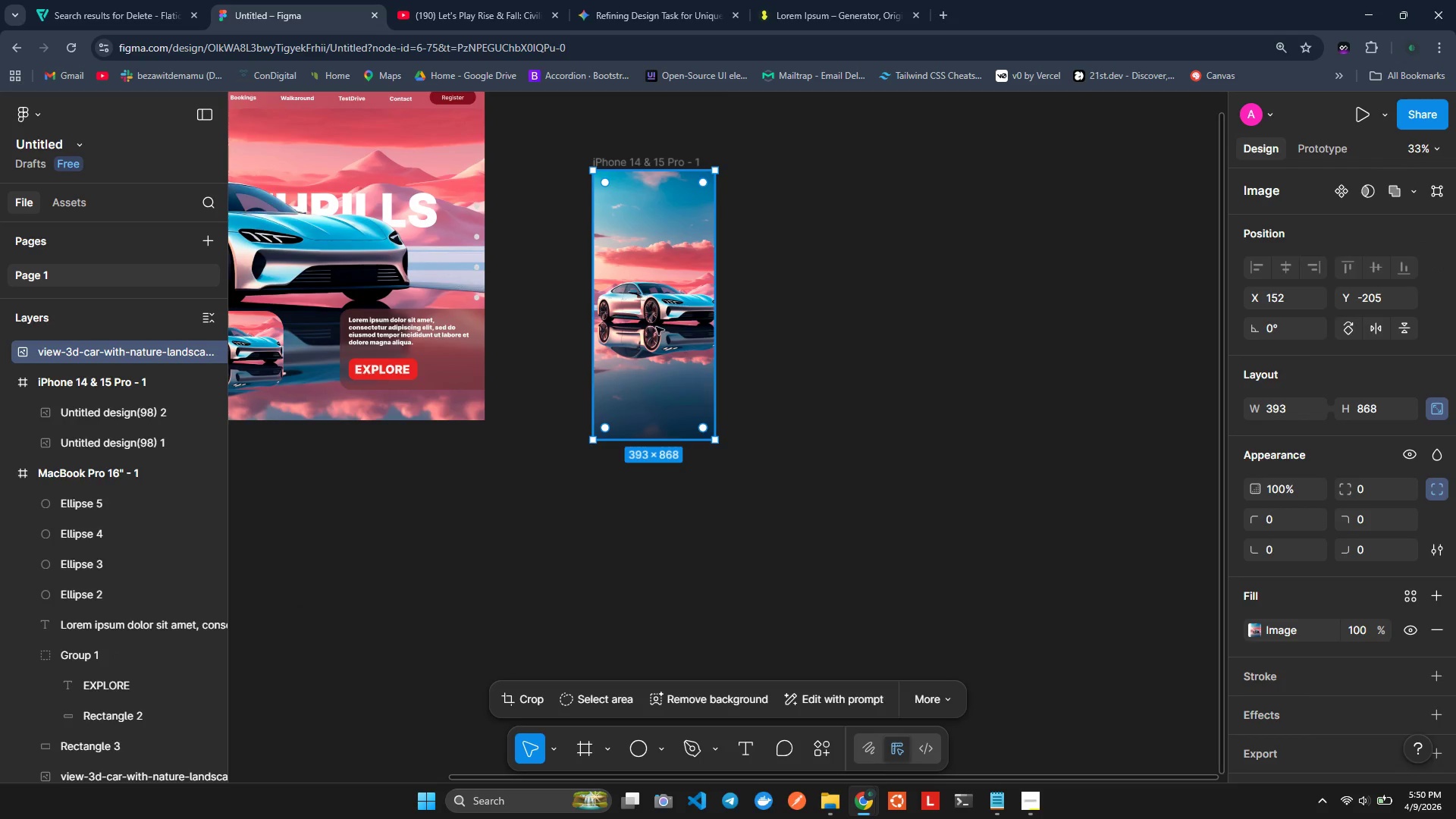 
scroll: coordinate [1347, 581], scroll_direction: down, amount: 1.0
 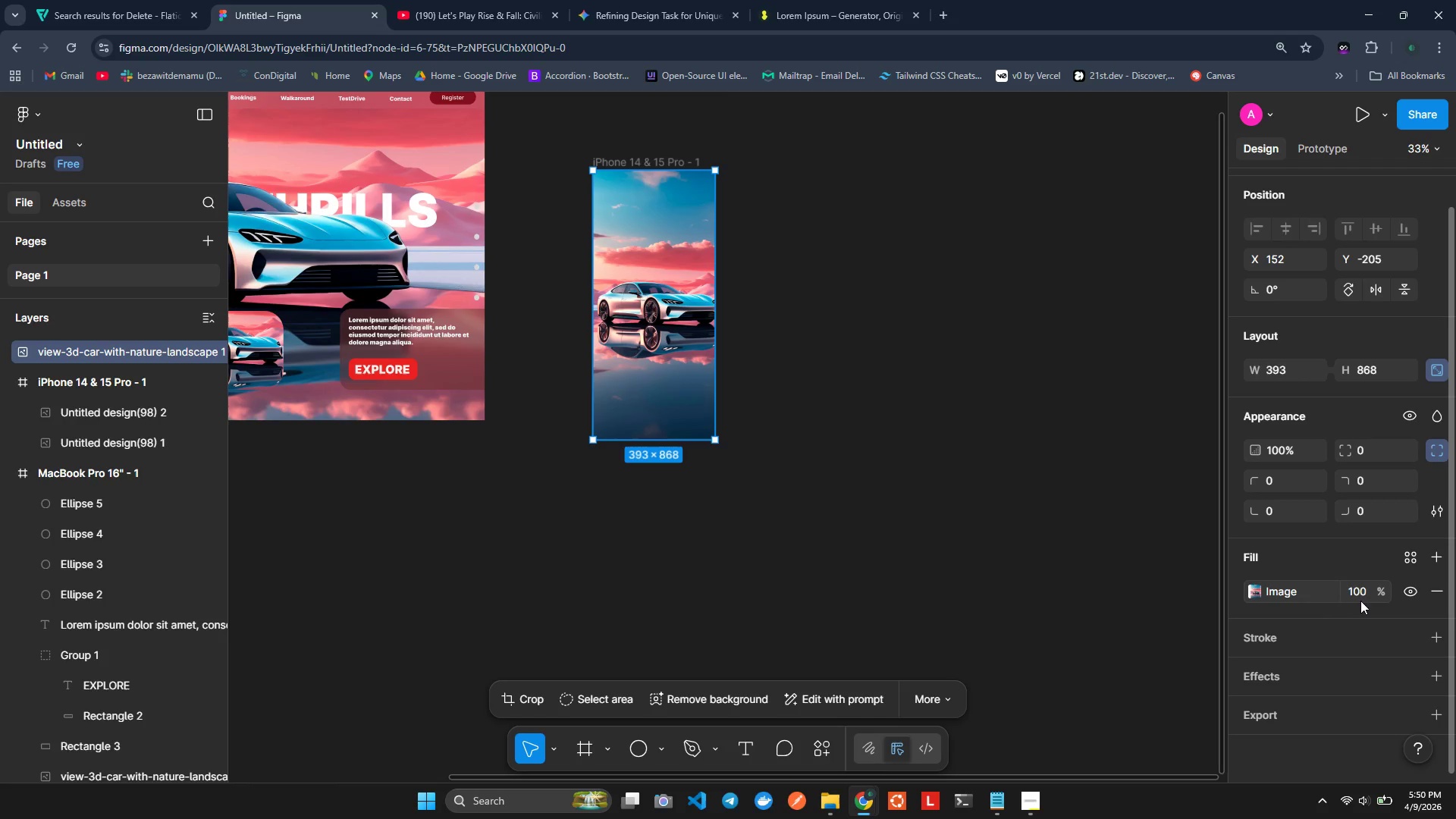 
left_click([1371, 595])
 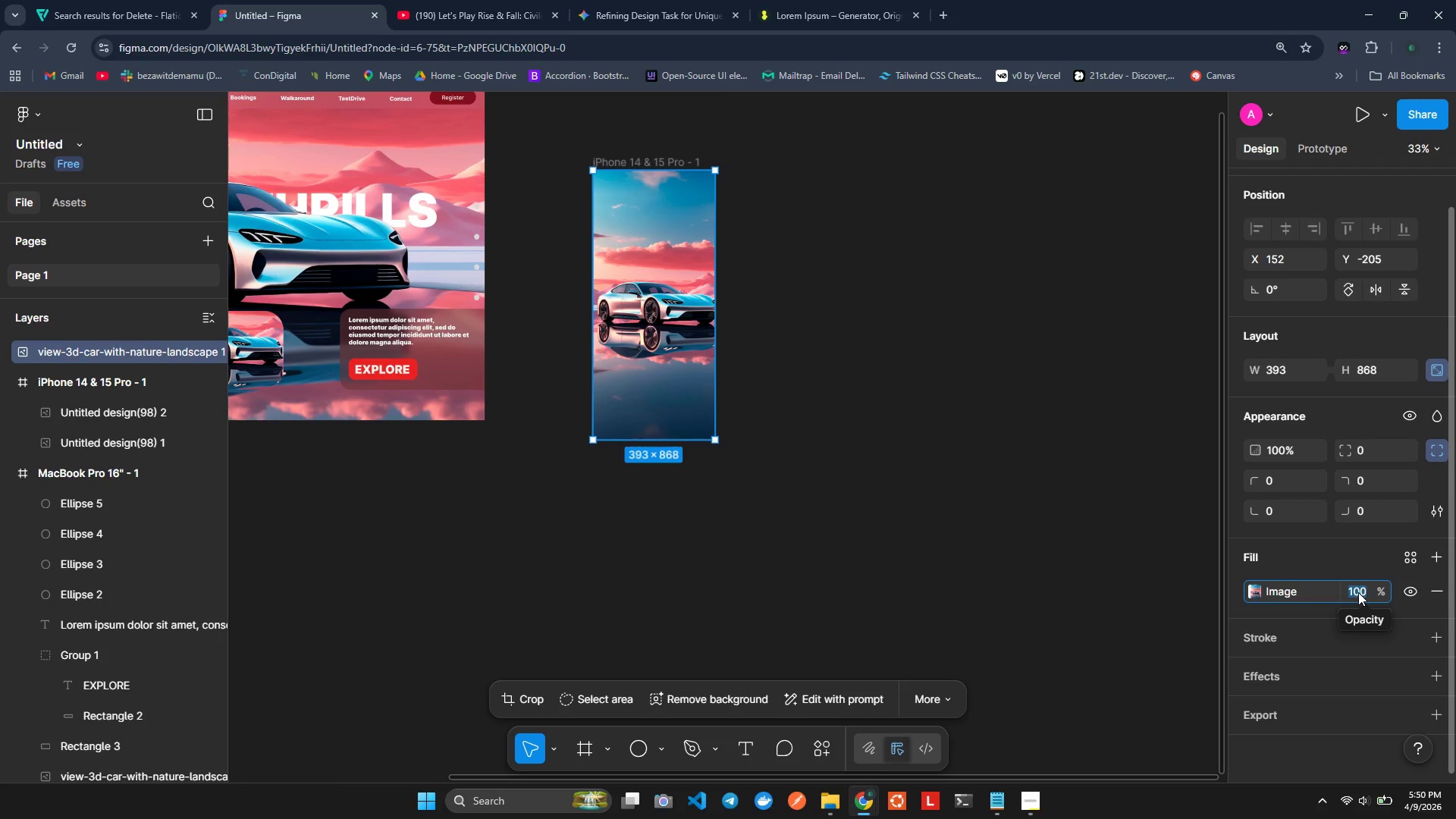 
type(50)
 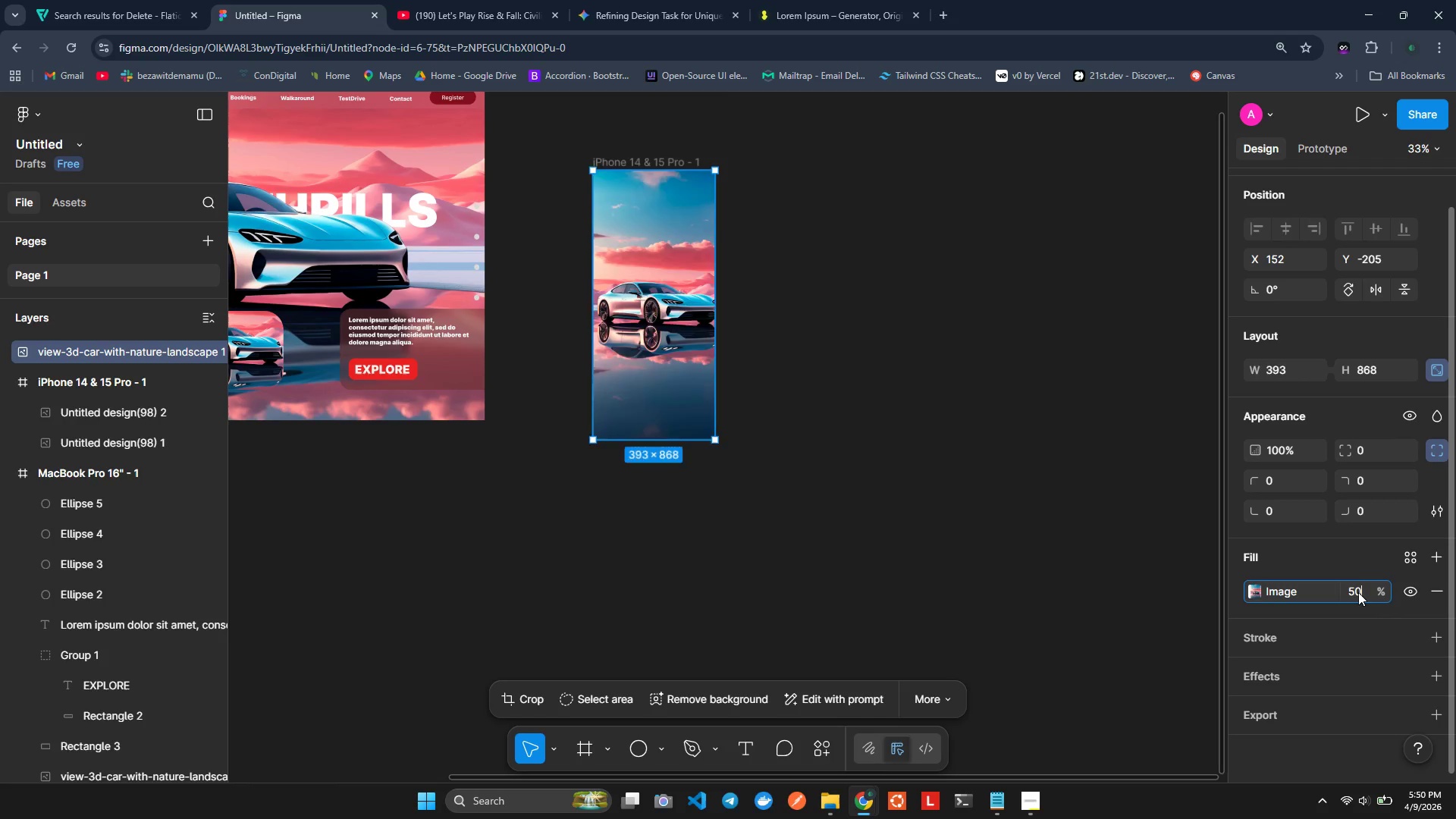 
key(Enter)
 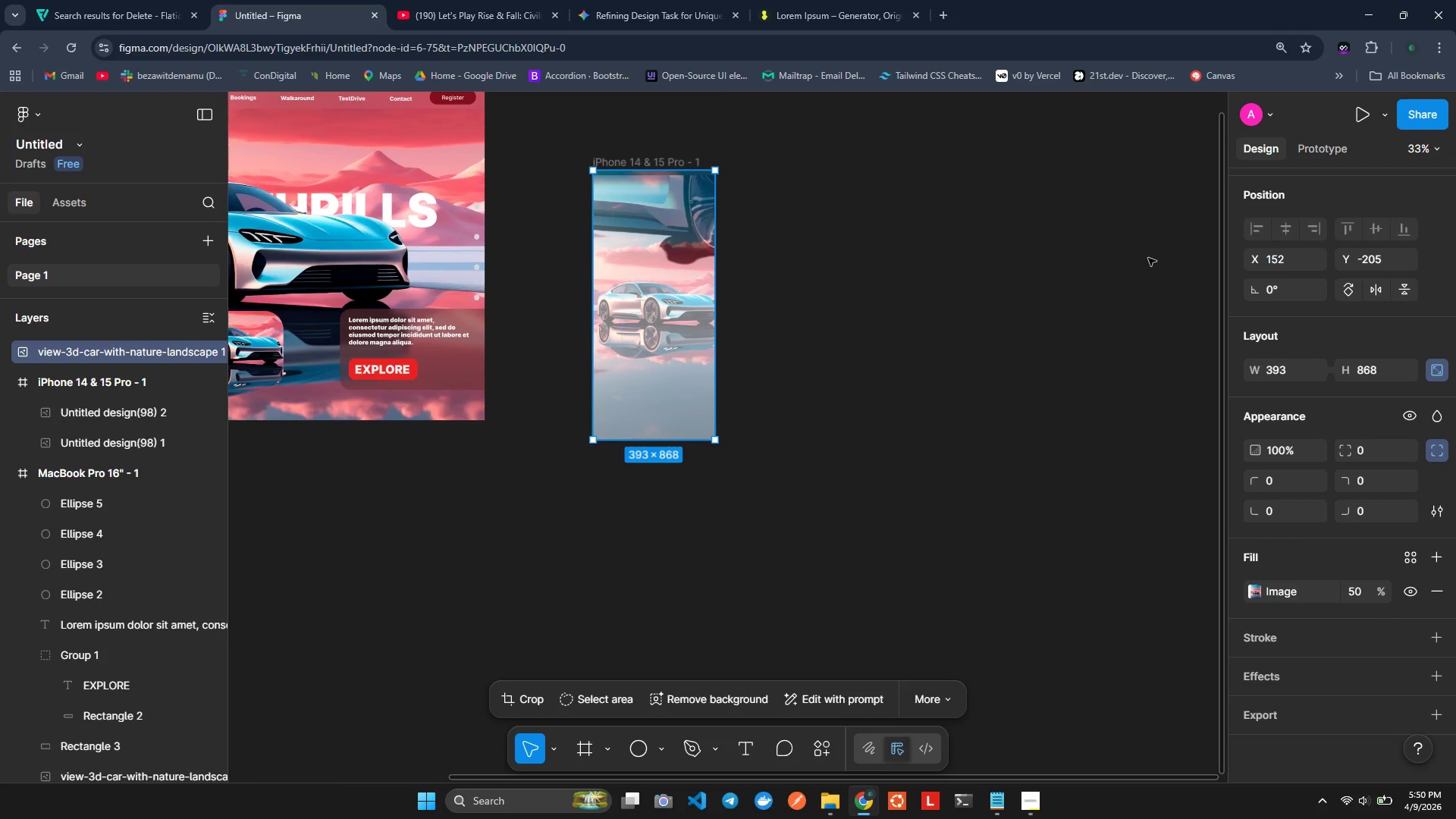 
left_click([658, 209])
 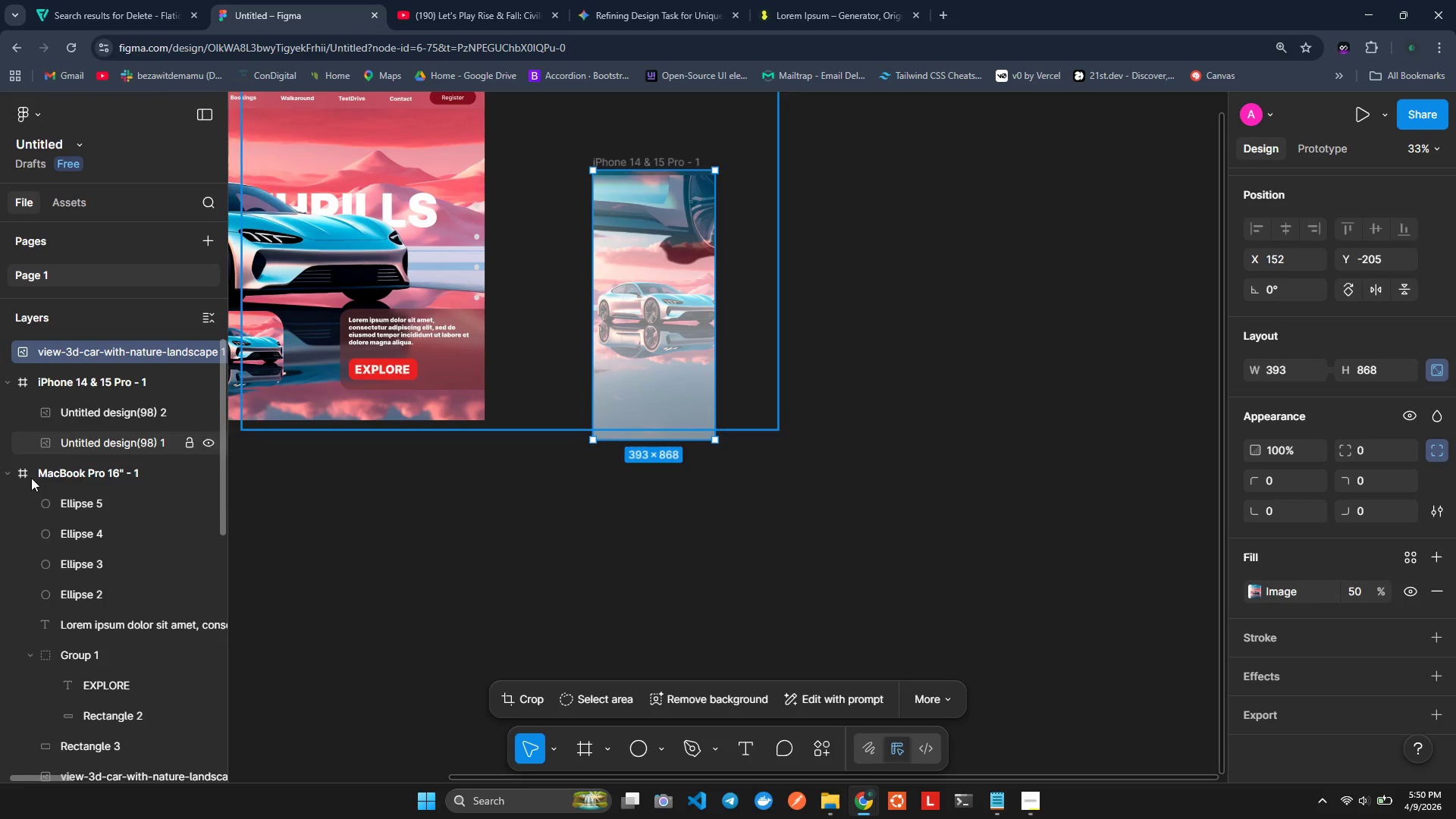 
left_click([96, 350])
 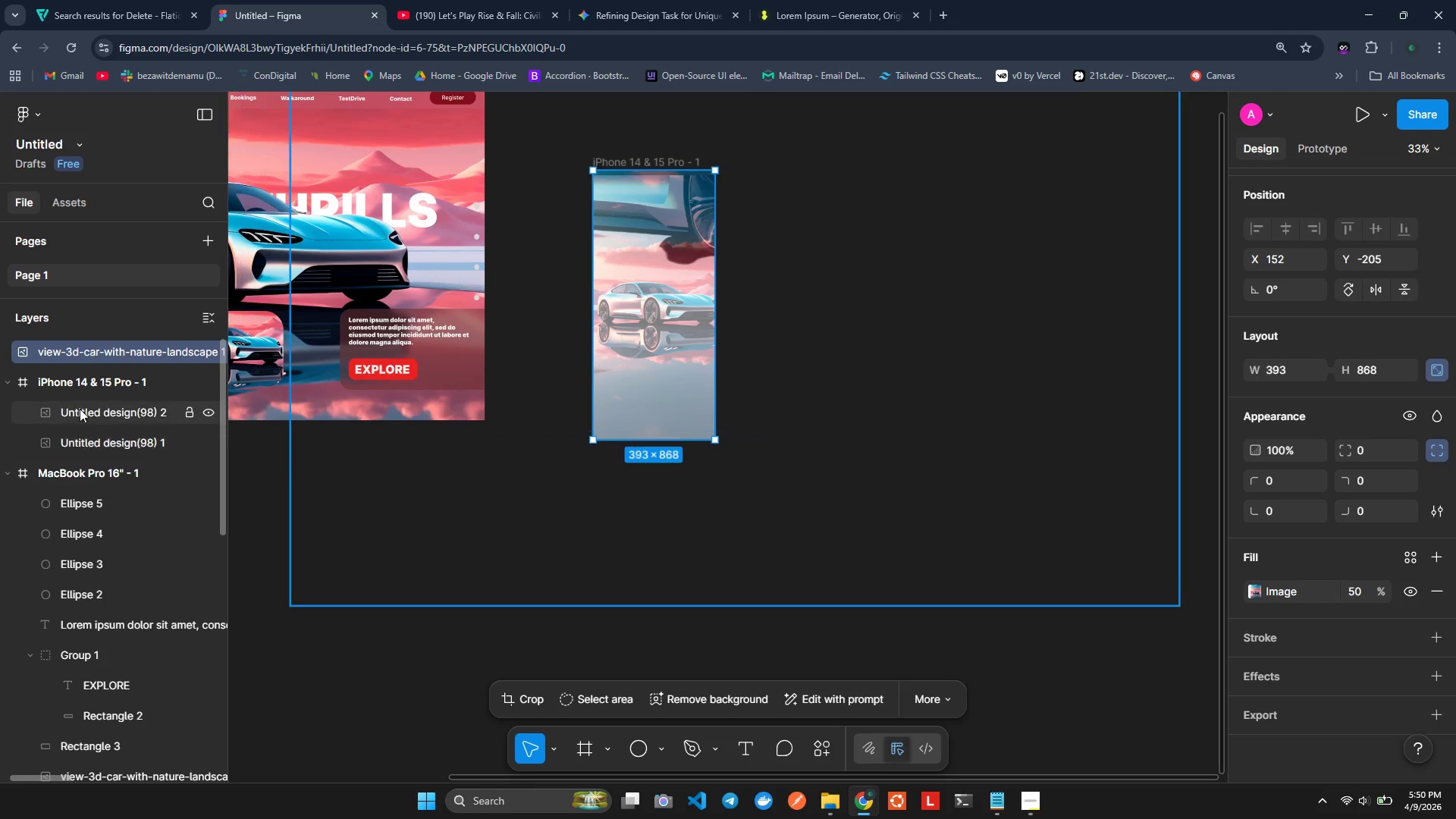 
left_click([80, 408])
 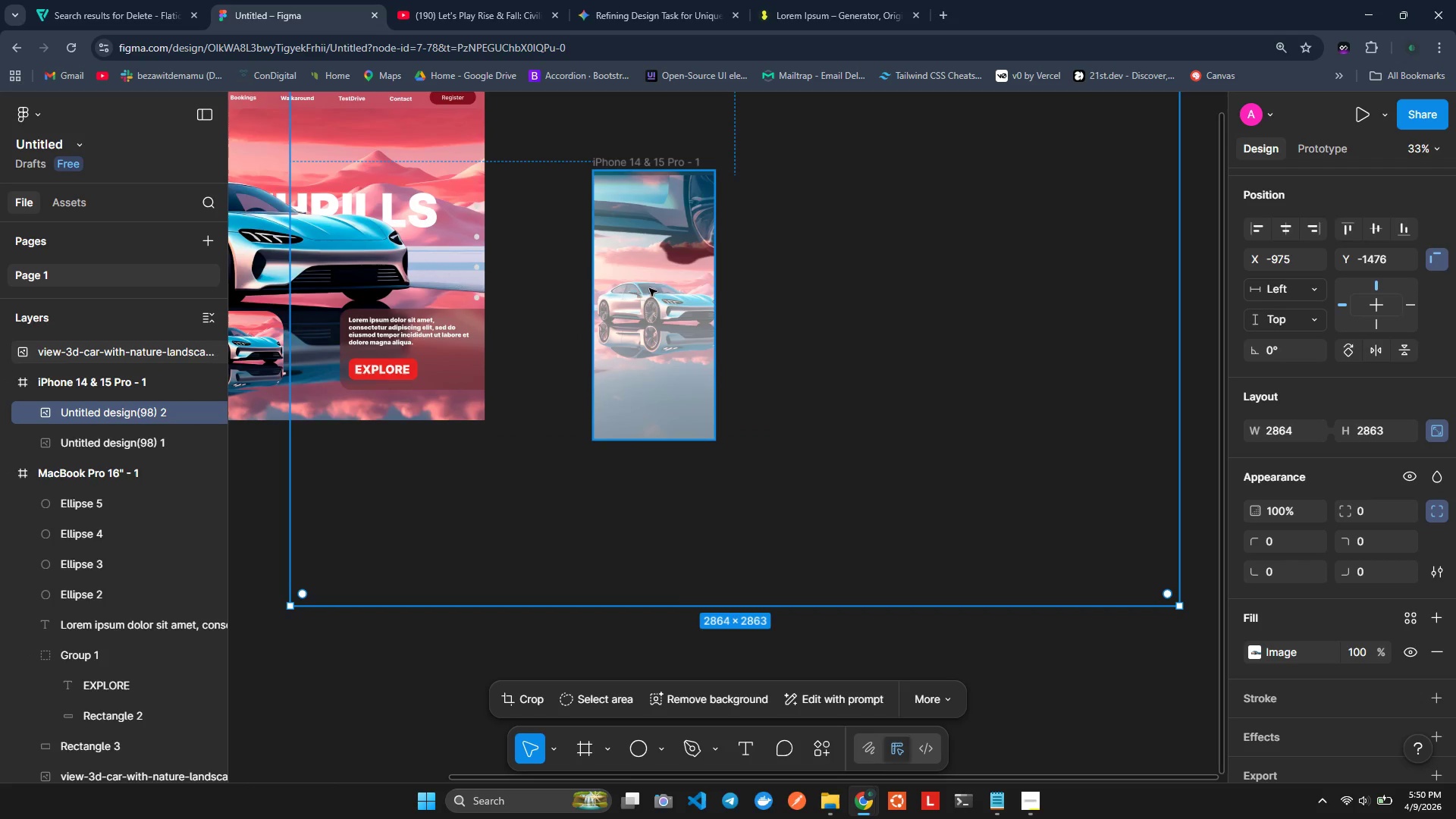 
right_click([661, 218])
 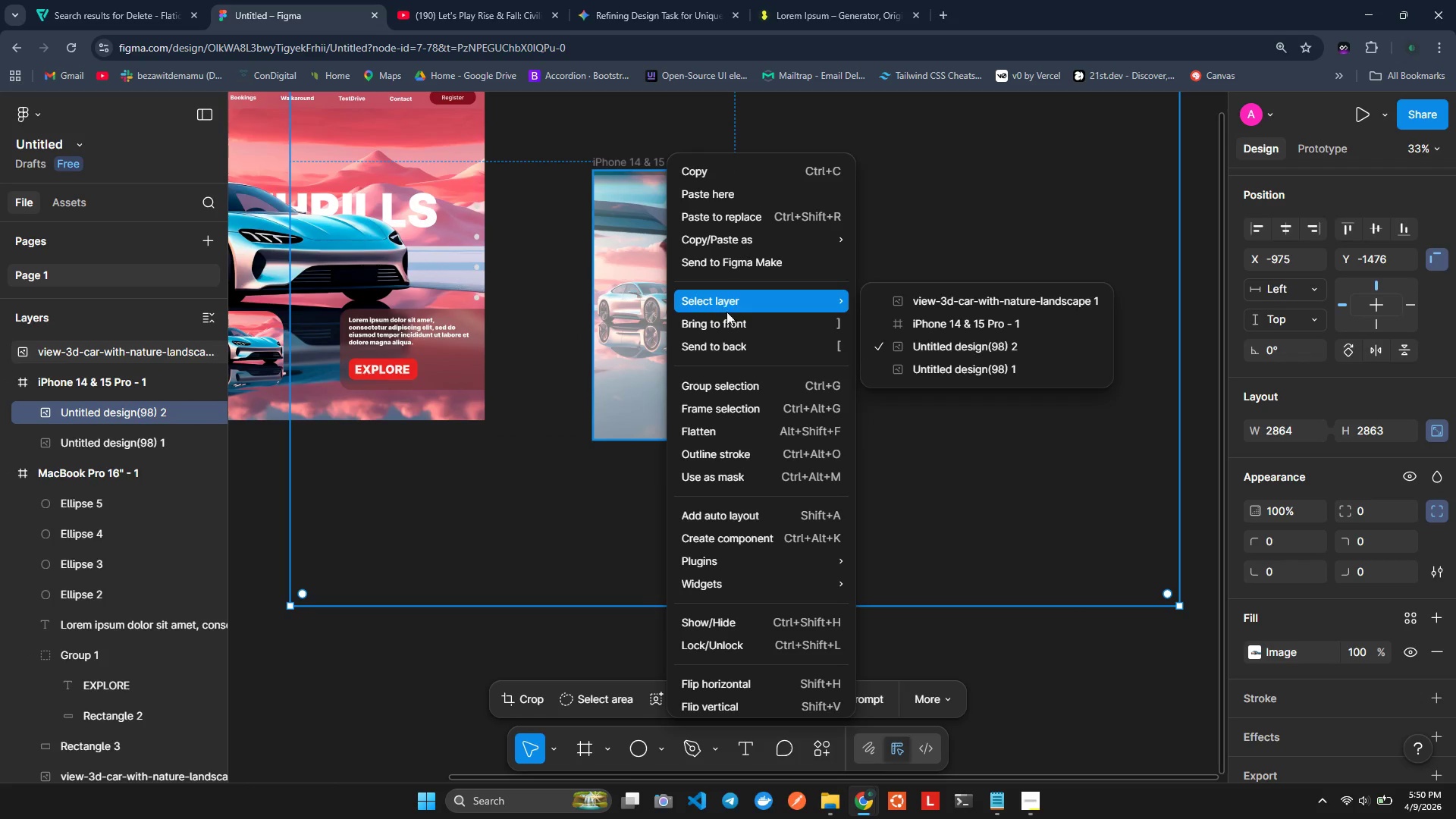 
wait(8.19)
 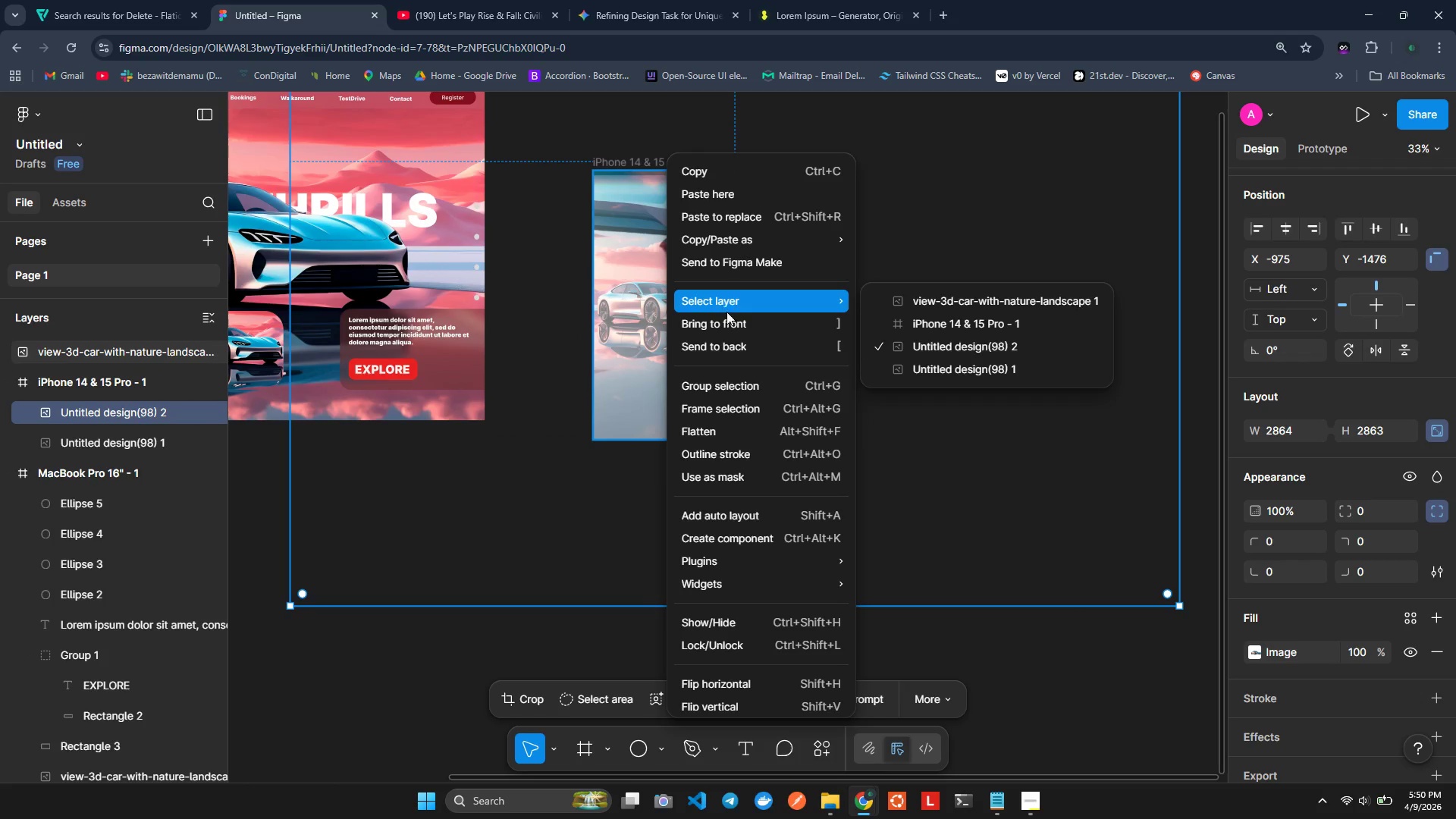 
left_click([704, 329])
 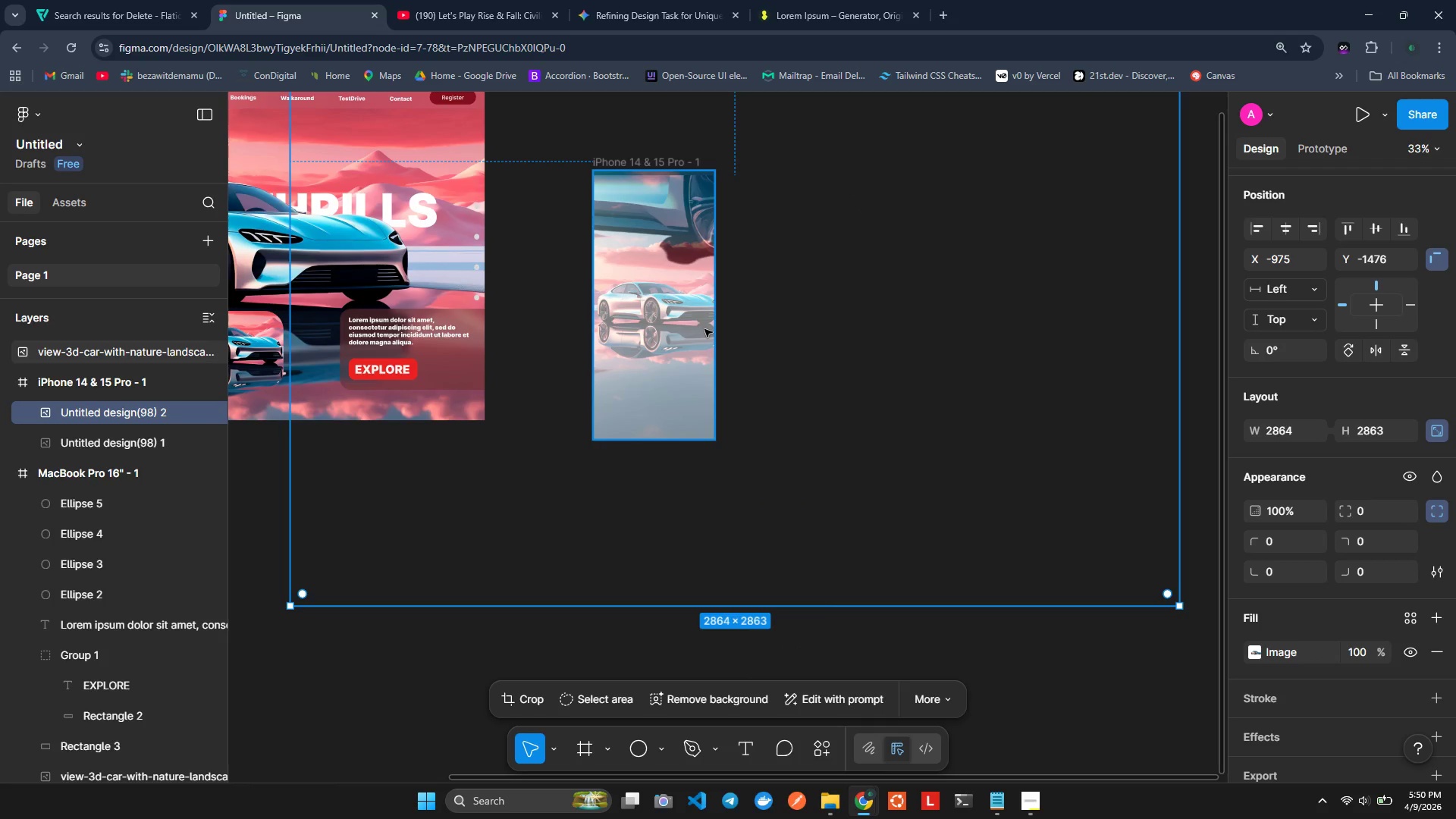 
key(BracketRight)
 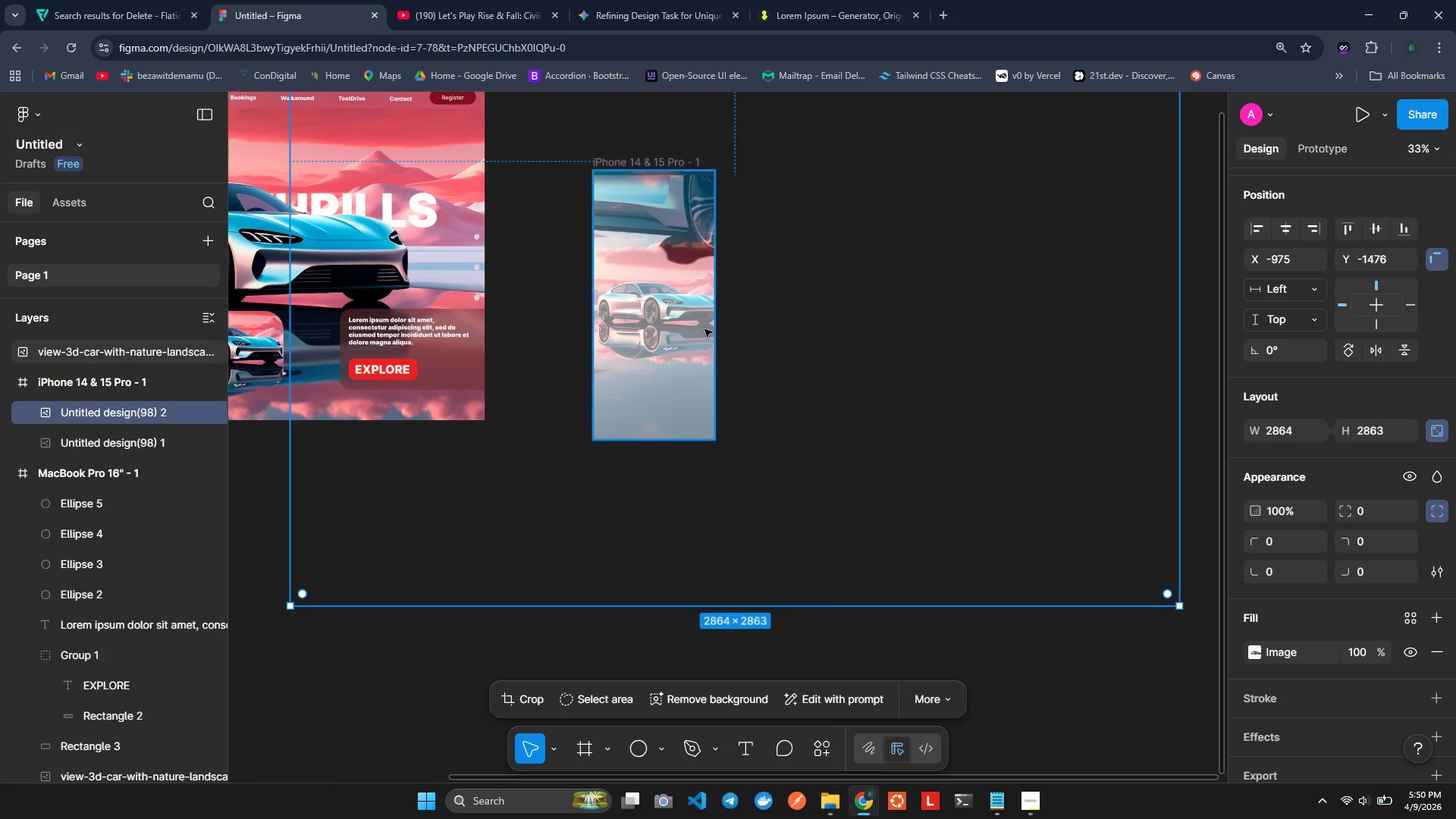 
key(BracketRight)
 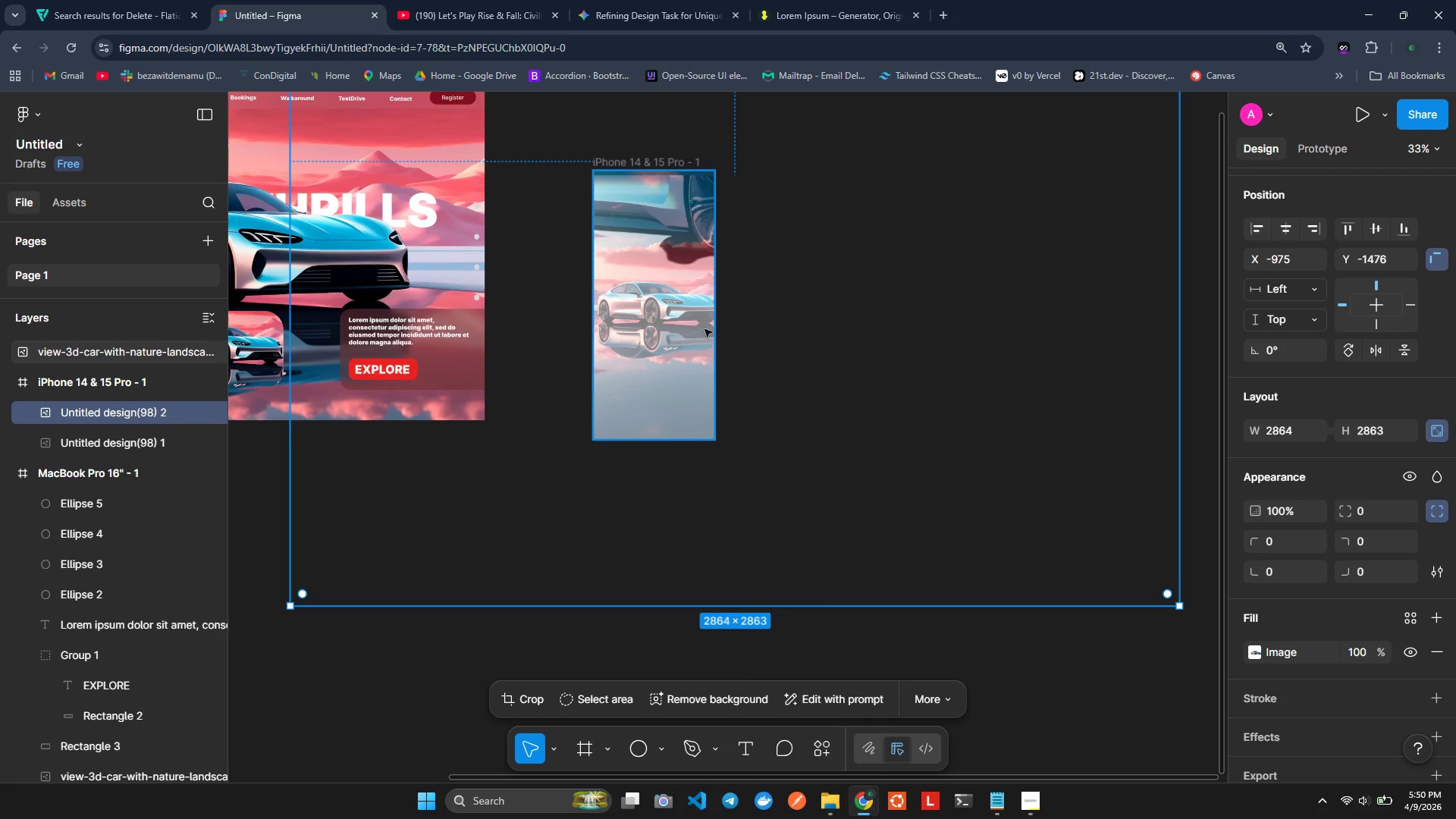 
key(BracketRight)
 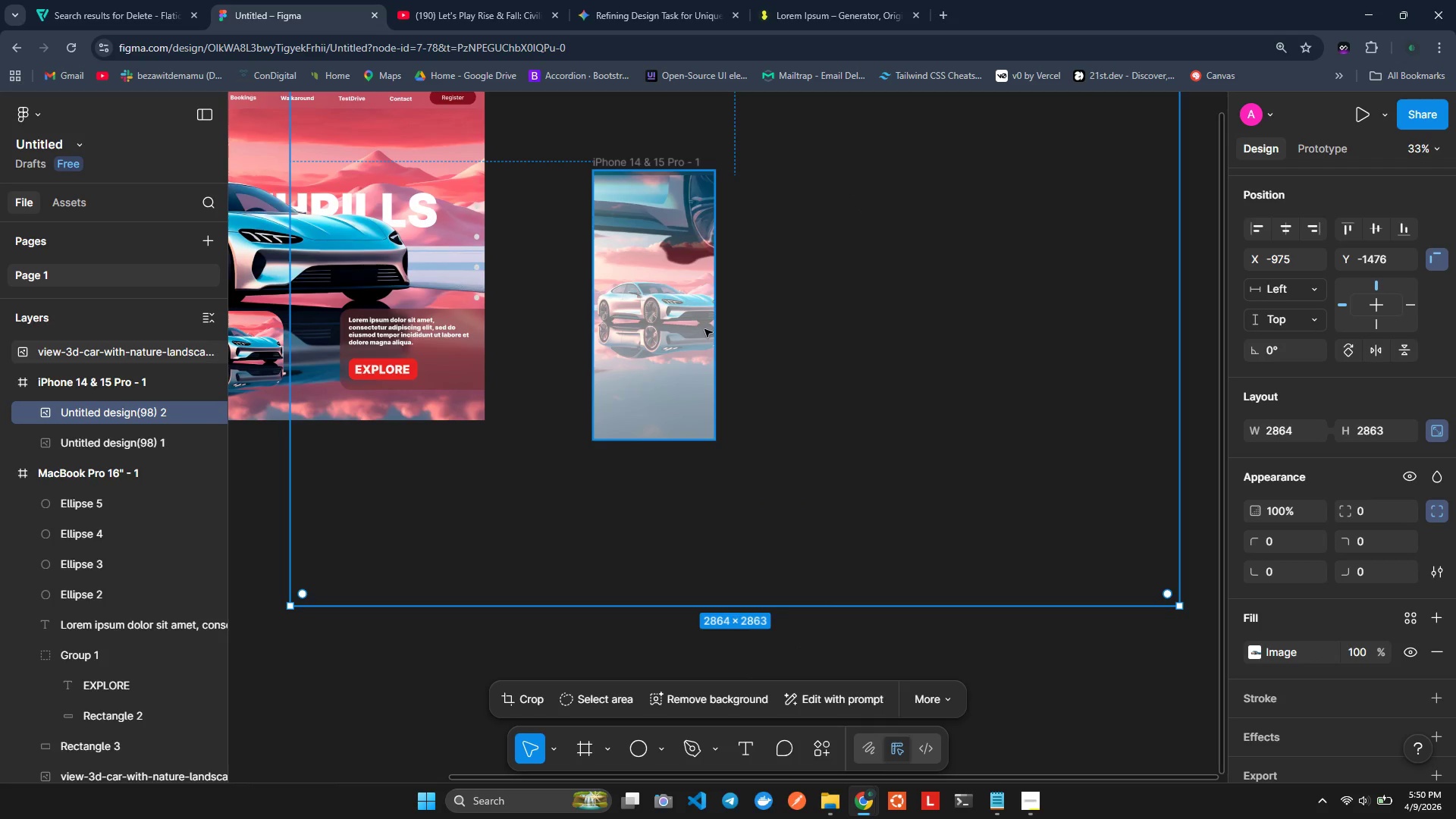 
key(BracketRight)
 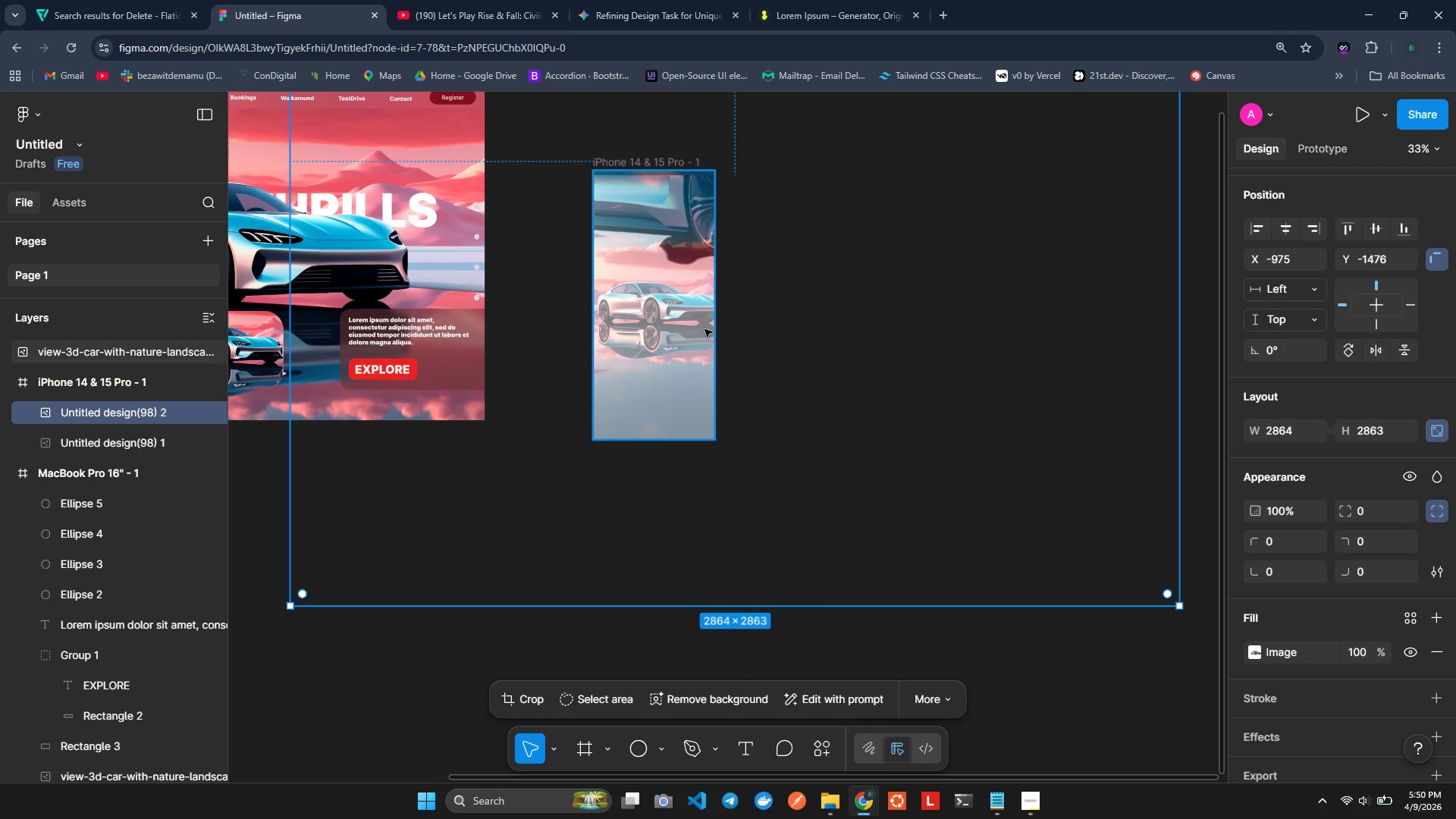 
key(BracketRight)
 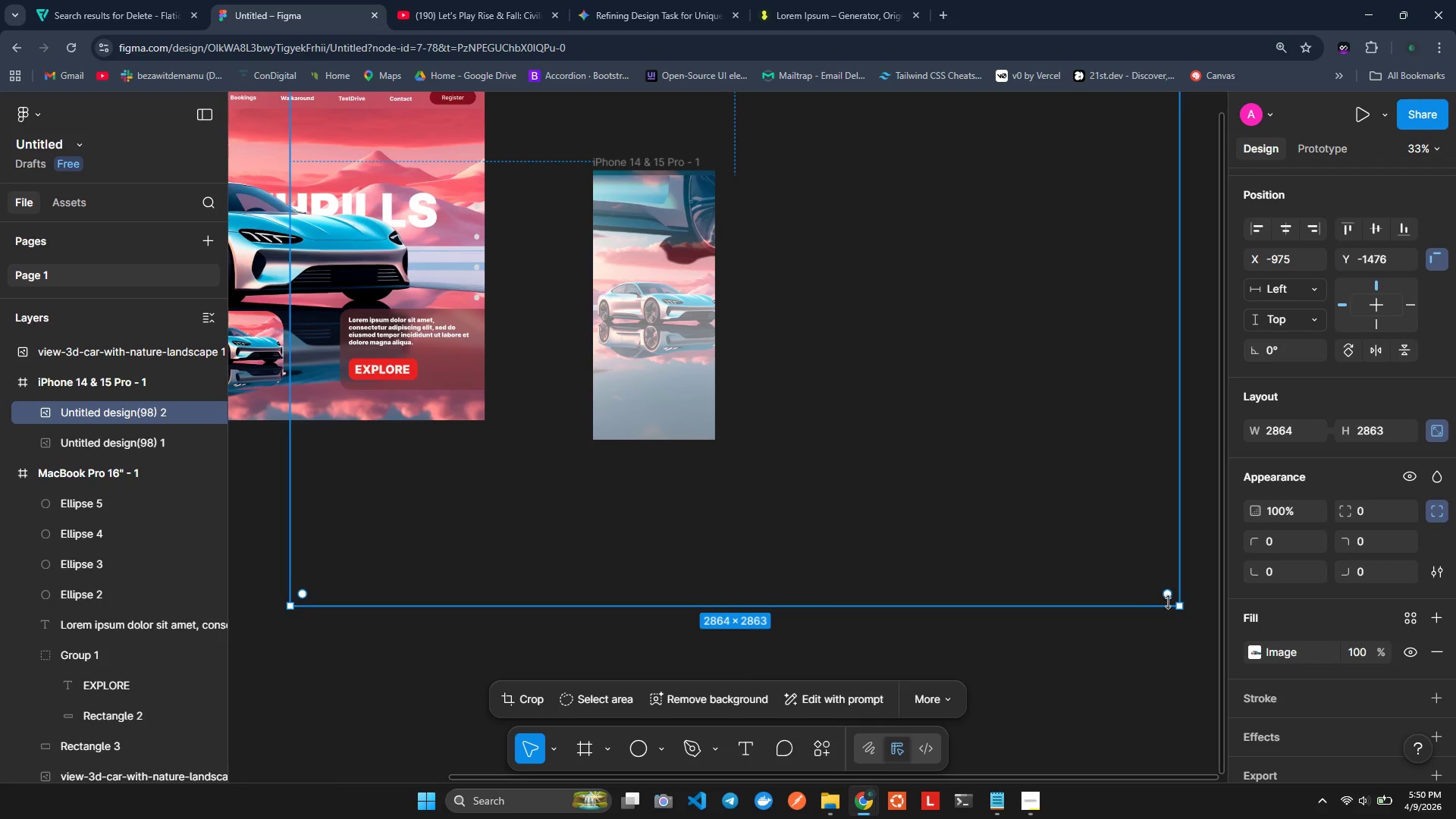 
left_click_drag(start_coordinate=[1181, 607], to_coordinate=[775, 323])
 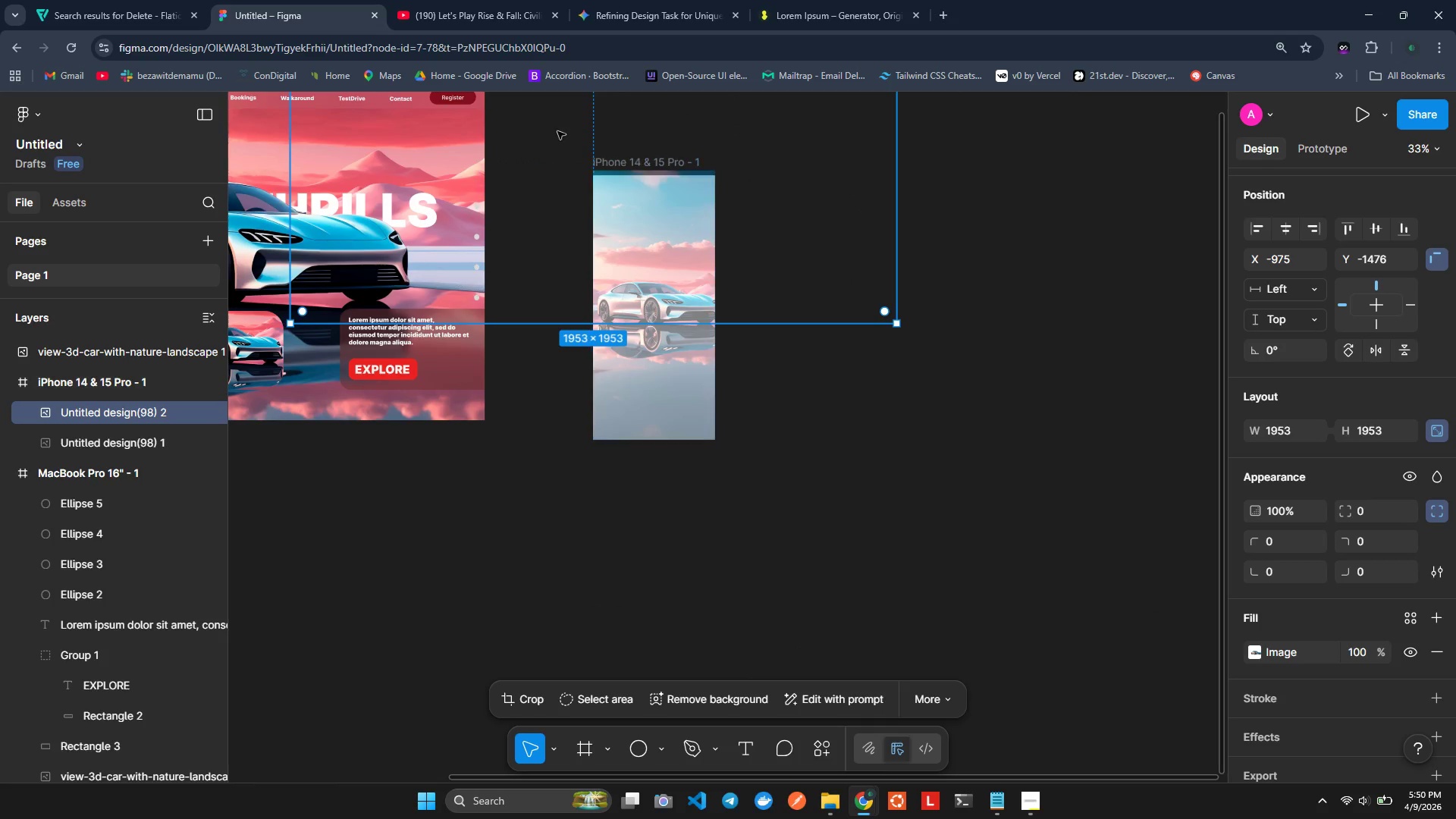 
left_click_drag(start_coordinate=[554, 130], to_coordinate=[654, 422])
 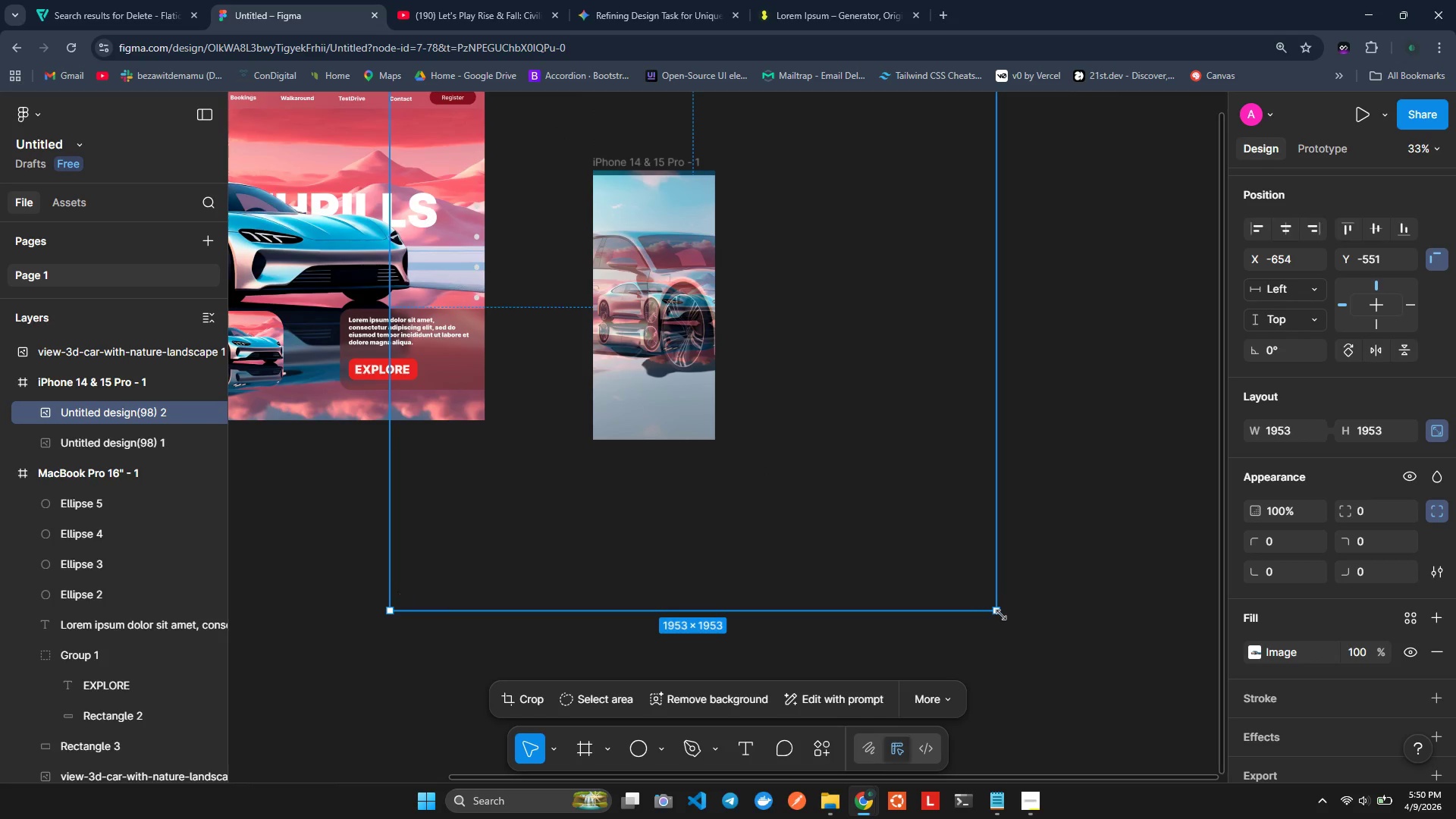 
left_click_drag(start_coordinate=[1001, 614], to_coordinate=[607, 322])
 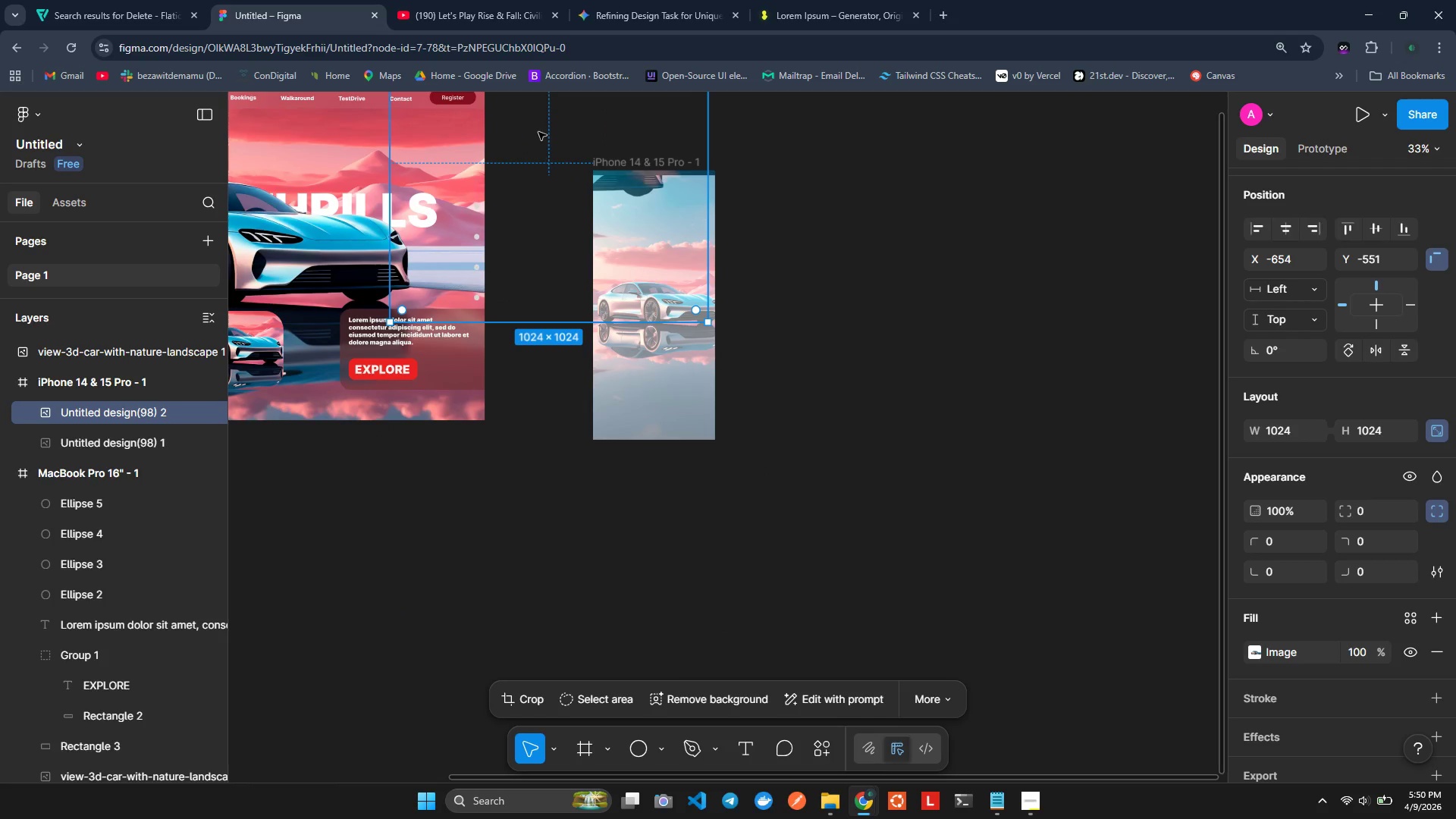 
left_click_drag(start_coordinate=[538, 132], to_coordinate=[615, 271])
 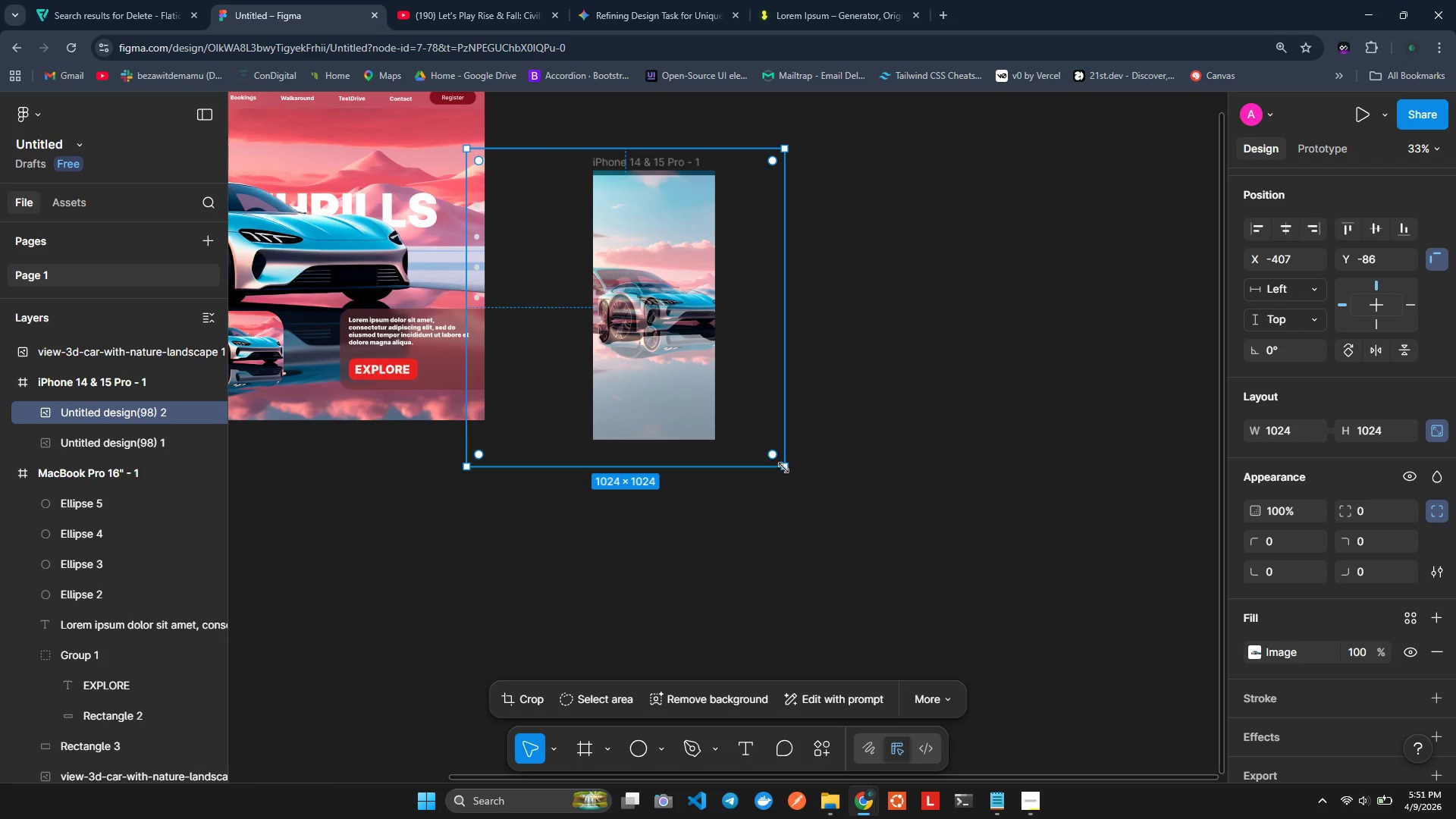 
left_click_drag(start_coordinate=[783, 466], to_coordinate=[542, 297])
 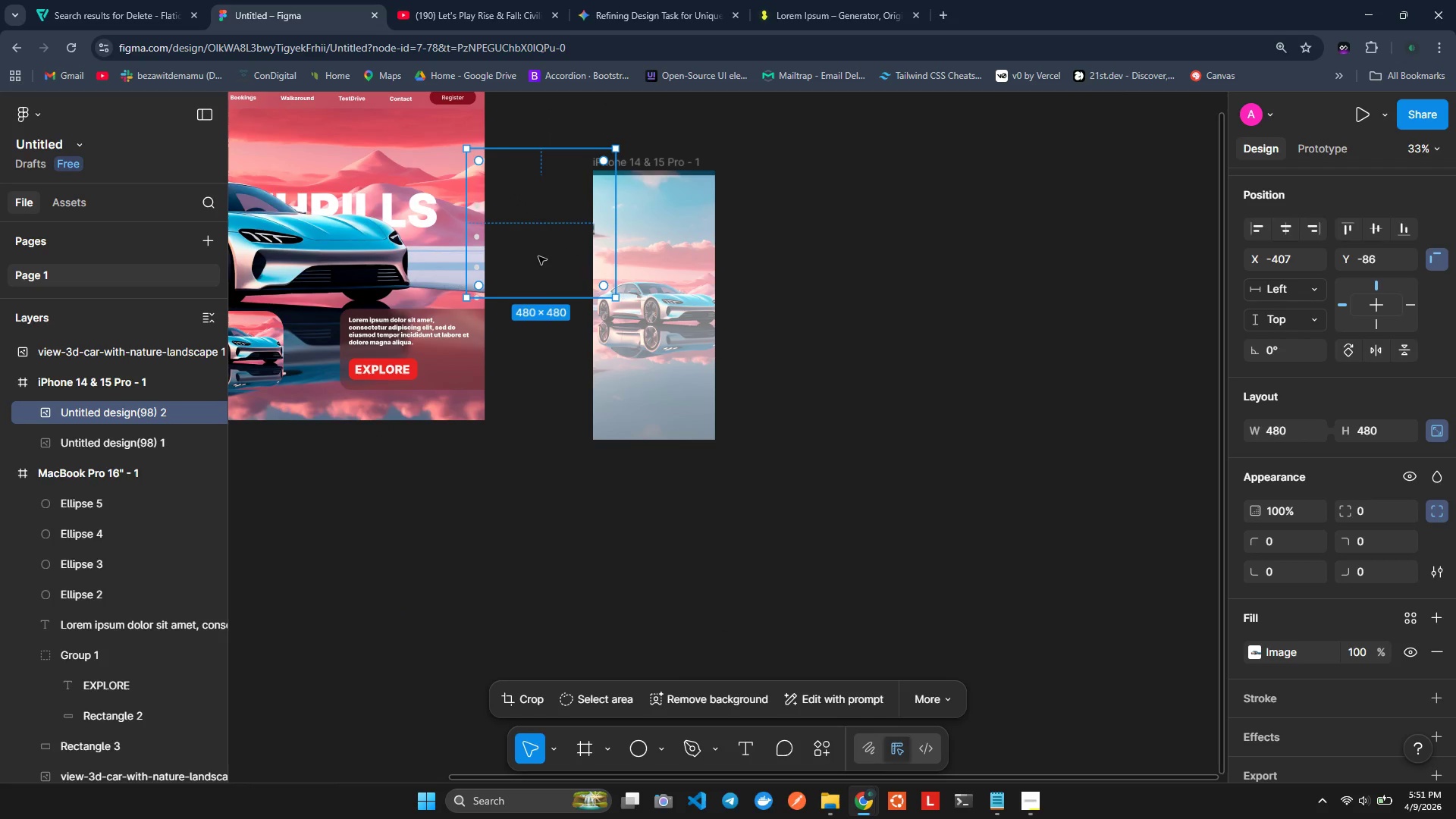 
left_click_drag(start_coordinate=[538, 256], to_coordinate=[644, 336])
 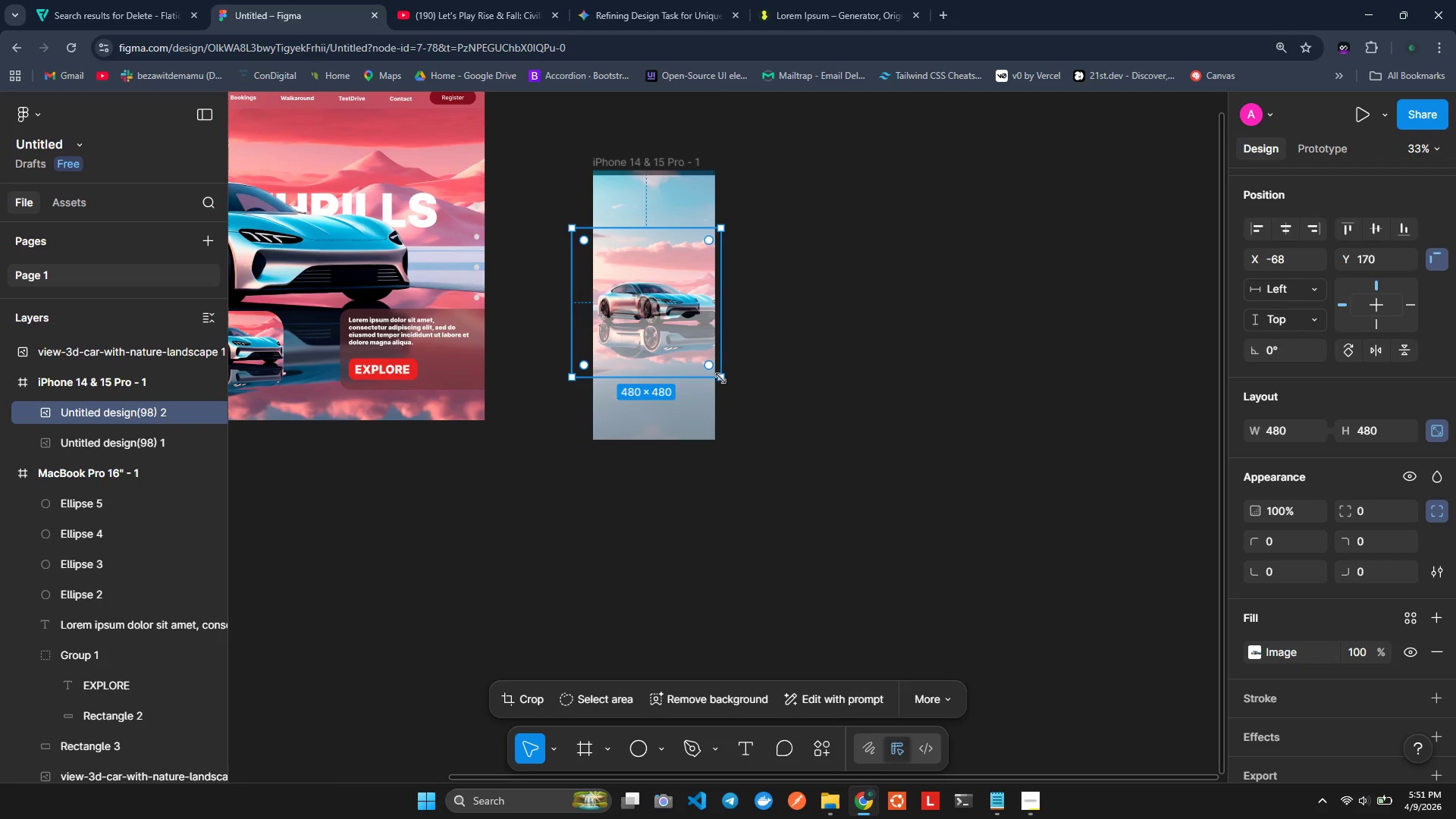 
left_click_drag(start_coordinate=[722, 377], to_coordinate=[745, 382])
 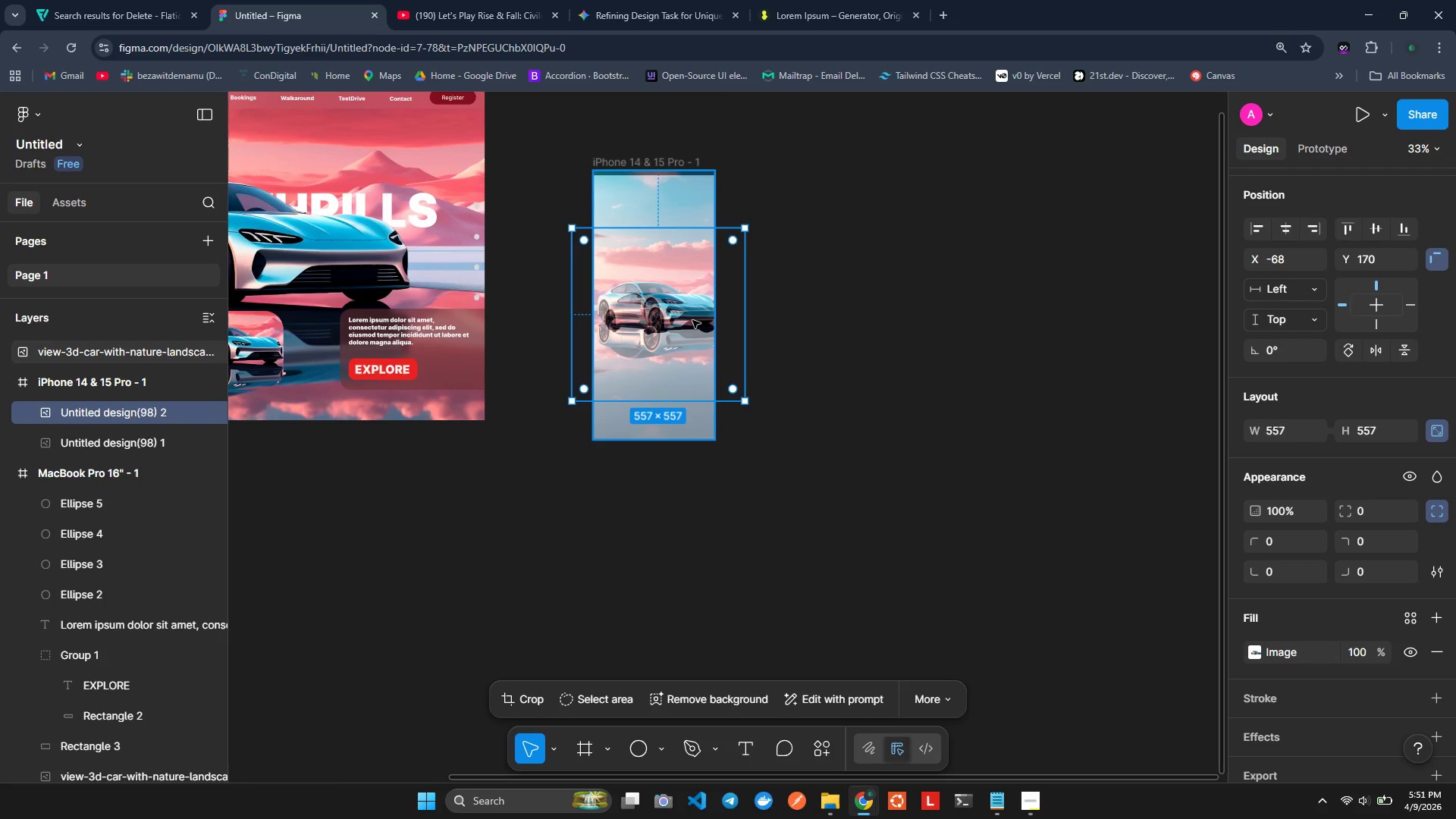 
left_click_drag(start_coordinate=[692, 320], to_coordinate=[692, 314])
 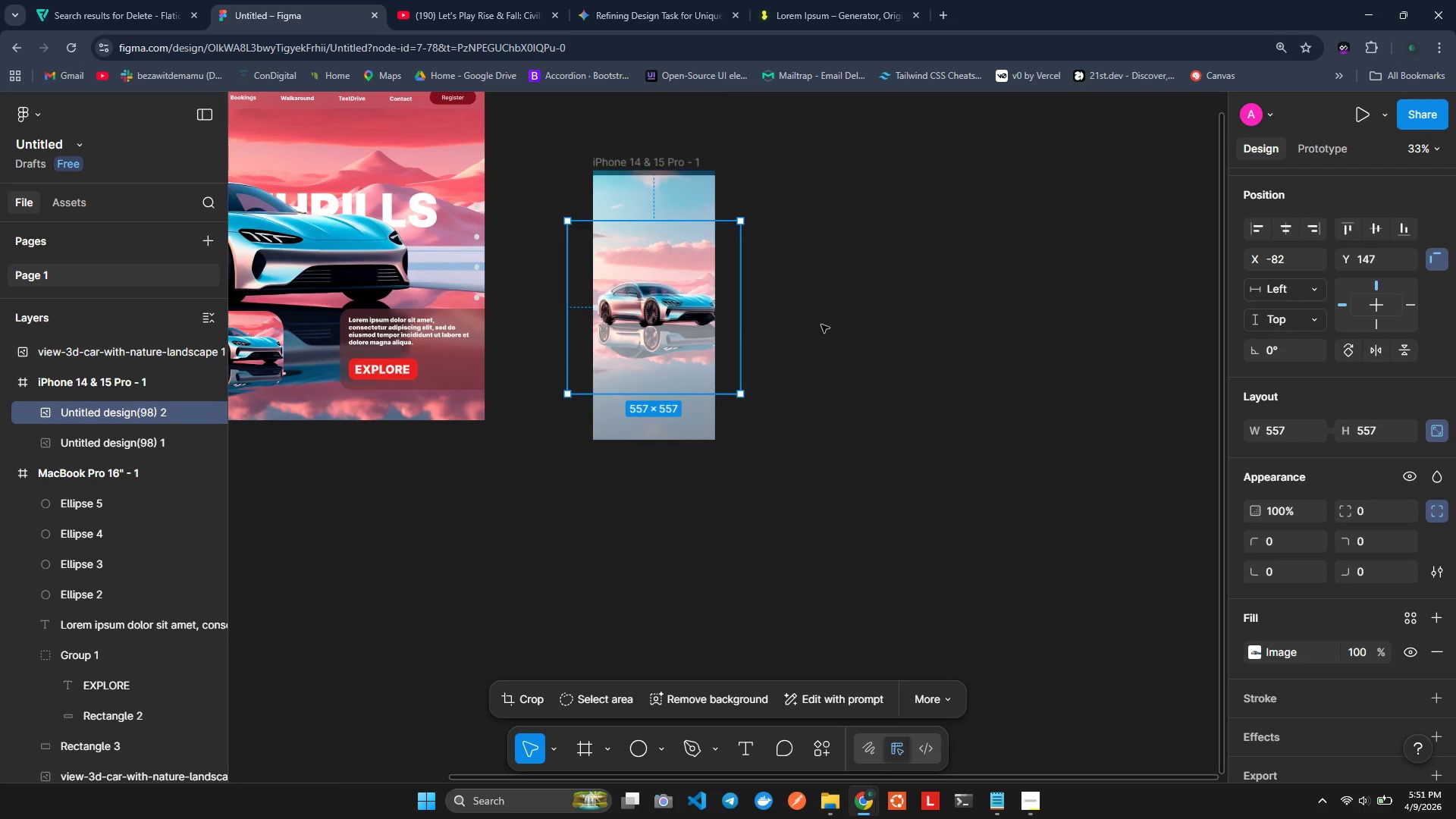 
left_click([831, 327])
 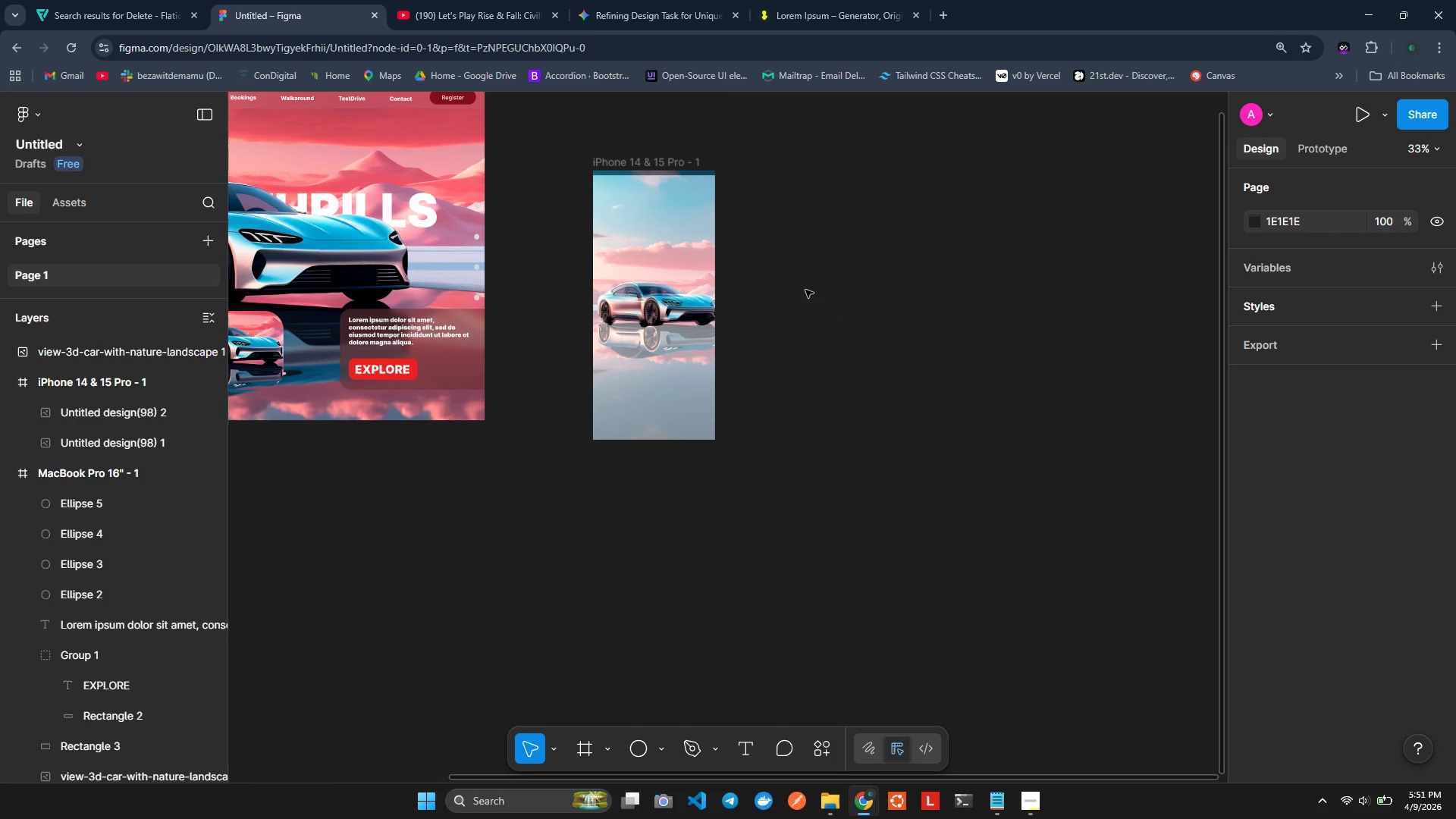 
hold_key(key=ShiftLeft, duration=1.44)
scroll: coordinate [748, 336], scroll_direction: up, amount: 1.0
 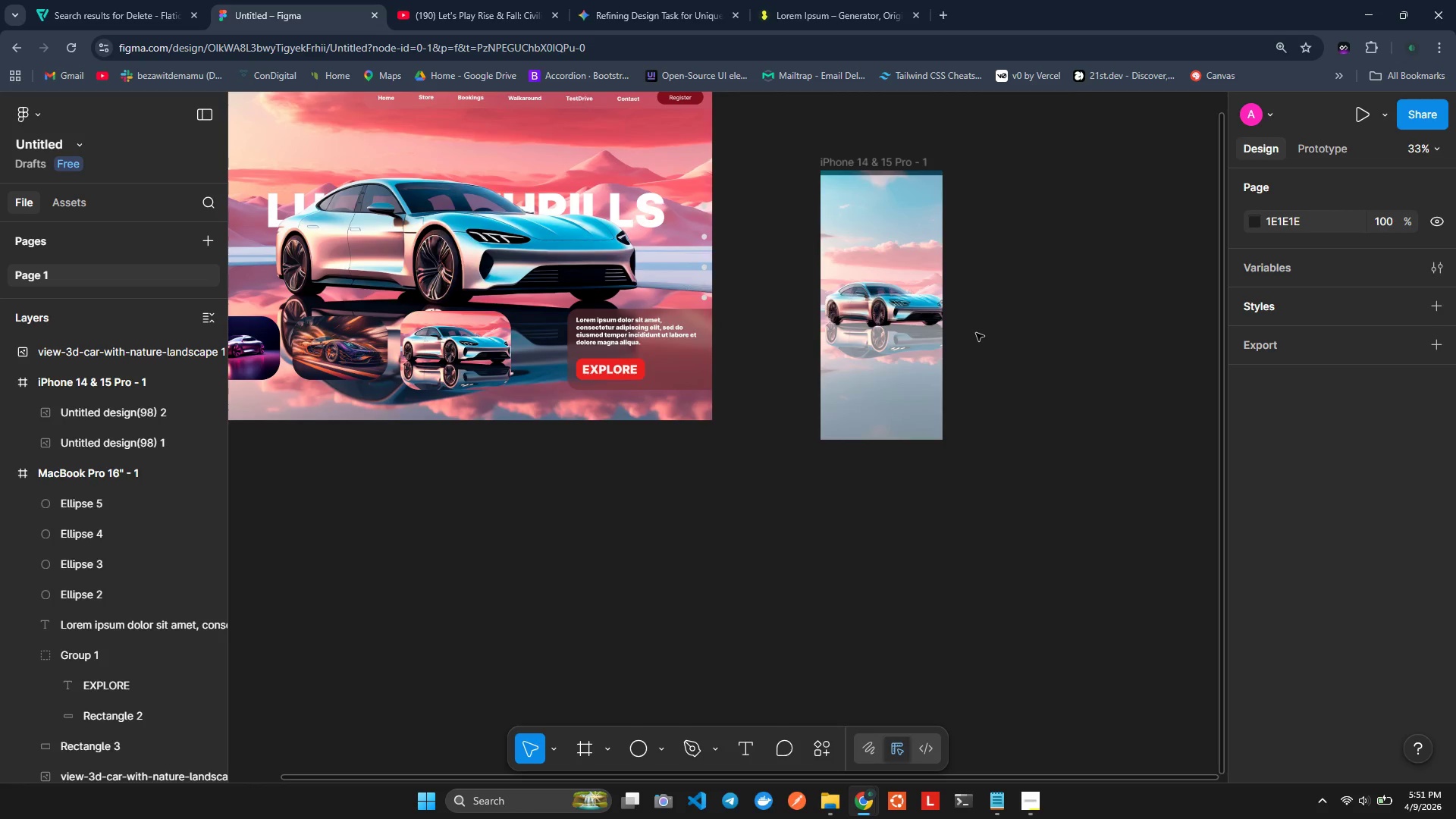 
scroll: coordinate [996, 331], scroll_direction: down, amount: 1.0
 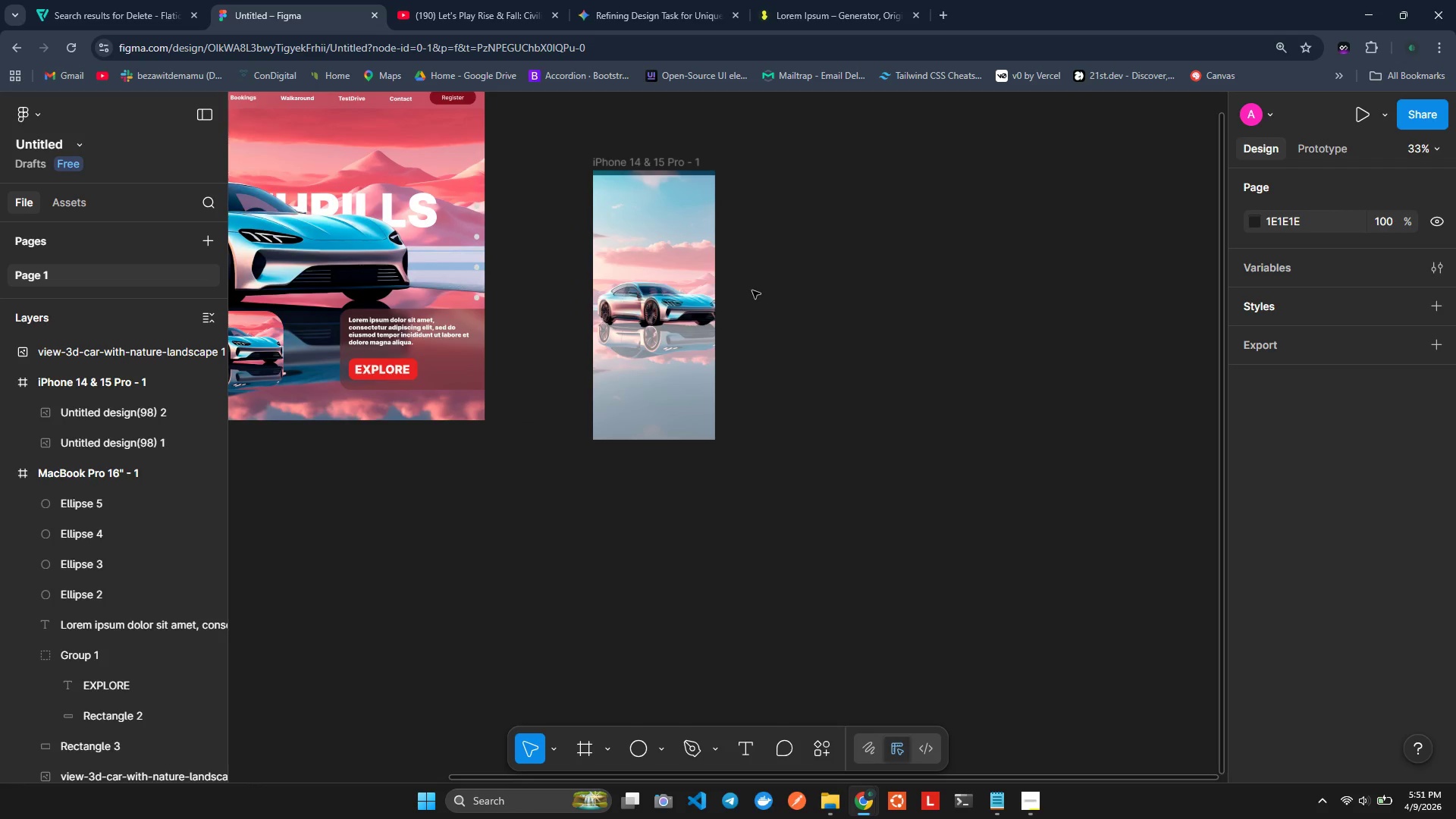 
hold_key(key=ControlLeft, duration=0.72)
 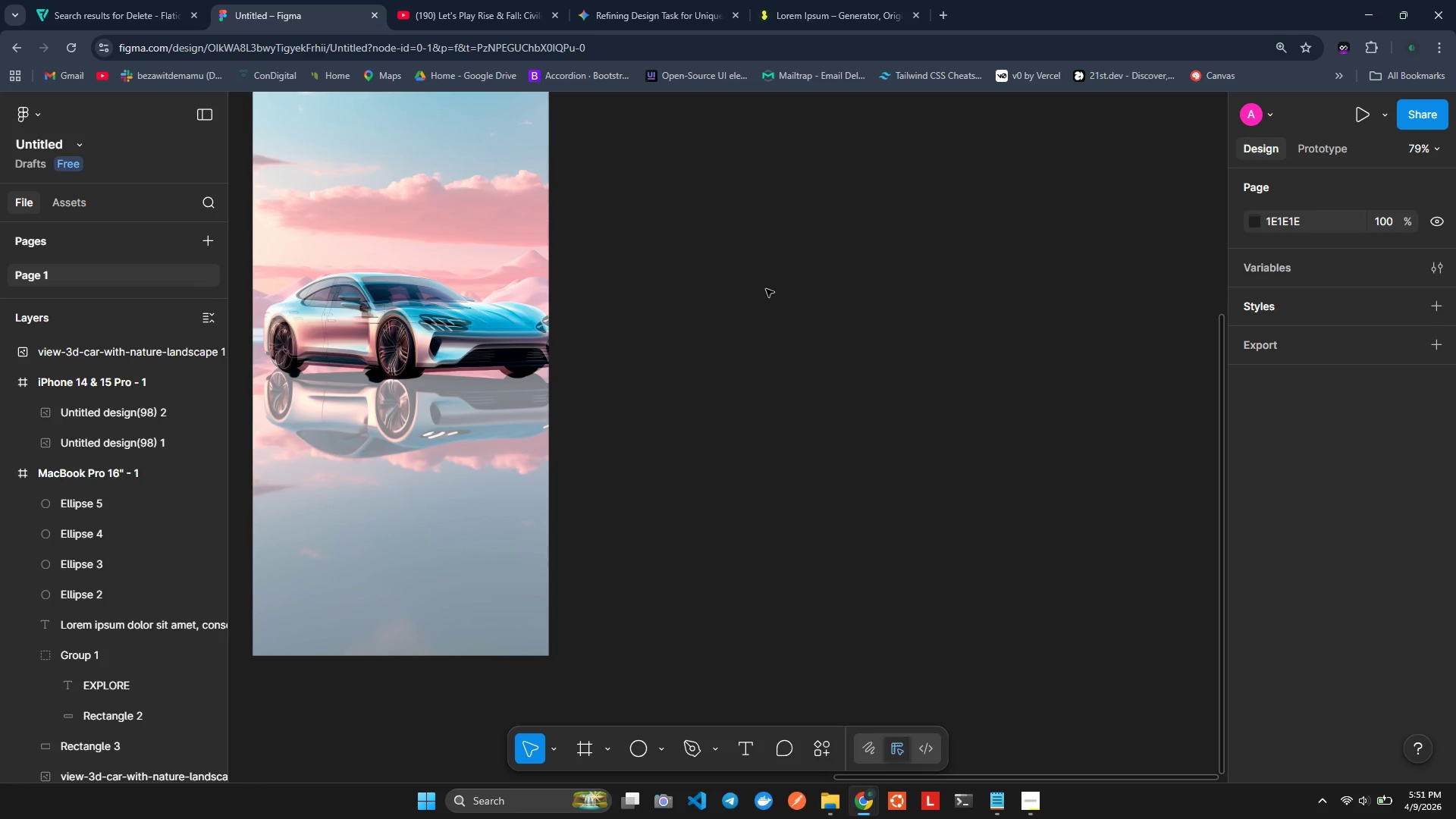 
hold_key(key=ShiftLeft, duration=1.5)
 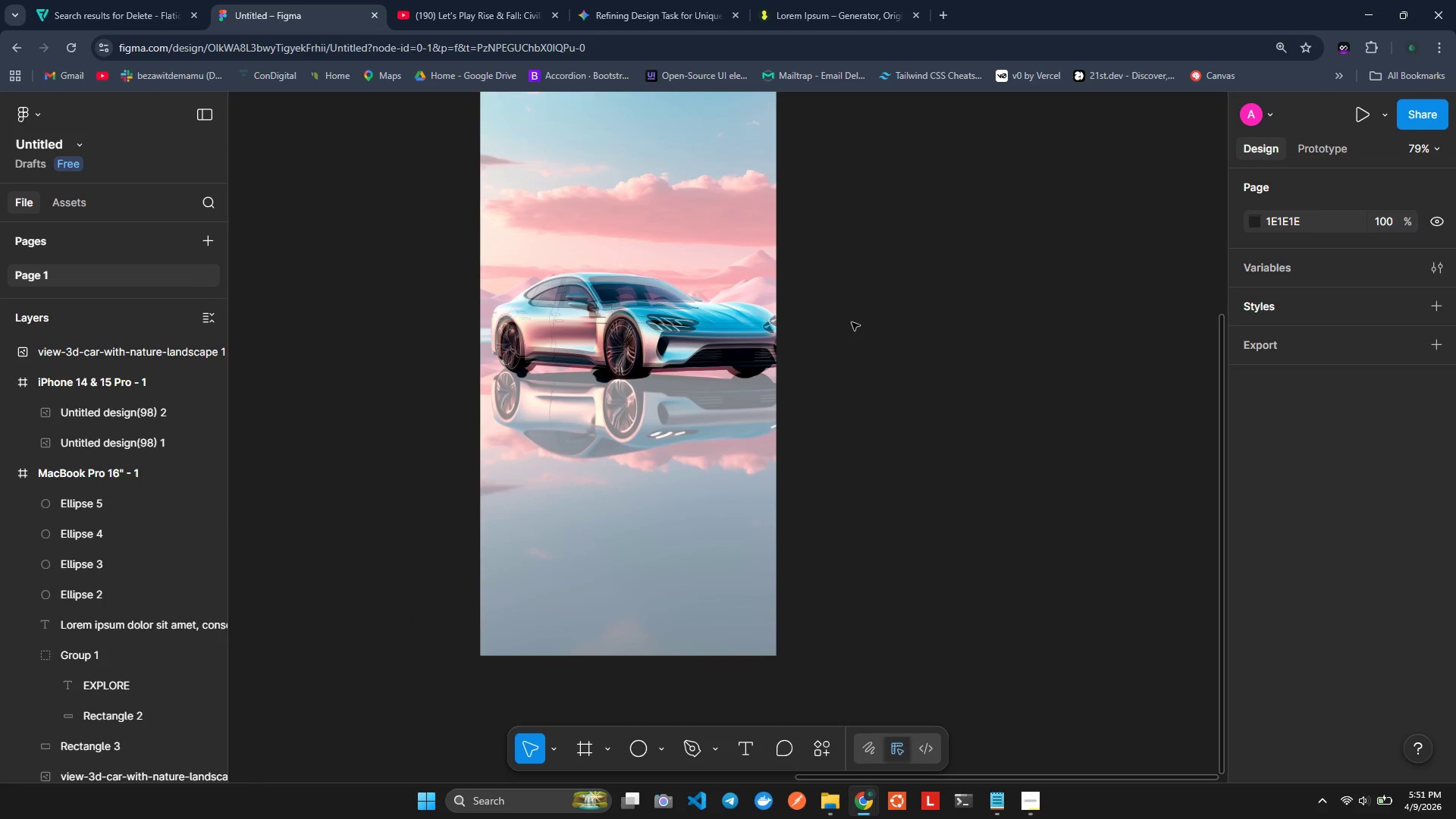 
scroll: coordinate [752, 288], scroll_direction: up, amount: 3.0
 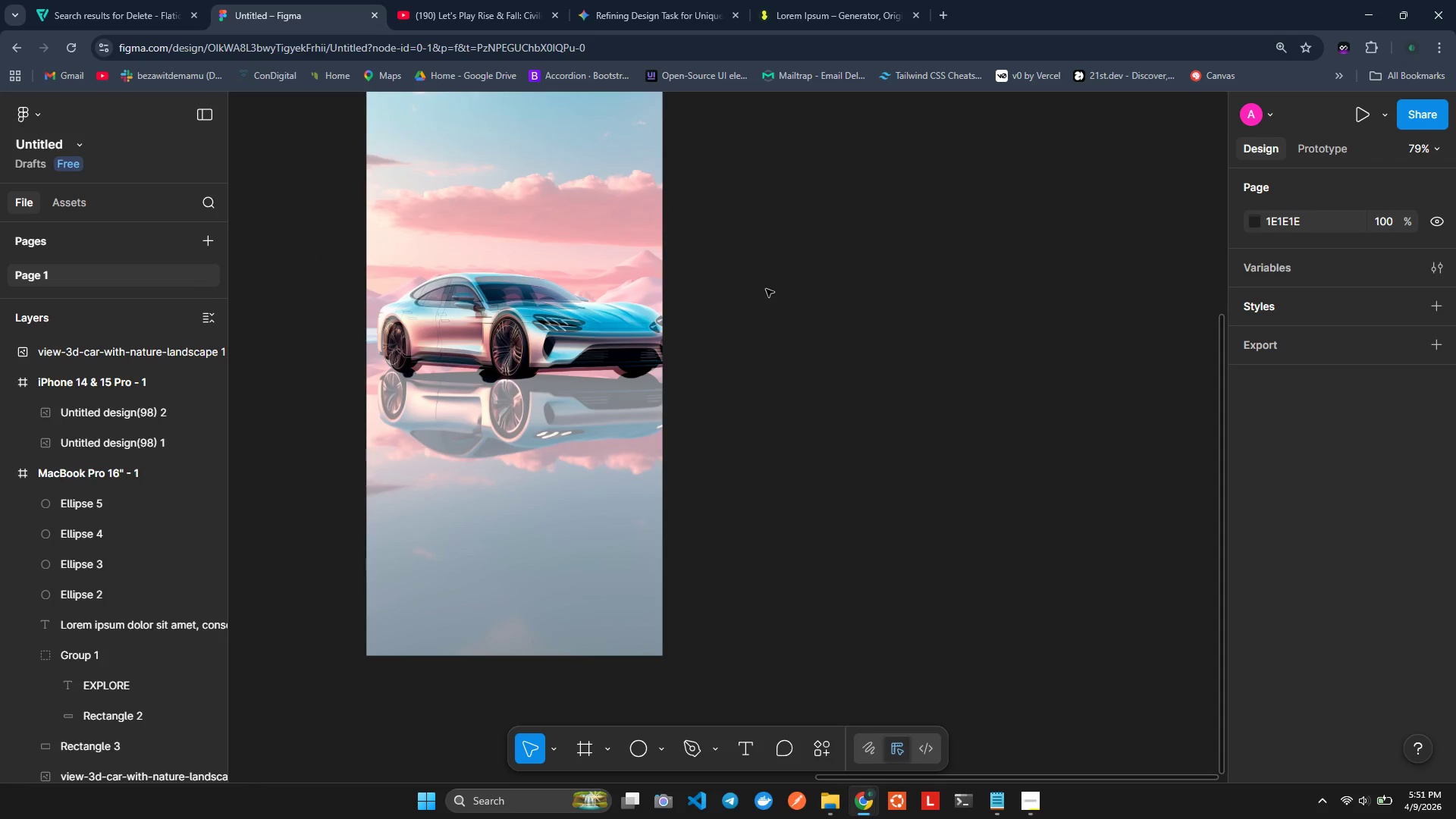 
scroll: coordinate [766, 289], scroll_direction: none, amount: 0.0
 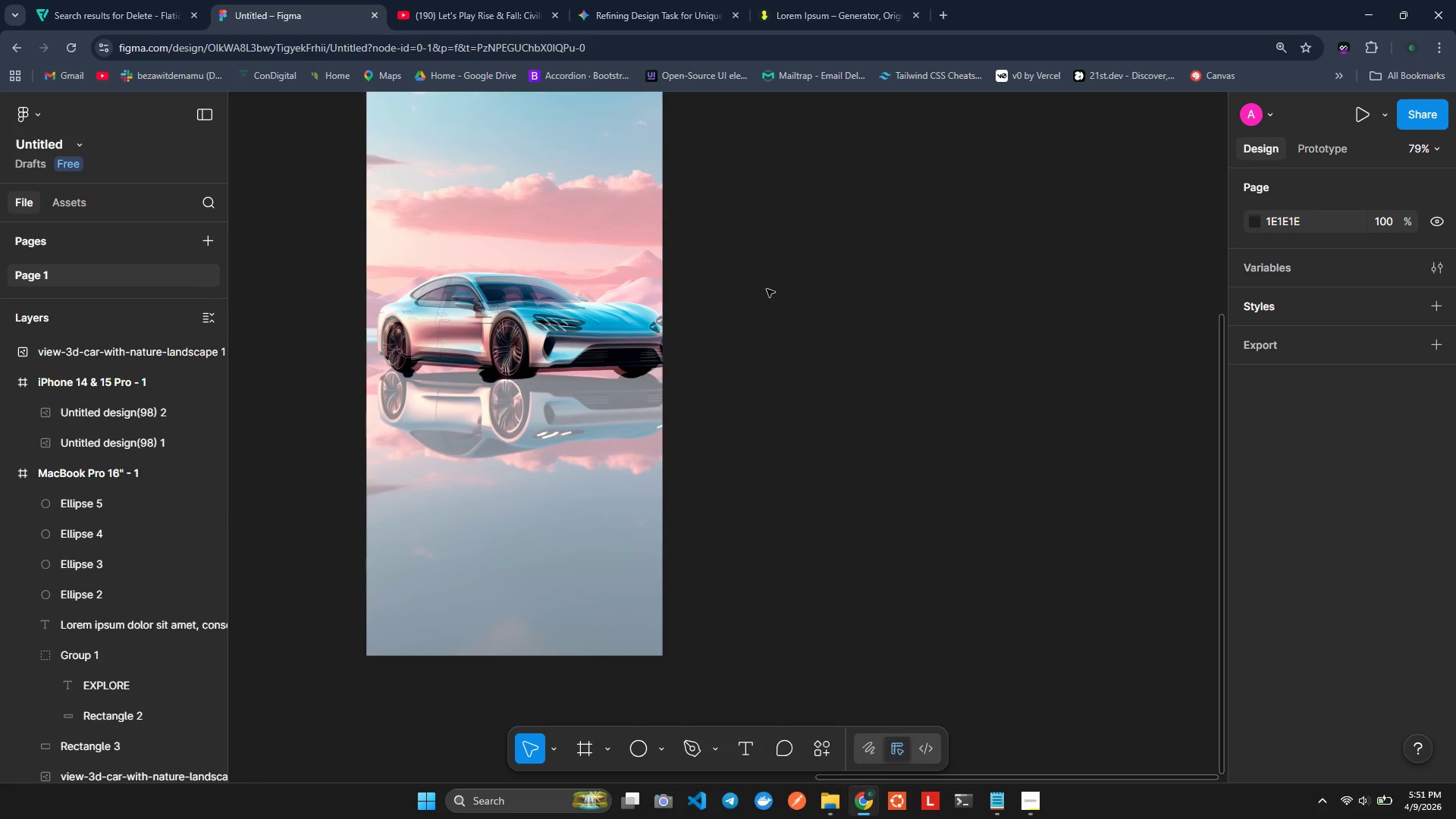 
hold_key(key=ShiftLeft, duration=0.58)
scroll: coordinate [818, 321], scroll_direction: up, amount: 1.0
 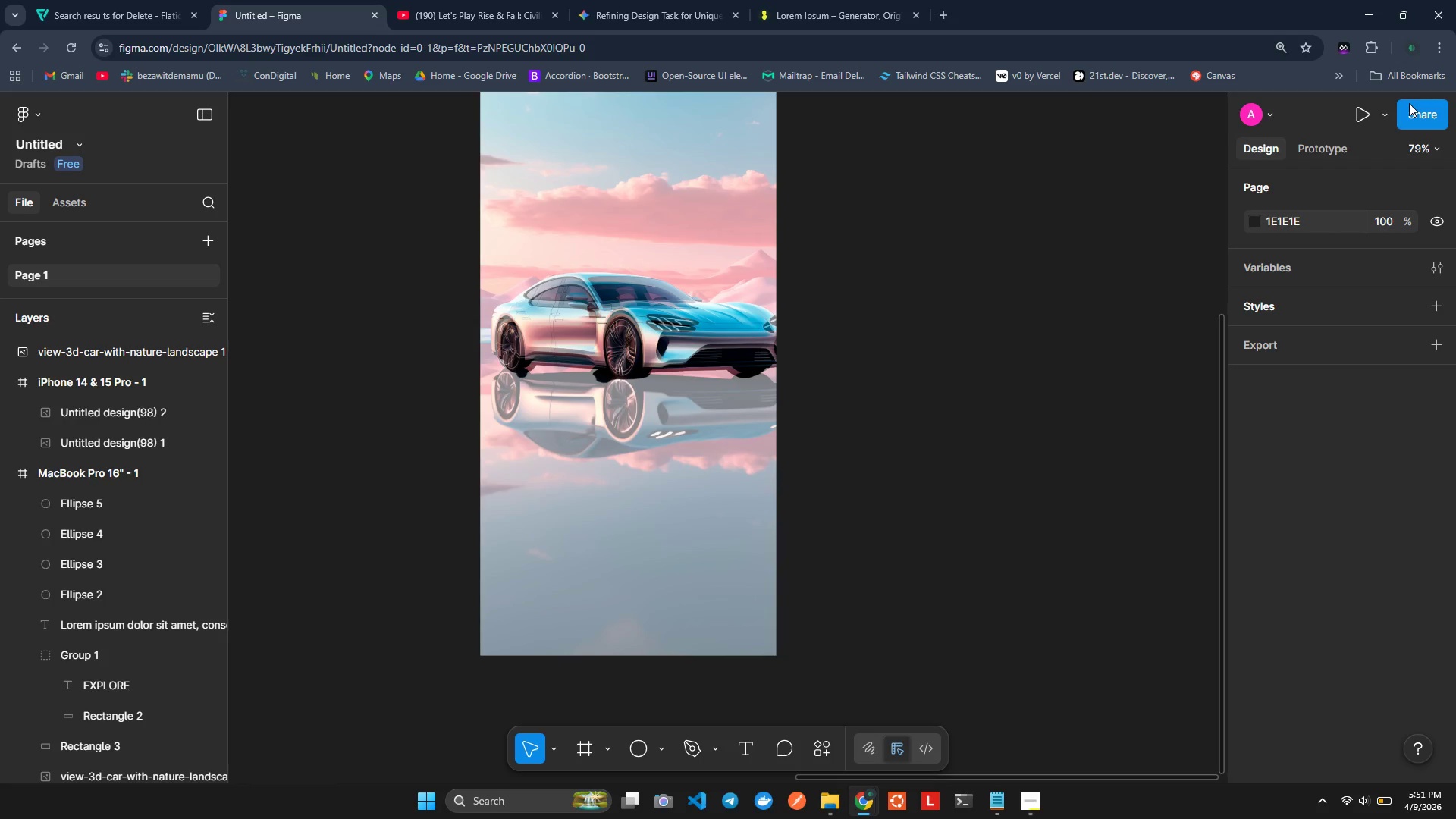 
wait(21.82)
 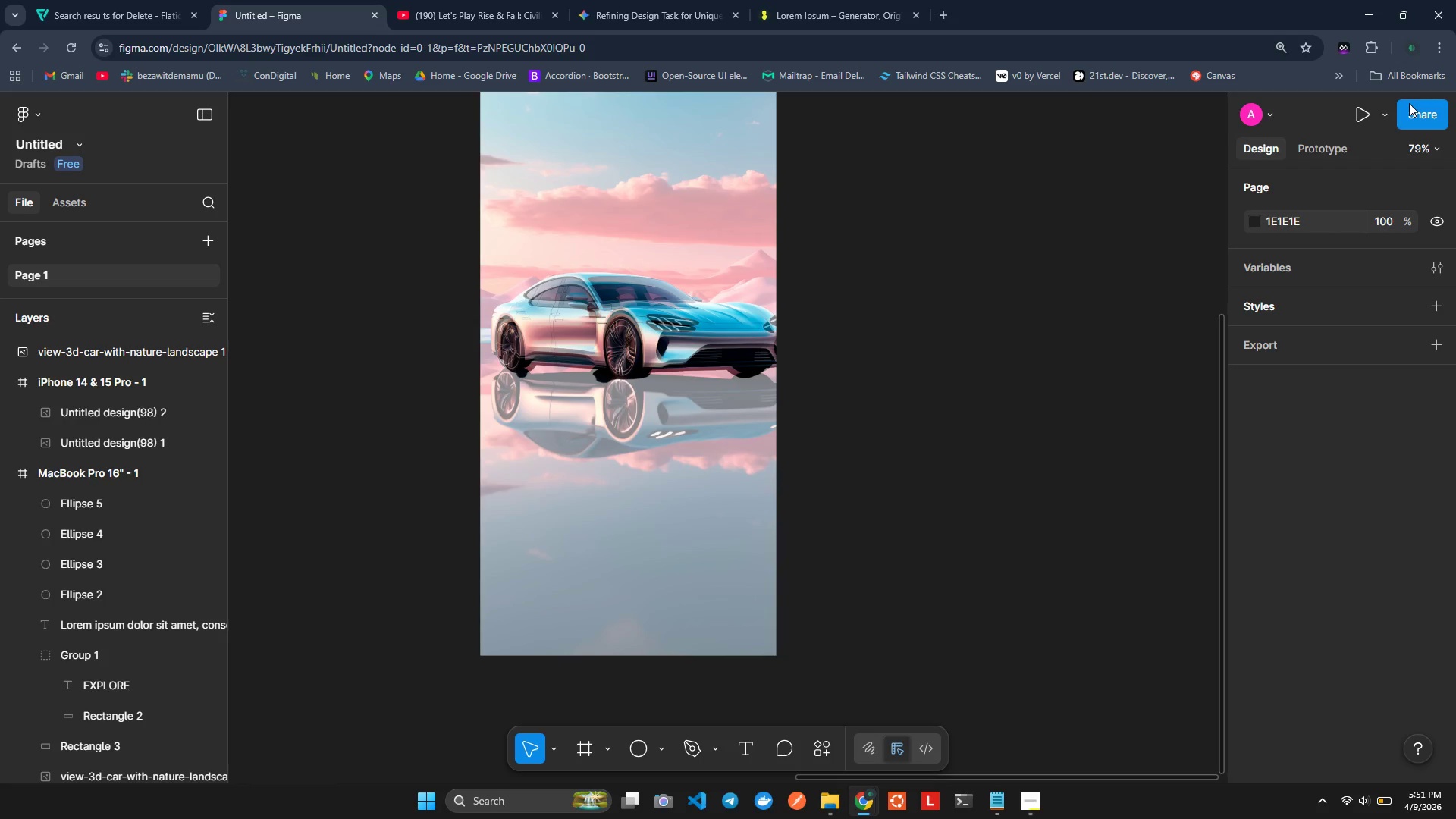 
left_click([1084, 363])
 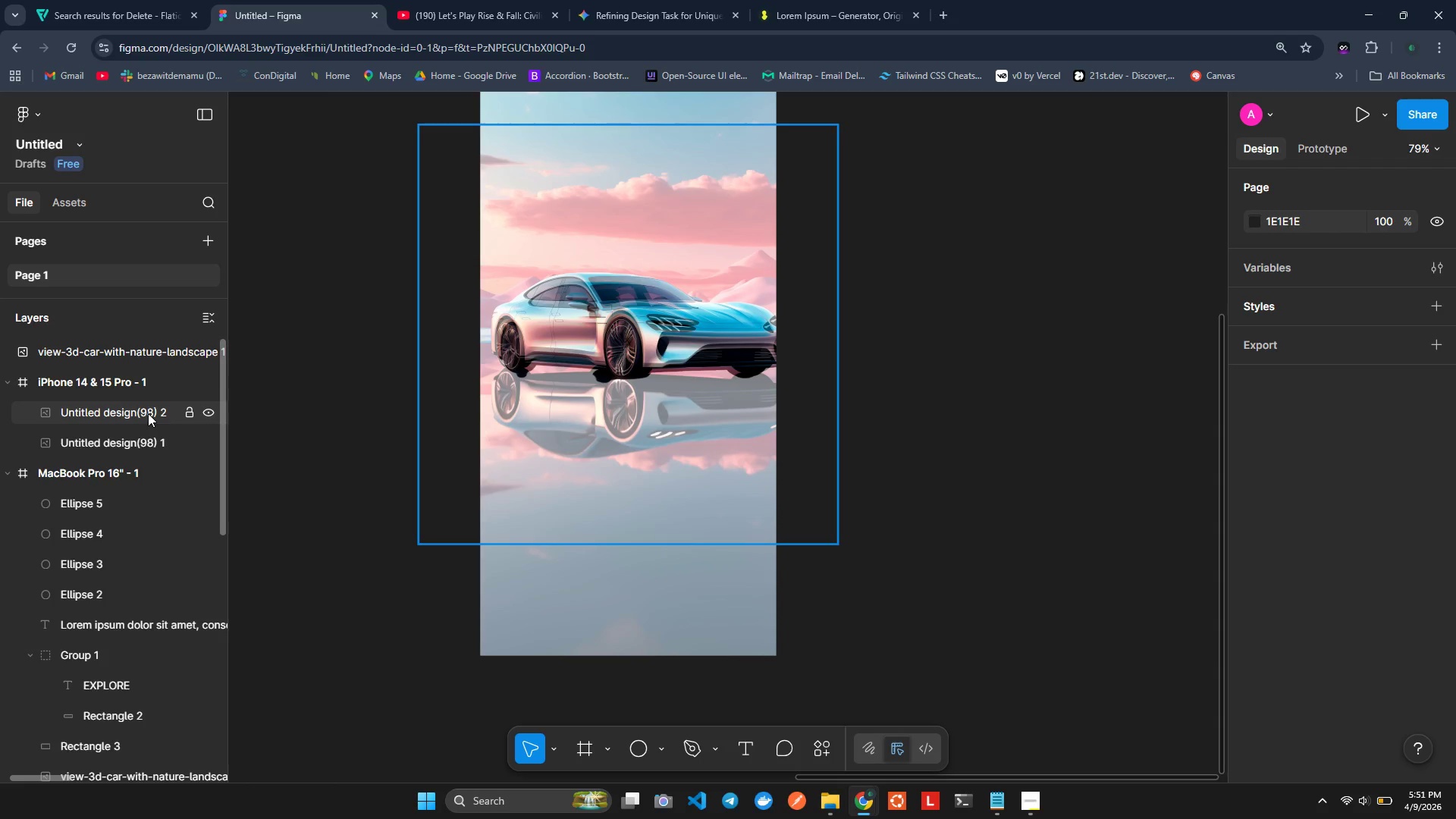 
left_click([148, 413])
 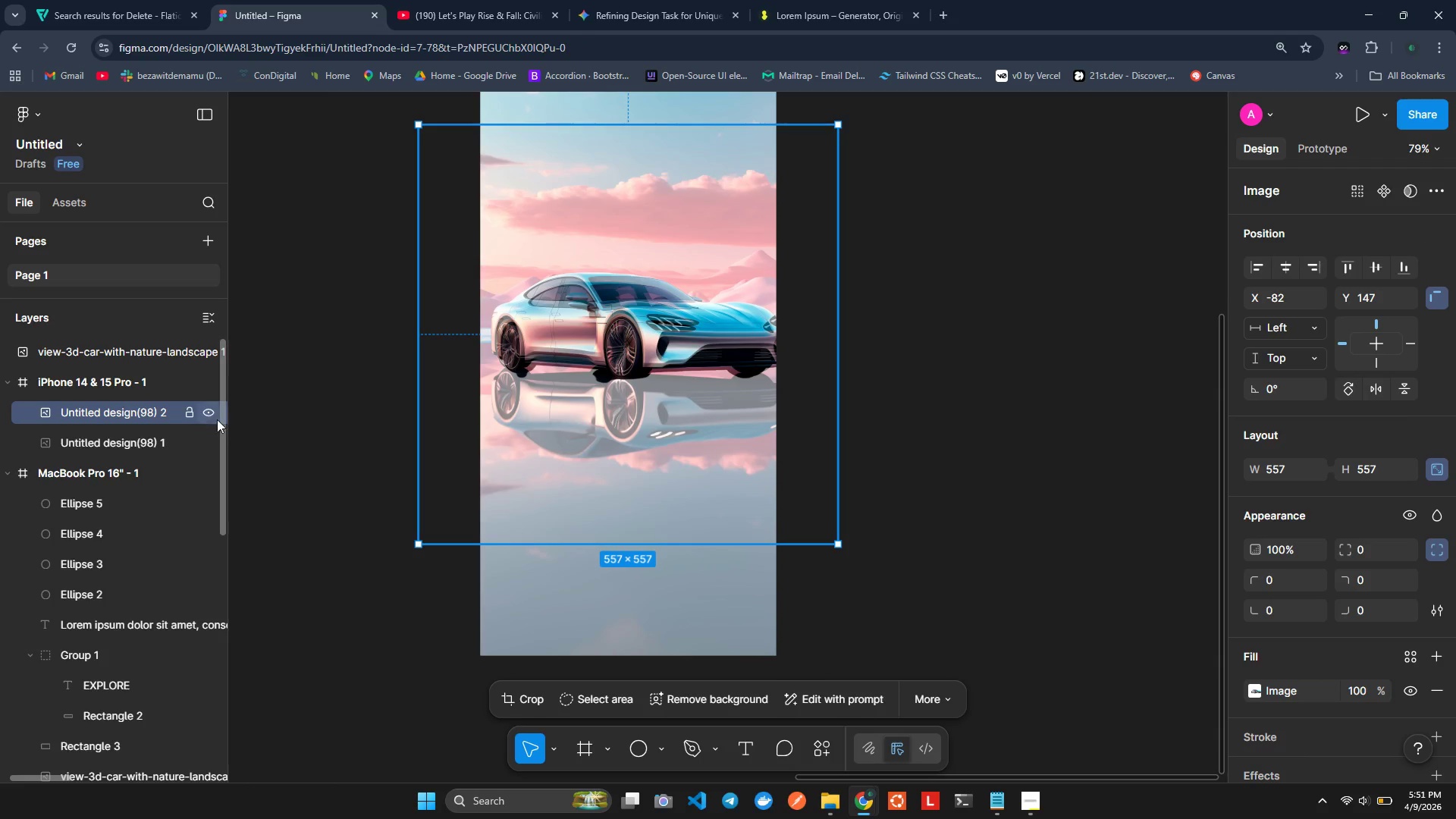 
left_click([211, 408])
 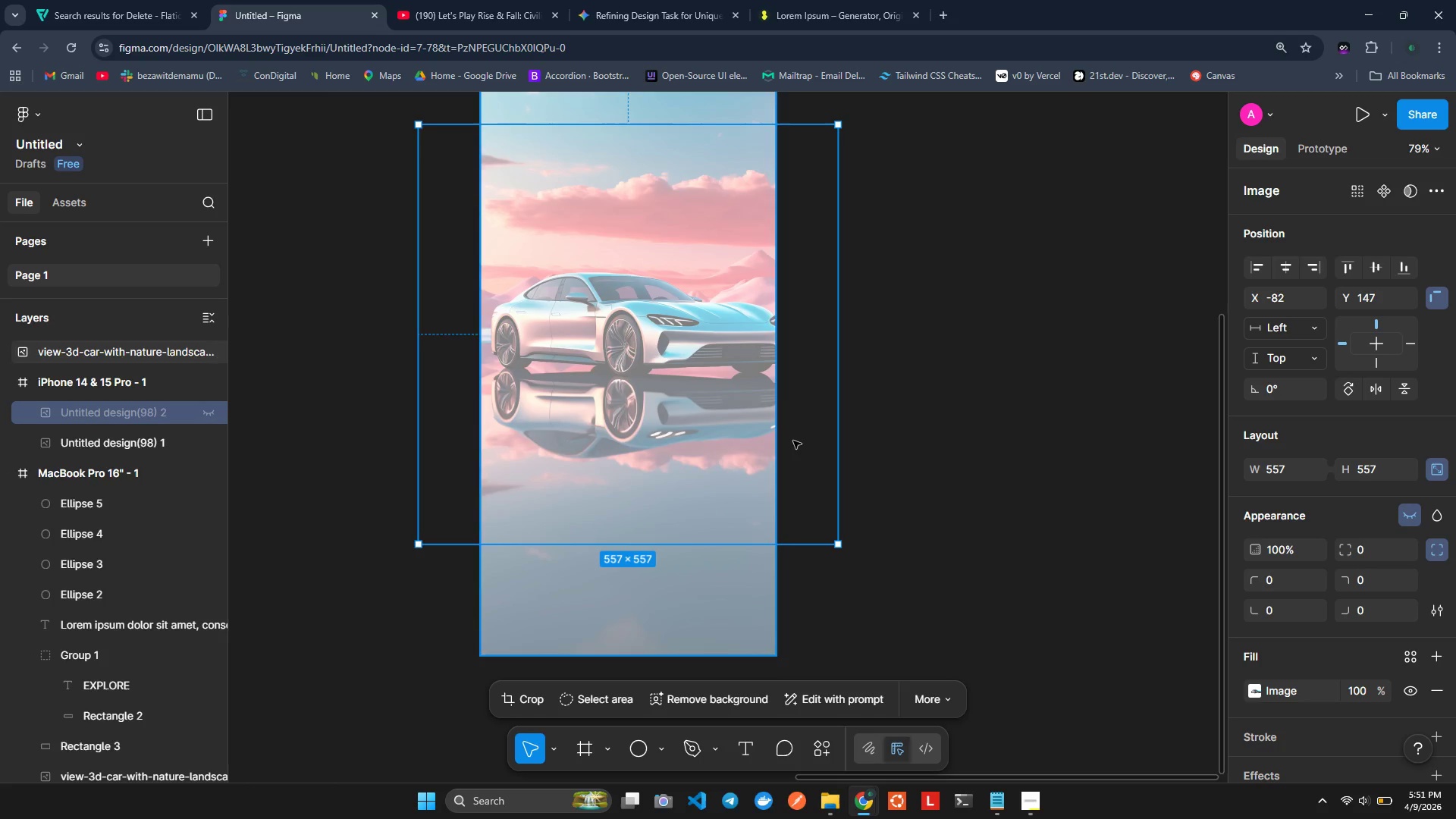 
left_click([995, 370])
 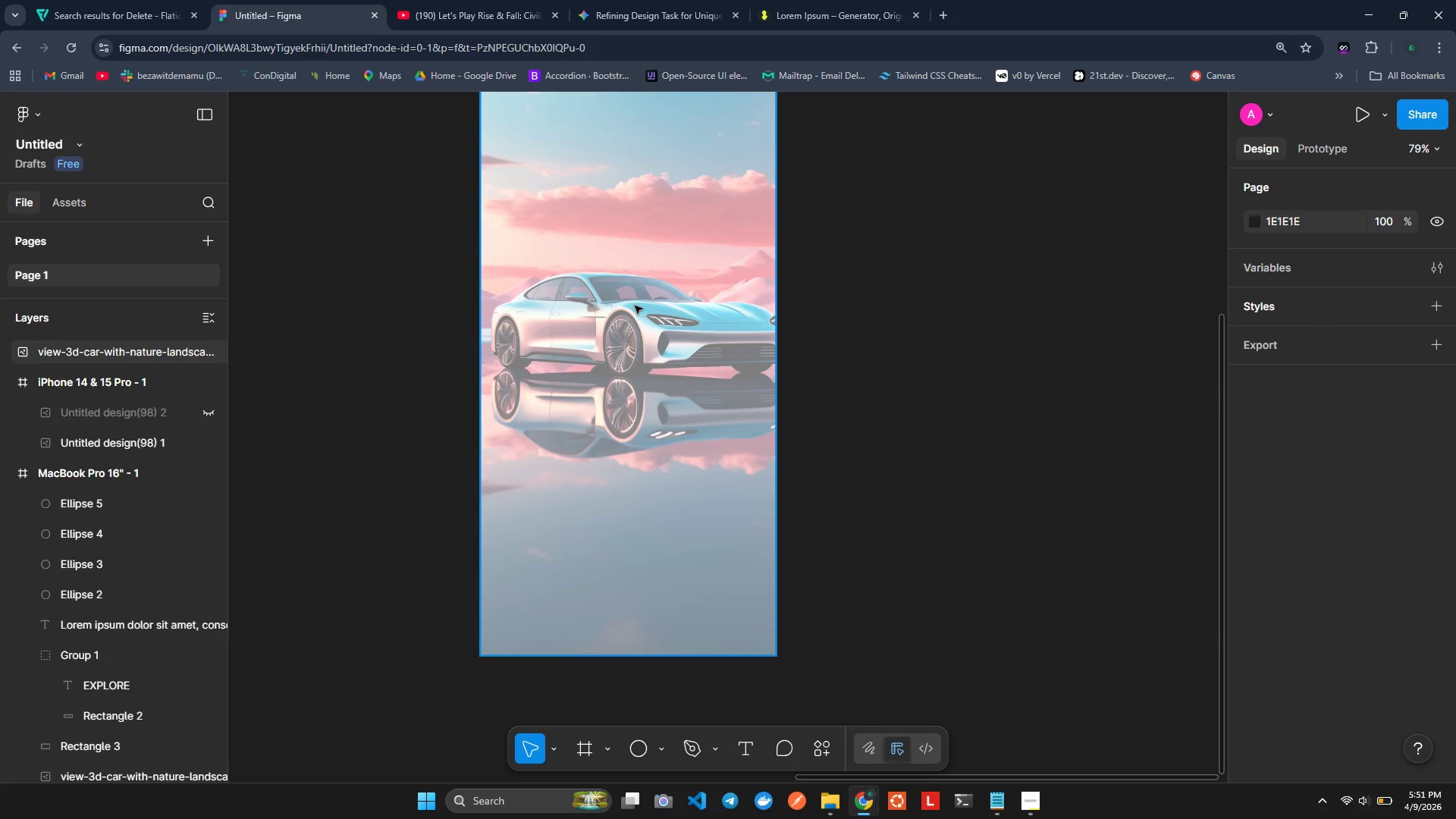 
left_click_drag(start_coordinate=[616, 337], to_coordinate=[605, 387])
 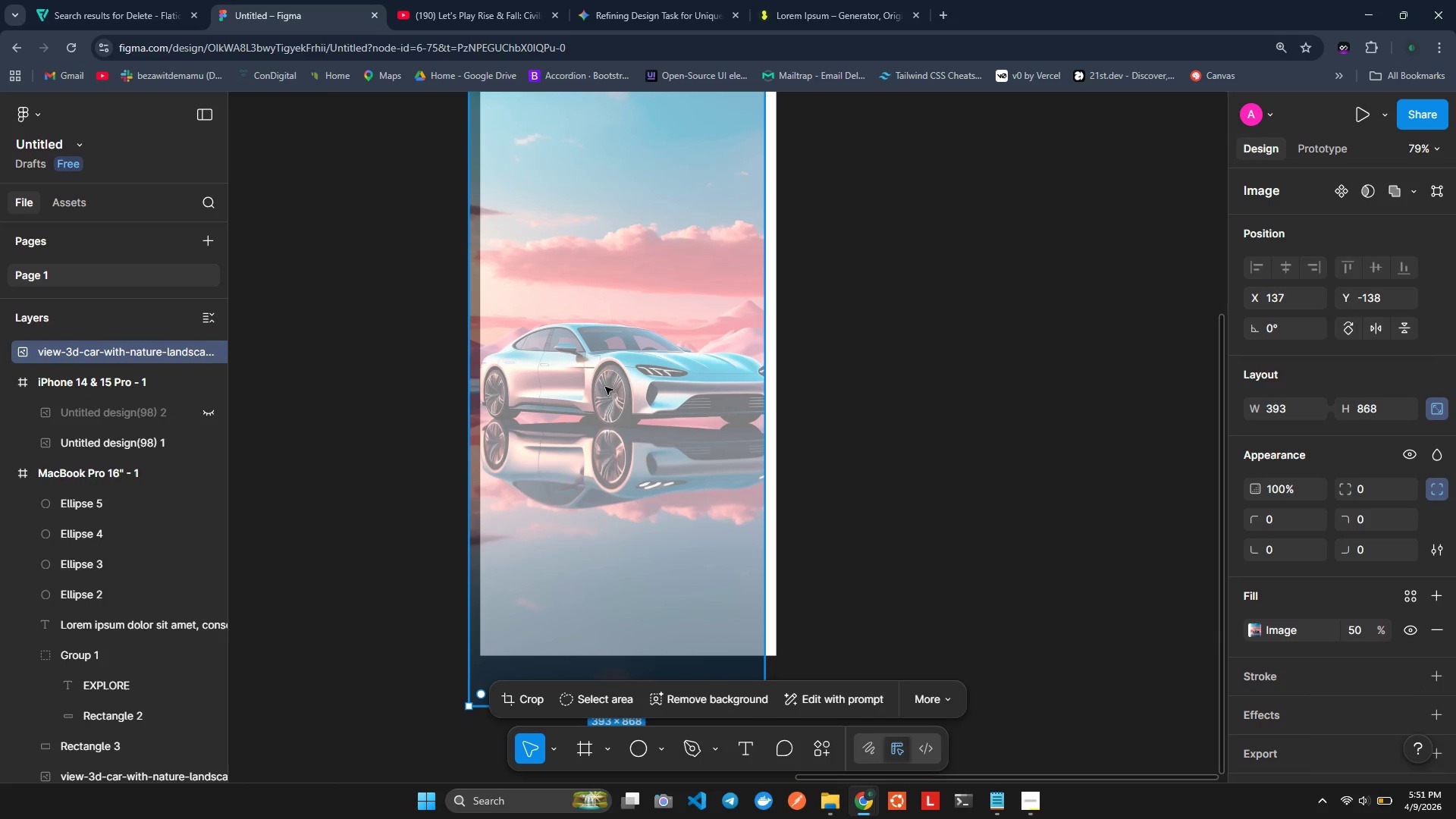 
key(Control+ControlLeft)
 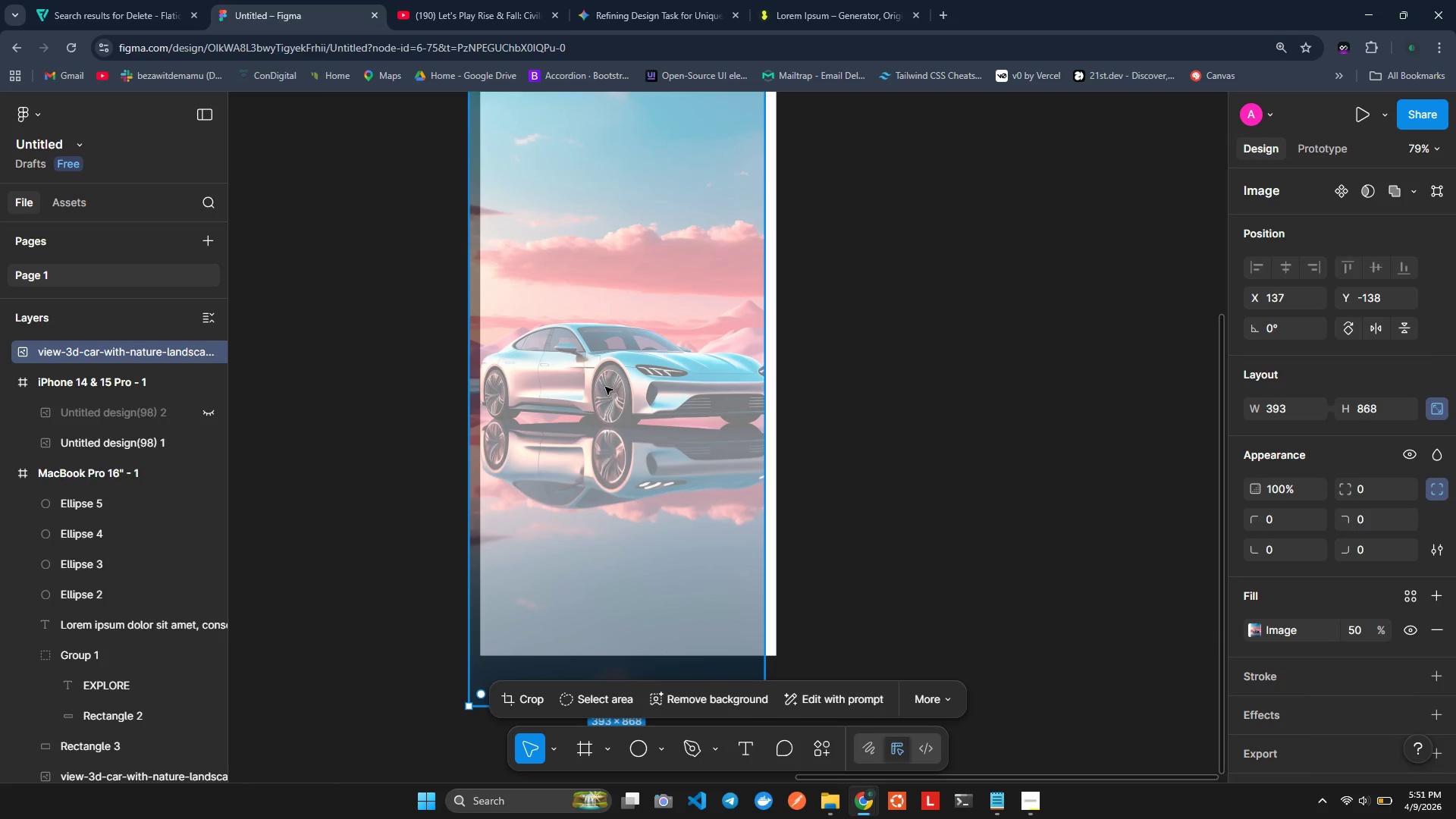 
key(Control+Z)
 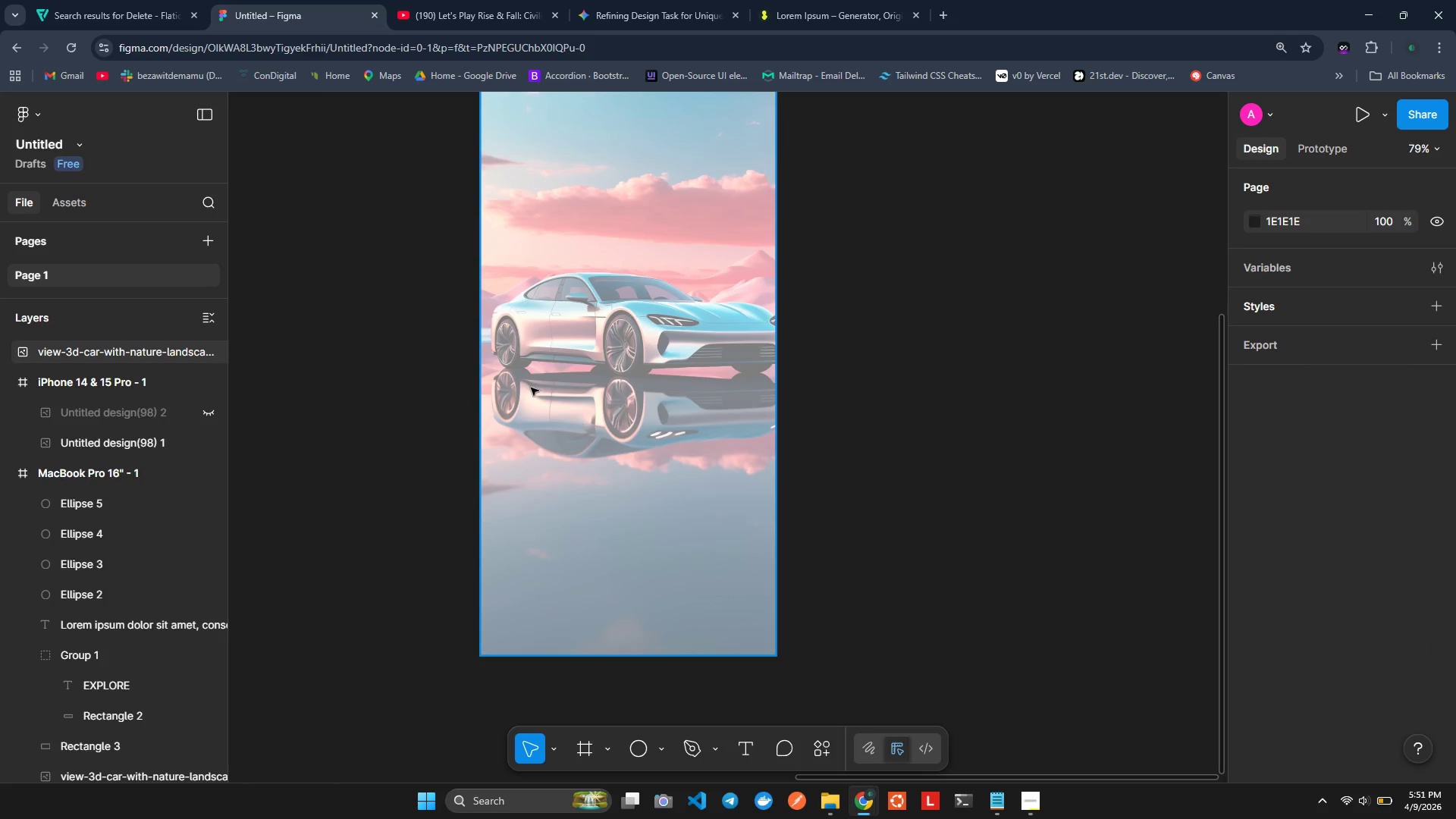 
scroll: coordinate [422, 275], scroll_direction: up, amount: 2.0
 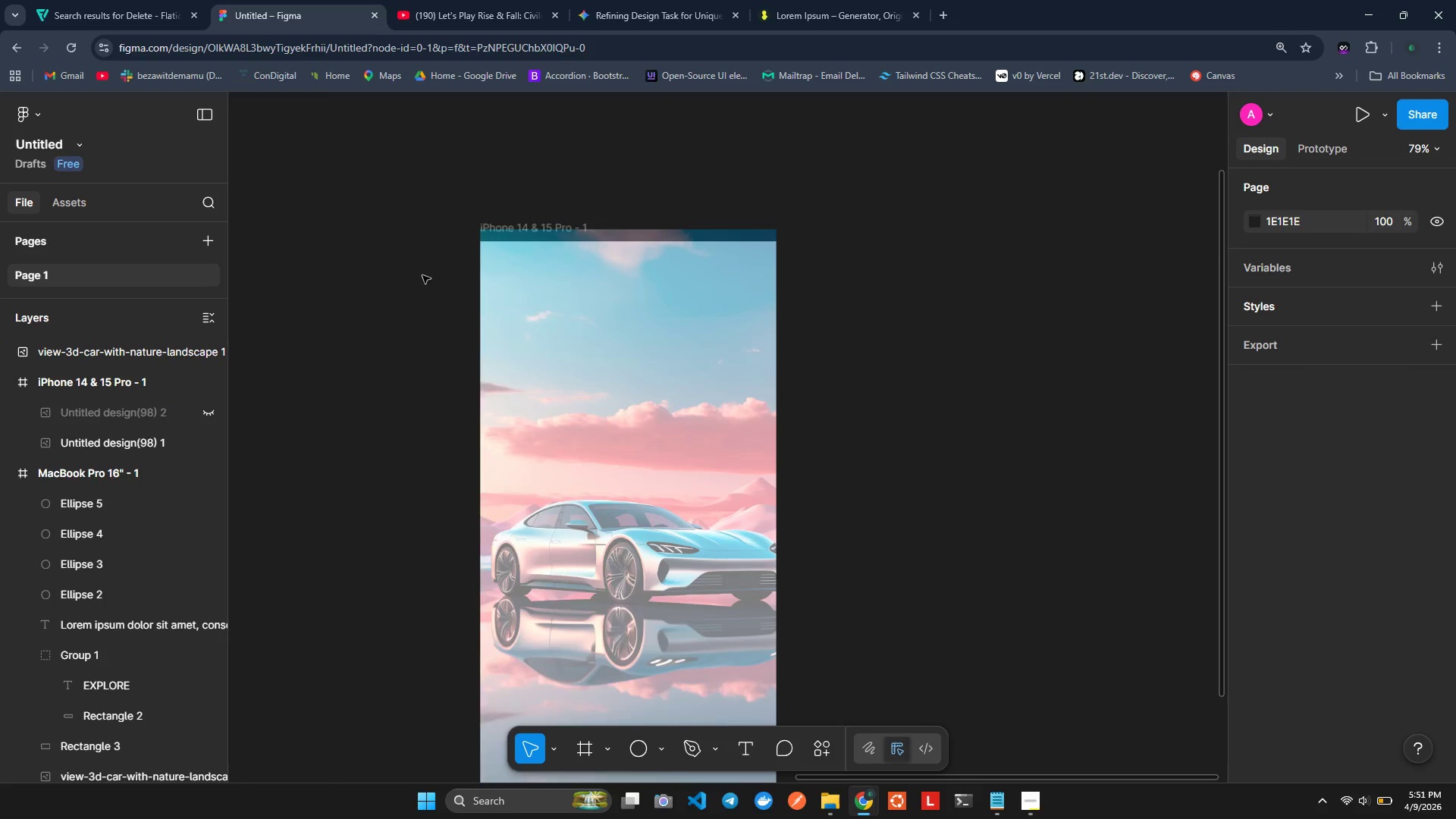 
scroll: coordinate [422, 275], scroll_direction: none, amount: 0.0
 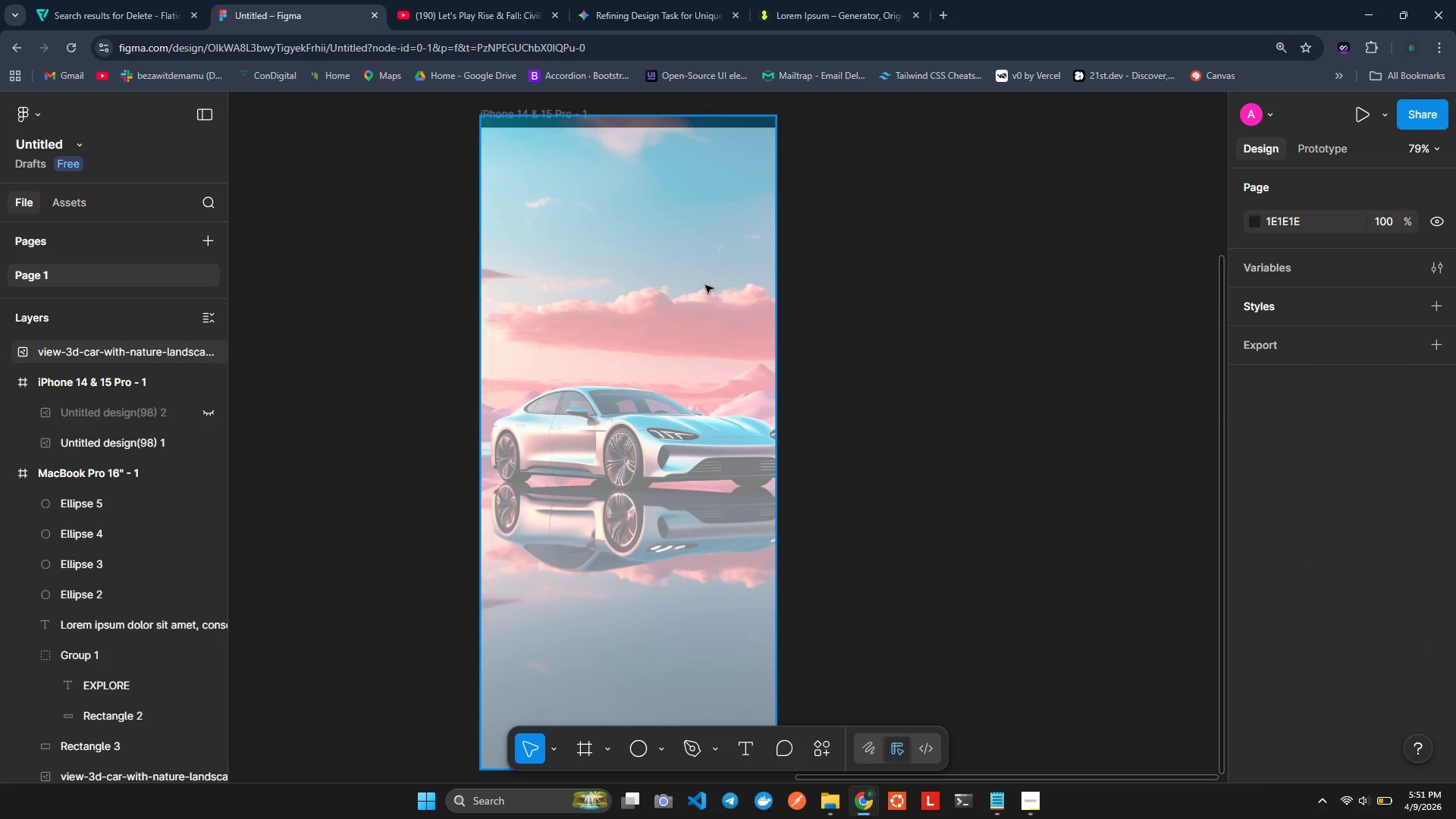 
left_click([995, 263])
 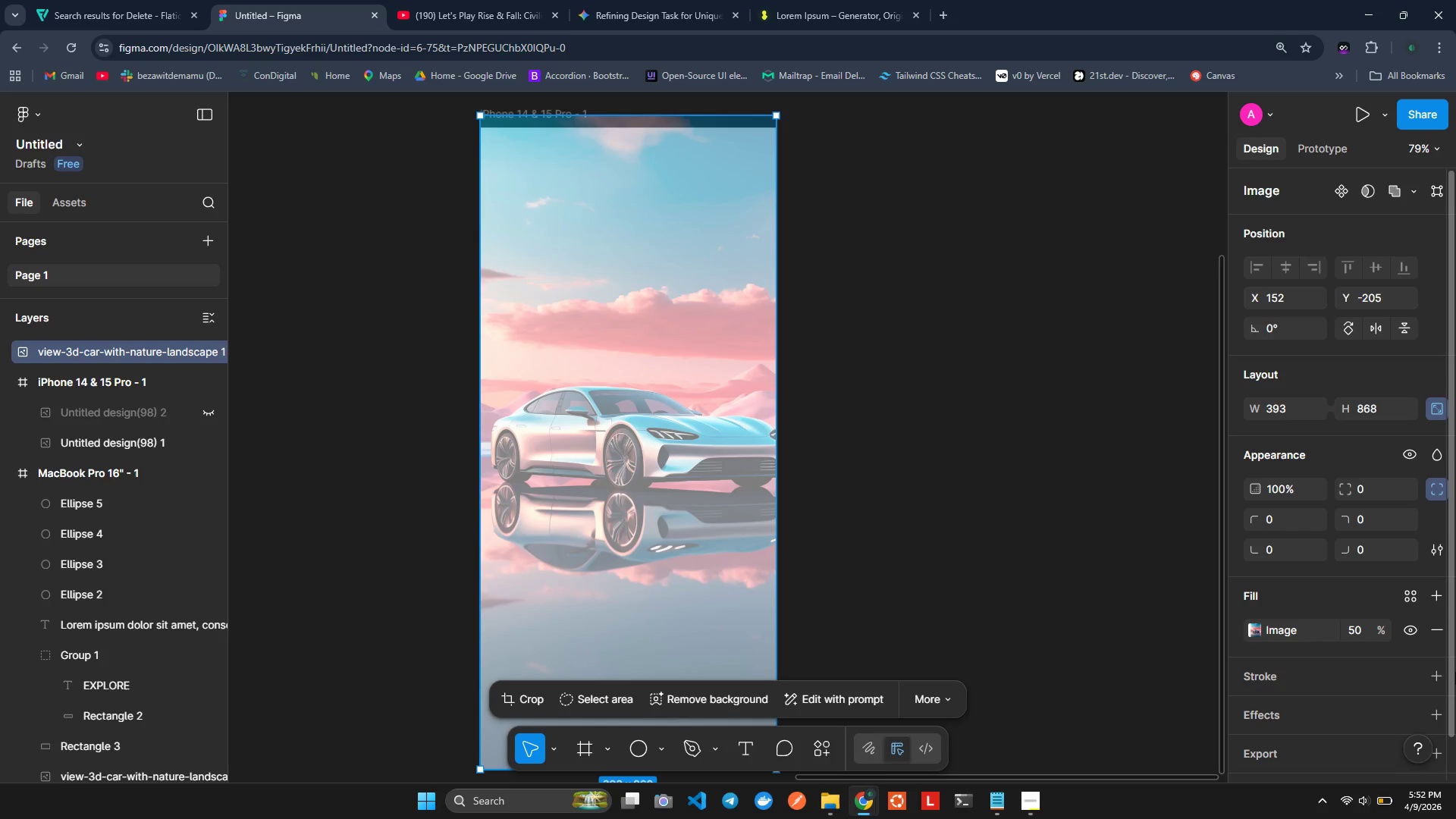 
wait(29.12)
 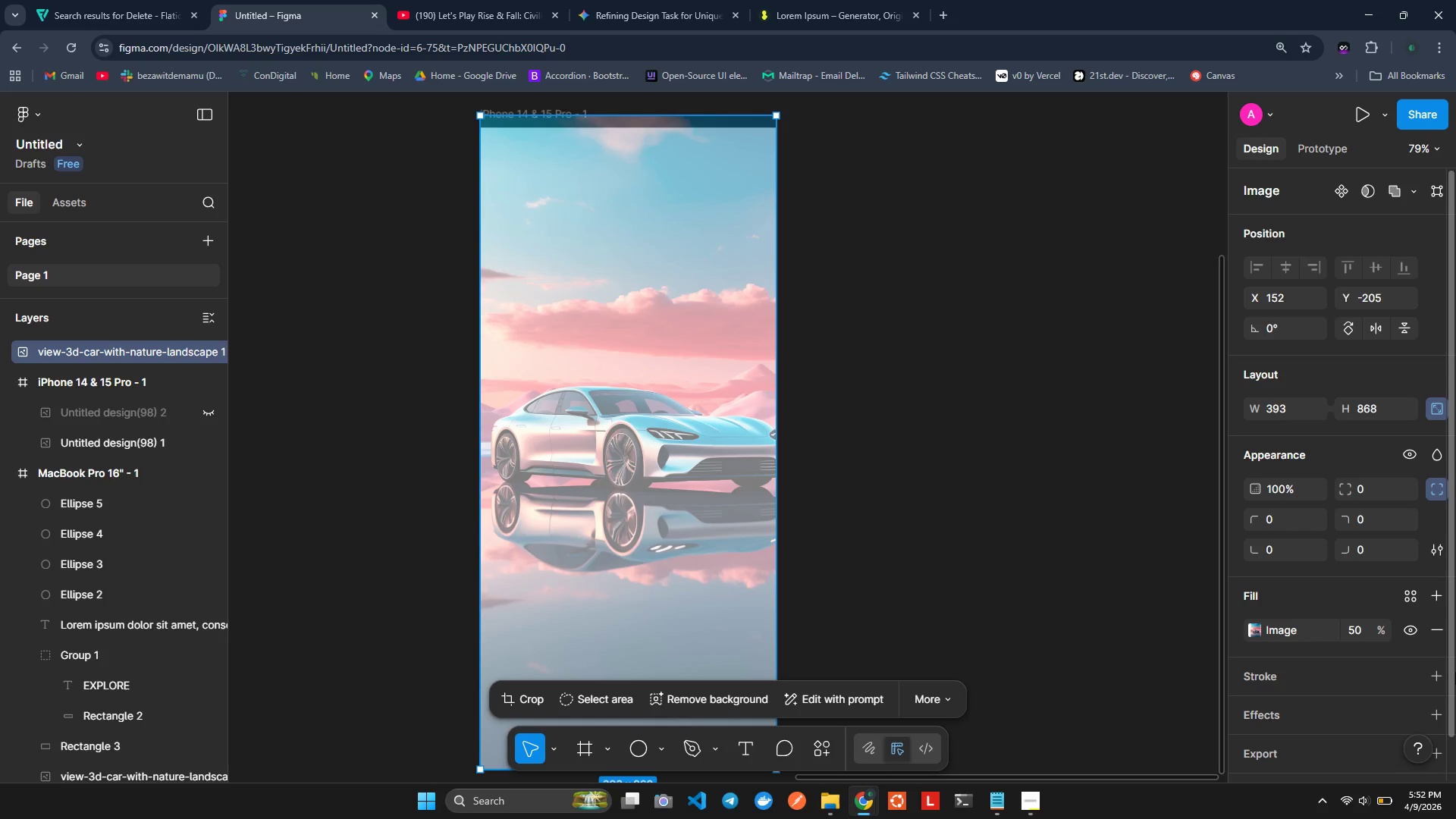 
scroll: coordinate [169, 433], scroll_direction: down, amount: 1.0
 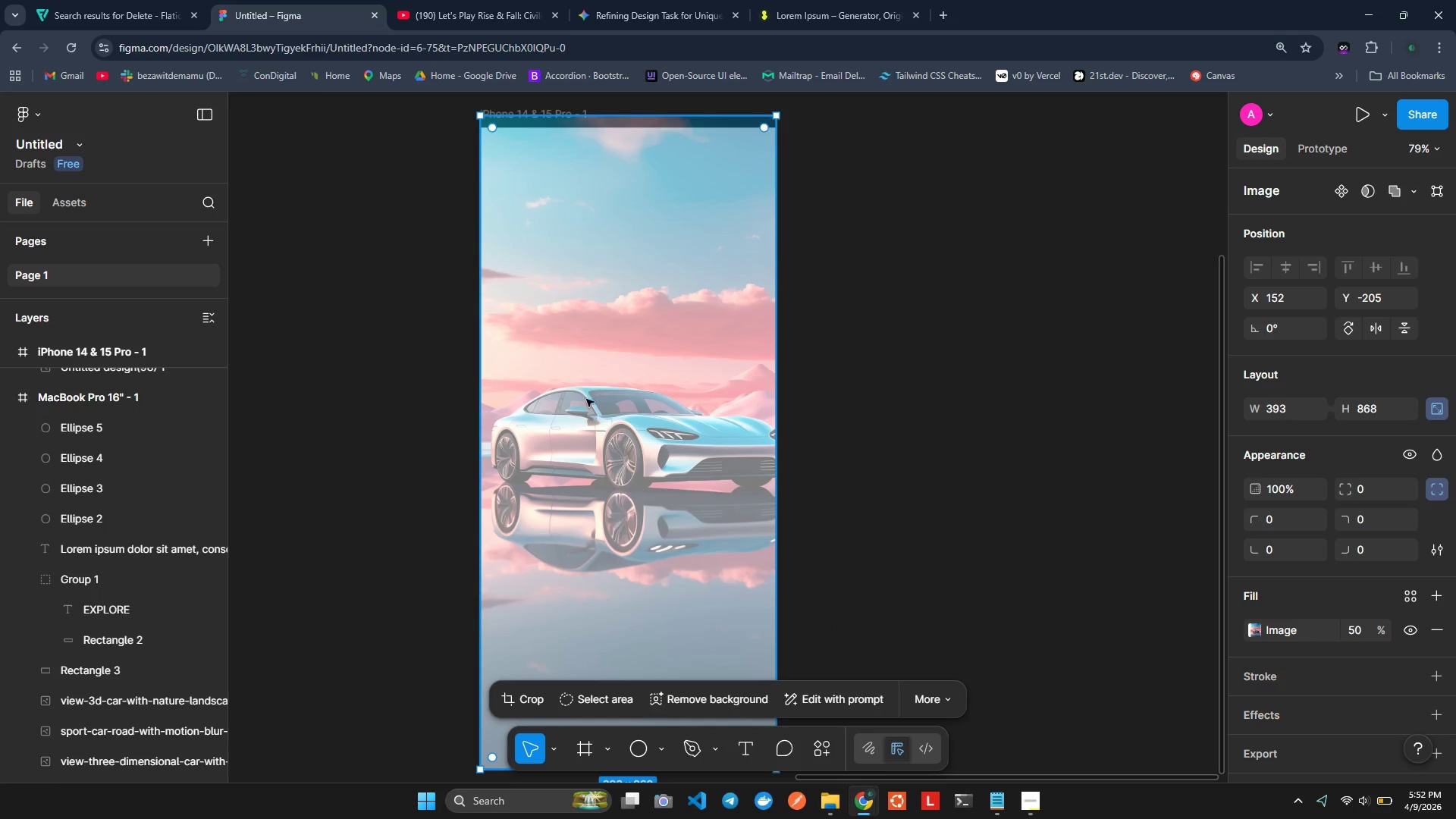 
scroll: coordinate [585, 379], scroll_direction: none, amount: 0.0
 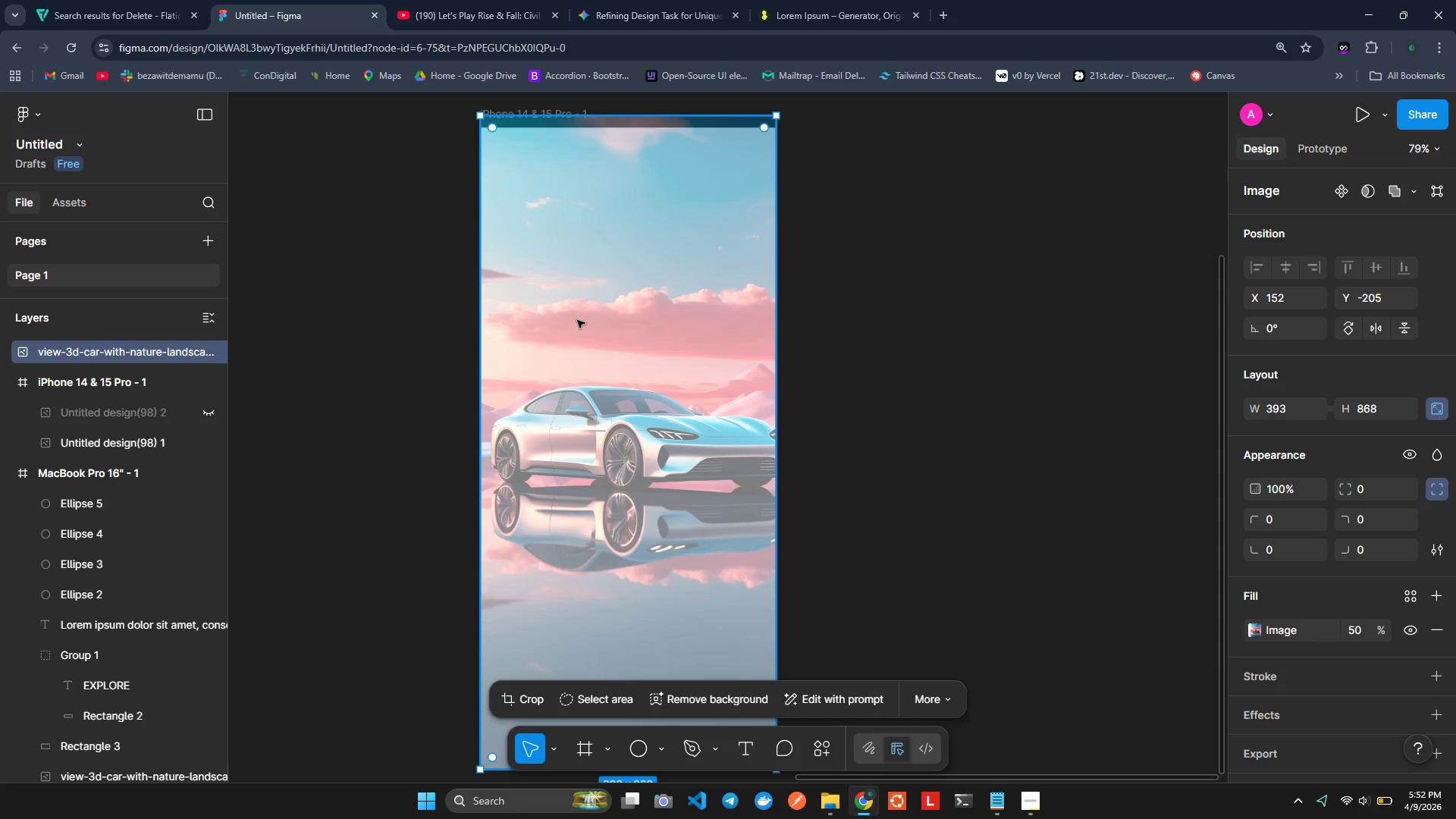 
left_click([359, 227])
 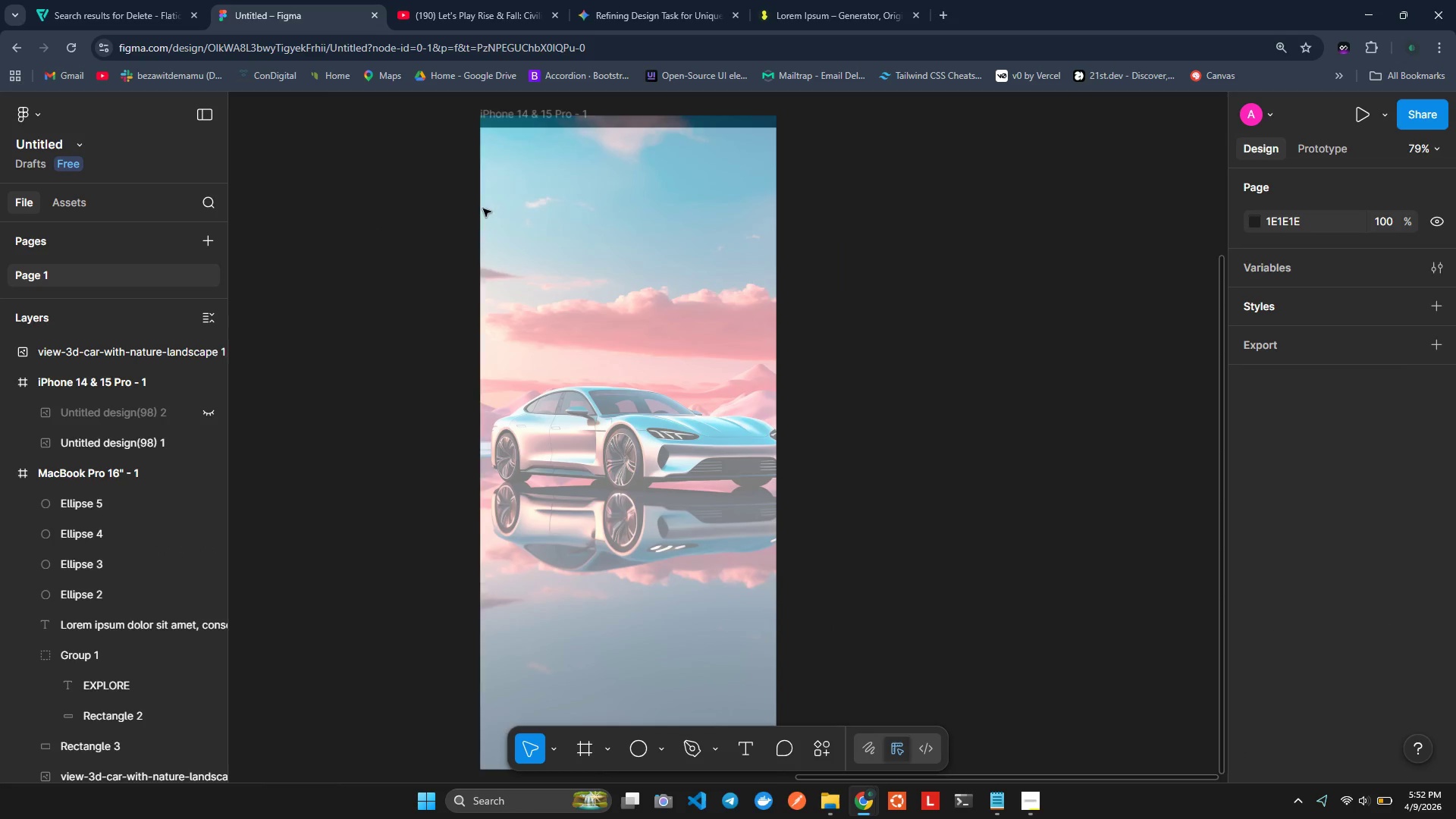 
scroll: coordinate [522, 212], scroll_direction: none, amount: 0.0
 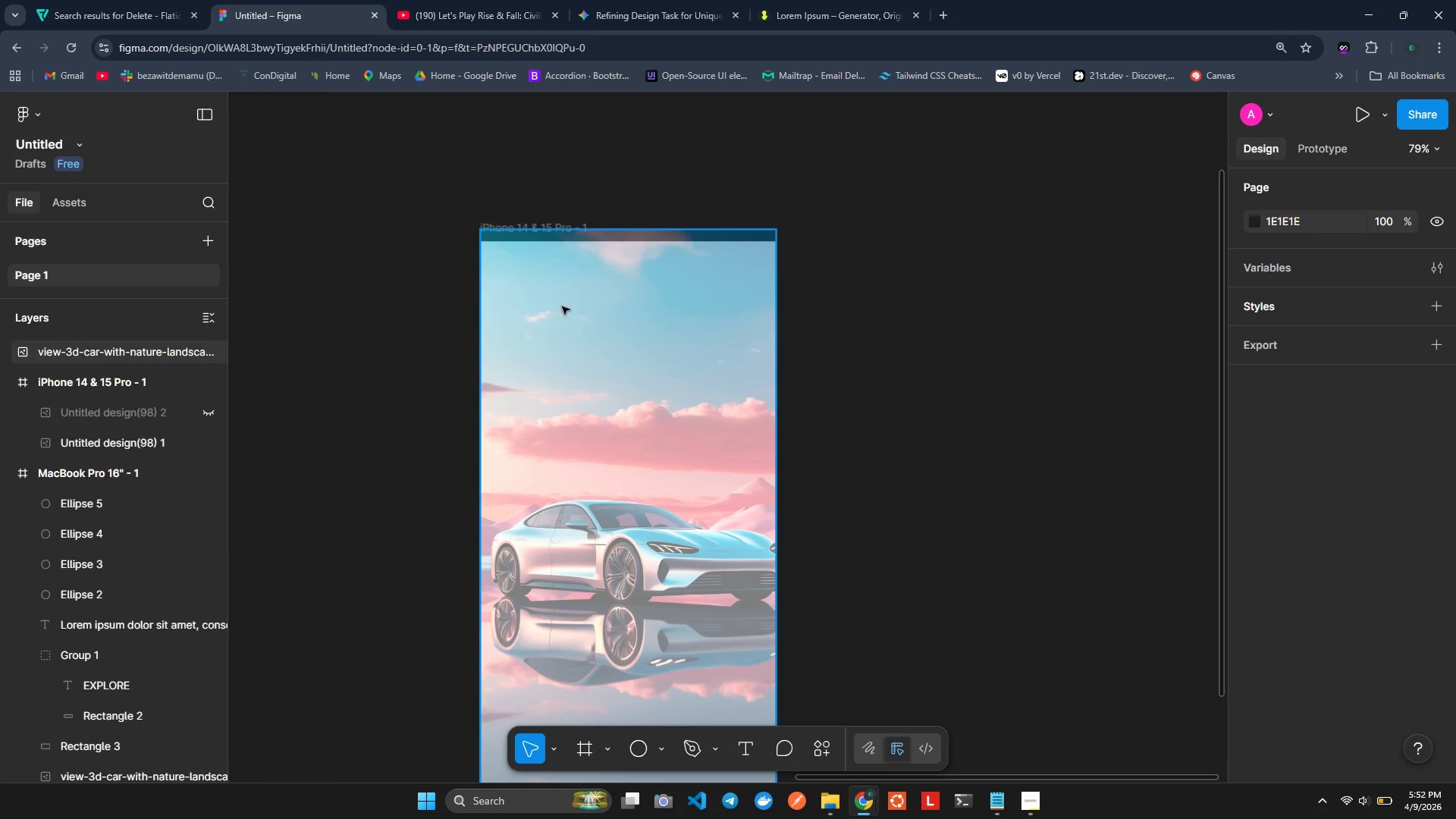 
left_click([563, 312])
 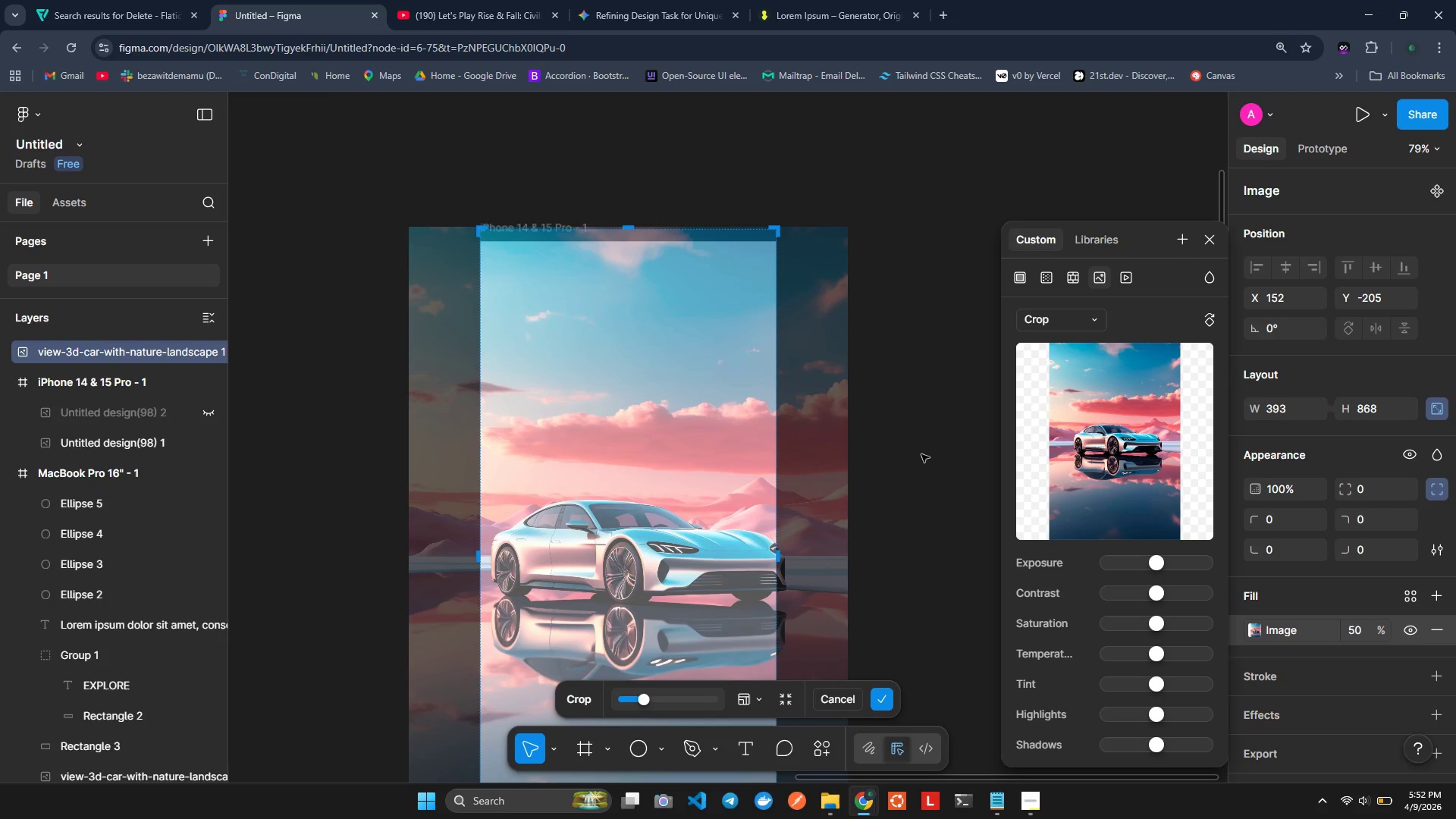 
scroll: coordinate [938, 402], scroll_direction: none, amount: 0.0
 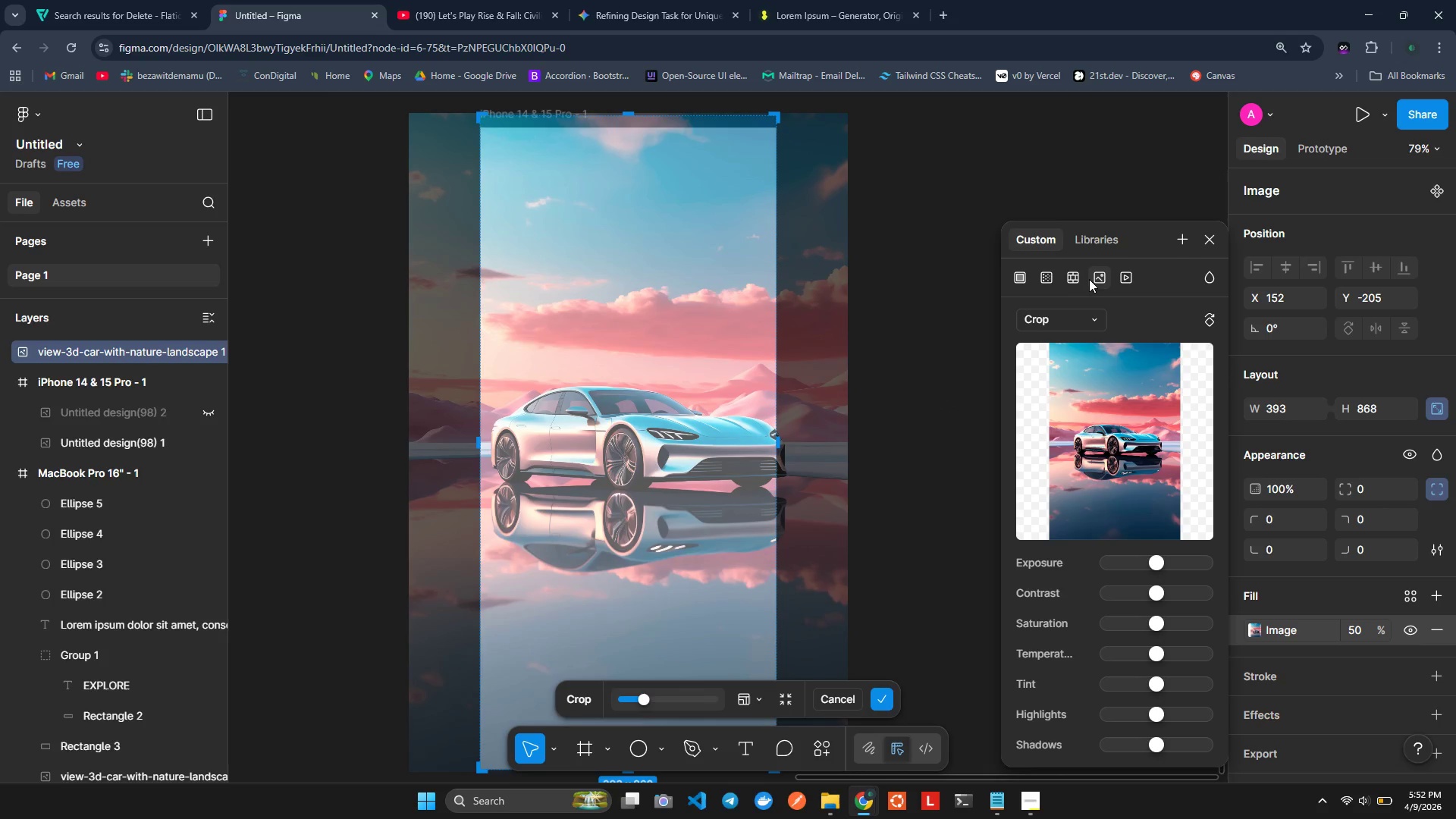 
left_click([1015, 278])
 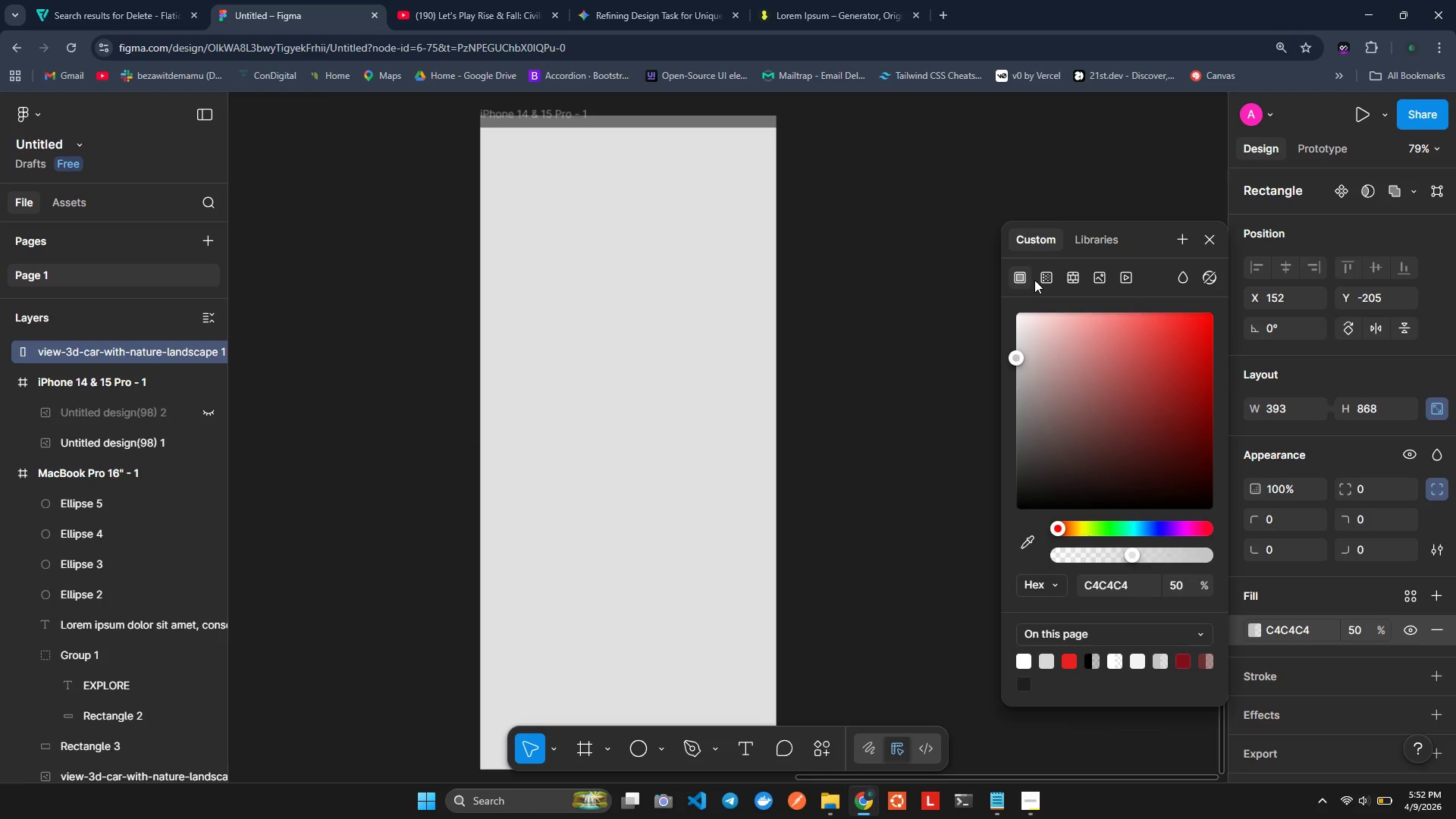 
double_click([1034, 281])
 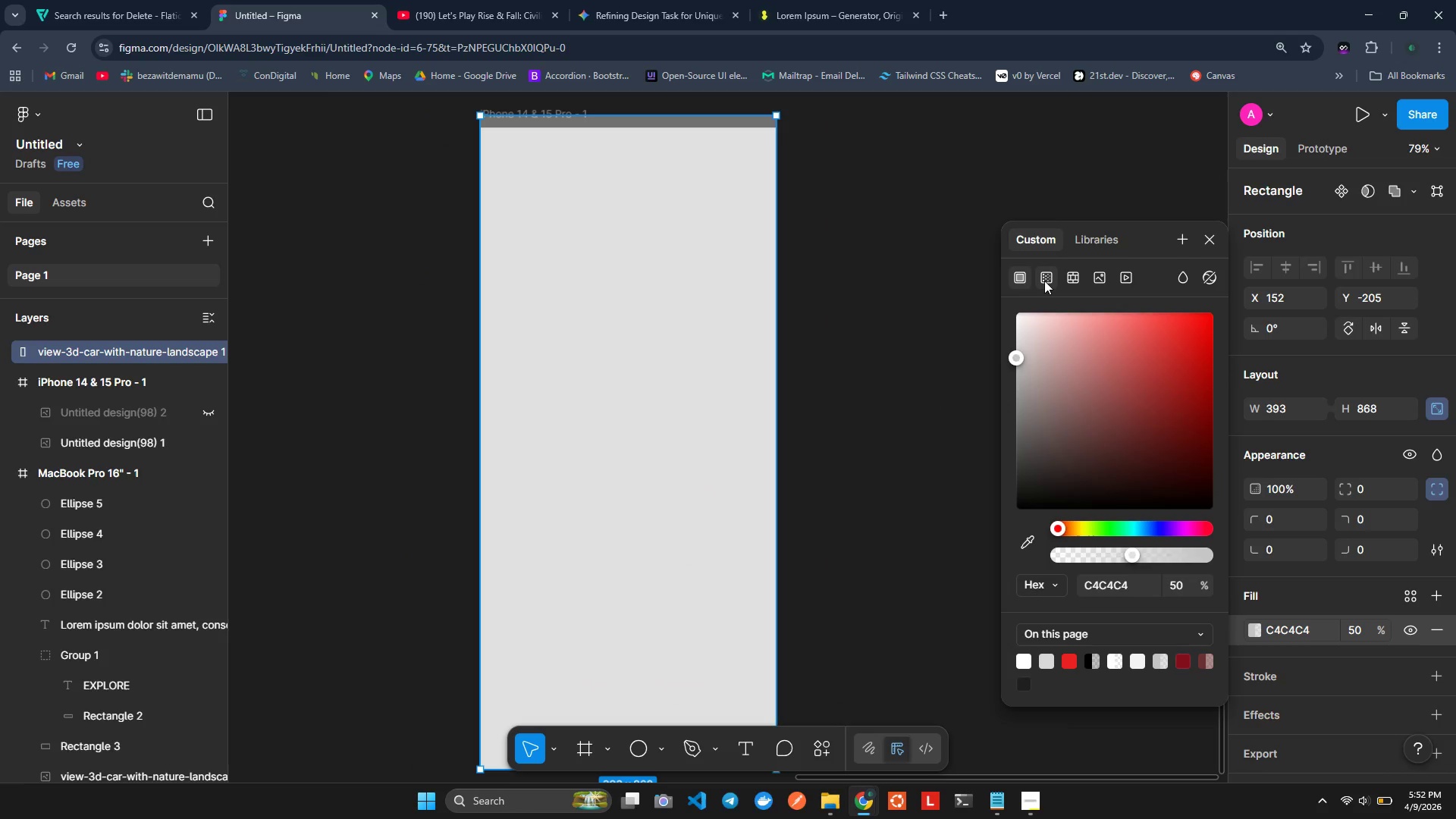 
triple_click([1044, 281])
 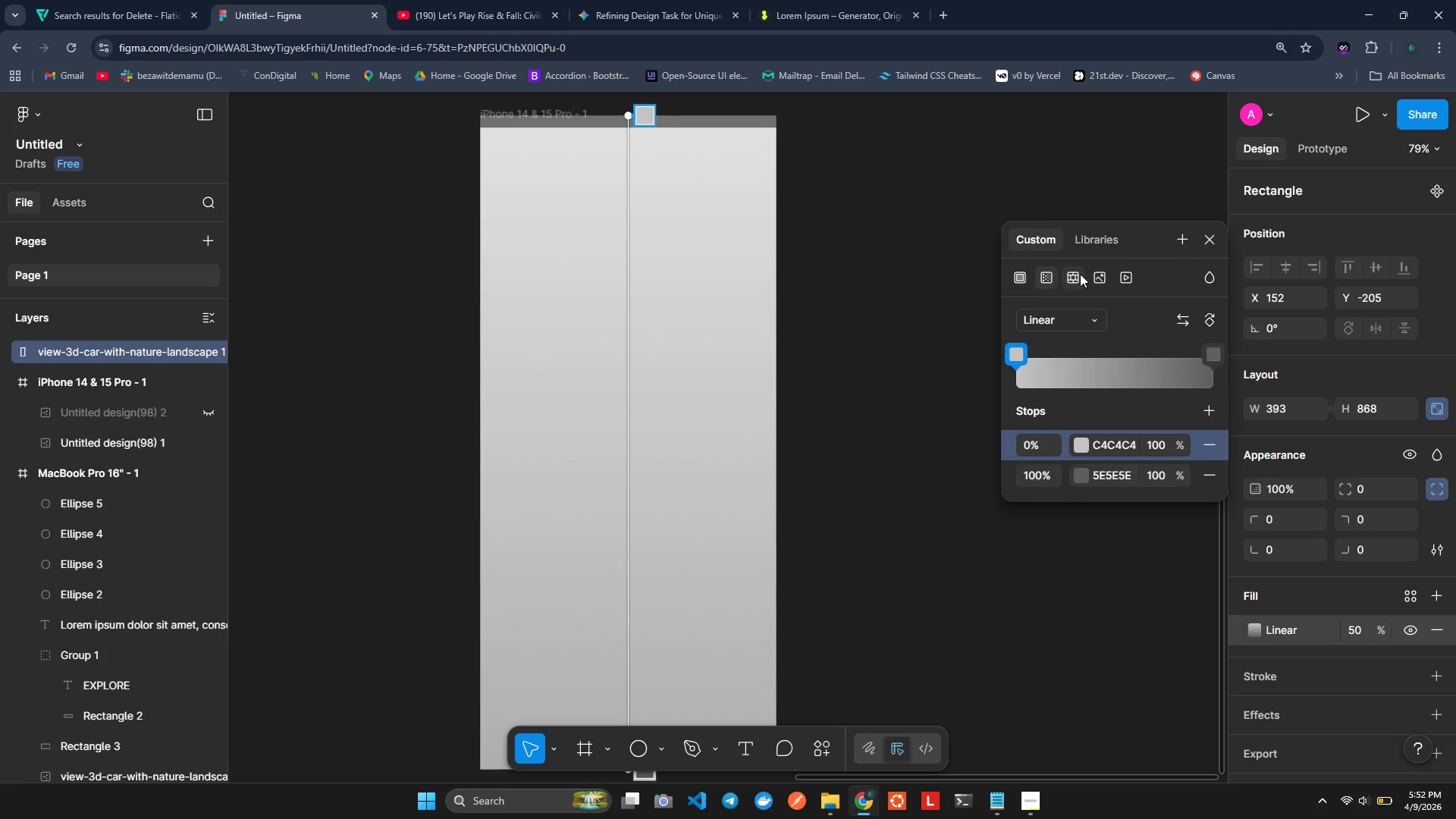 
left_click([1080, 274])
 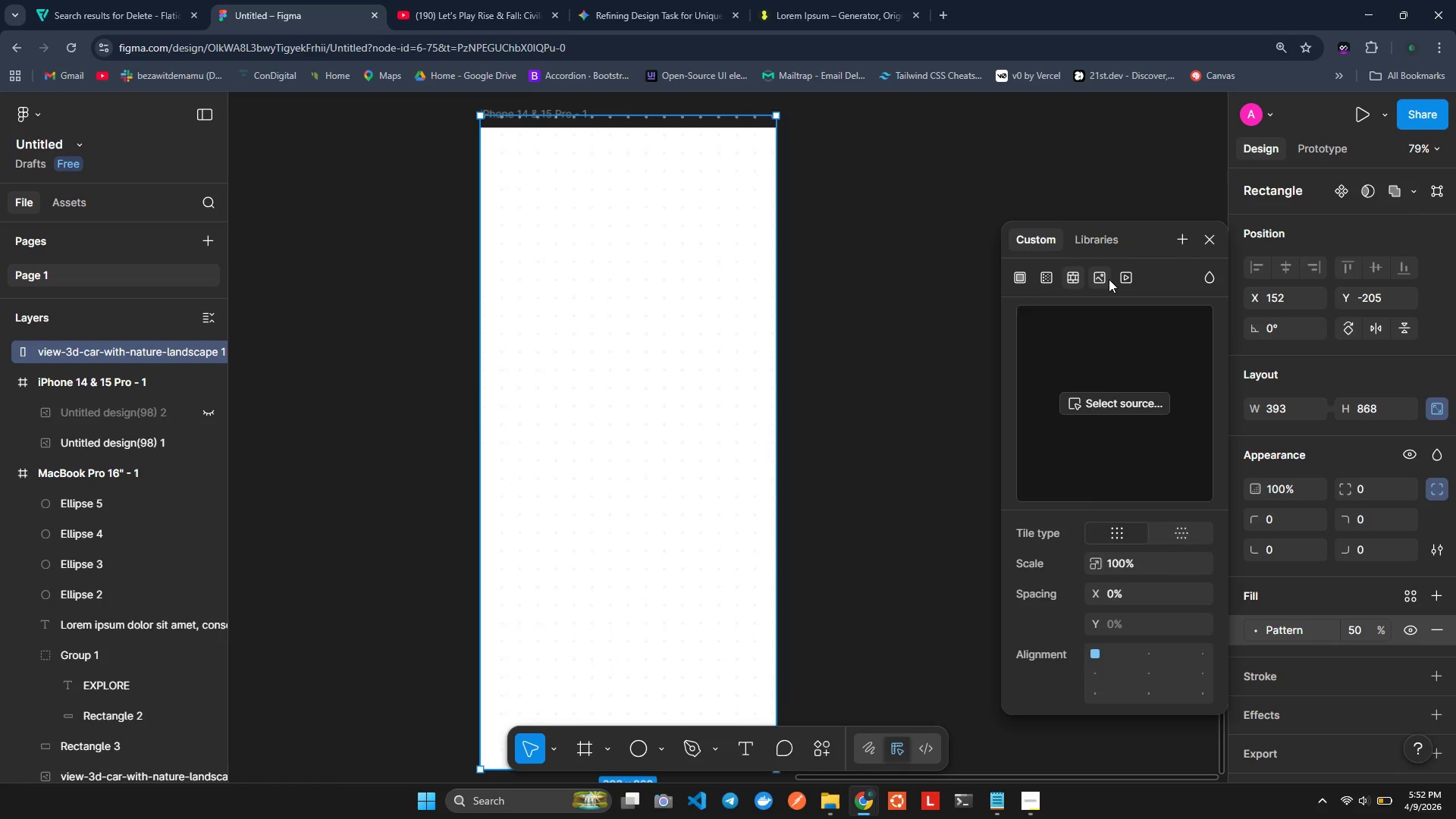 
mouse_move([1125, 306])
 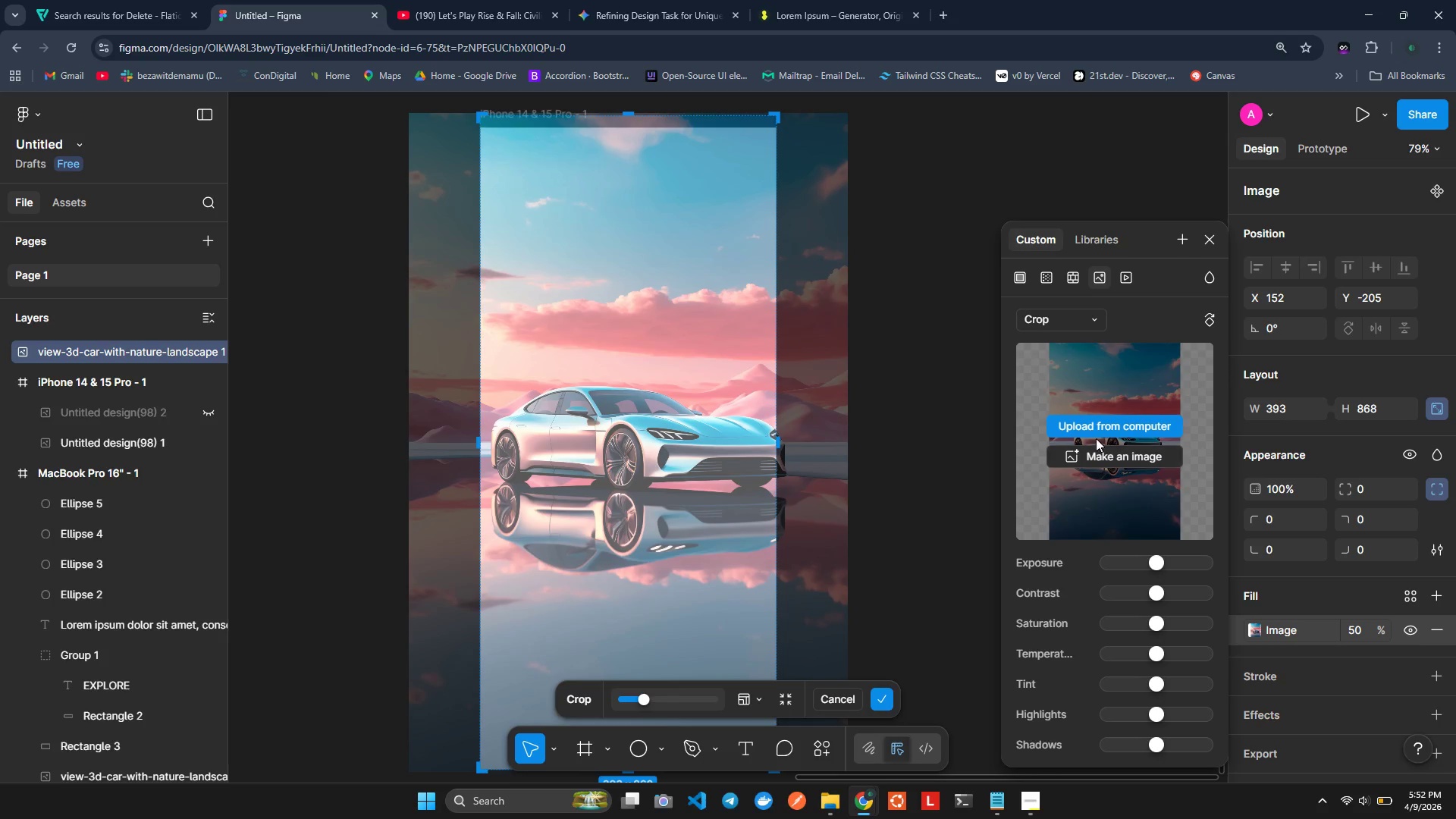 
scroll: coordinate [1111, 449], scroll_direction: down, amount: 1.0
 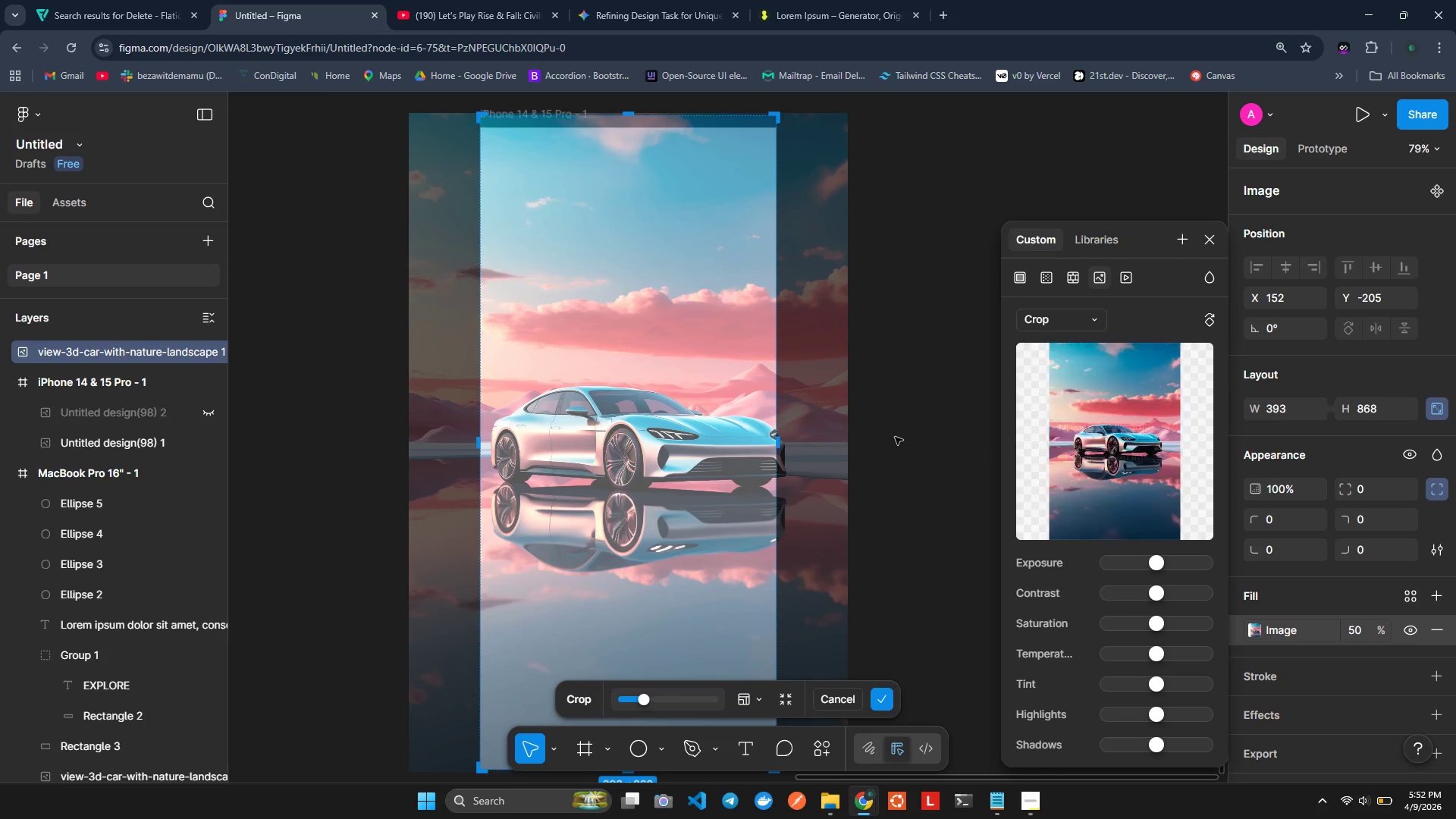 
left_click([895, 435])
 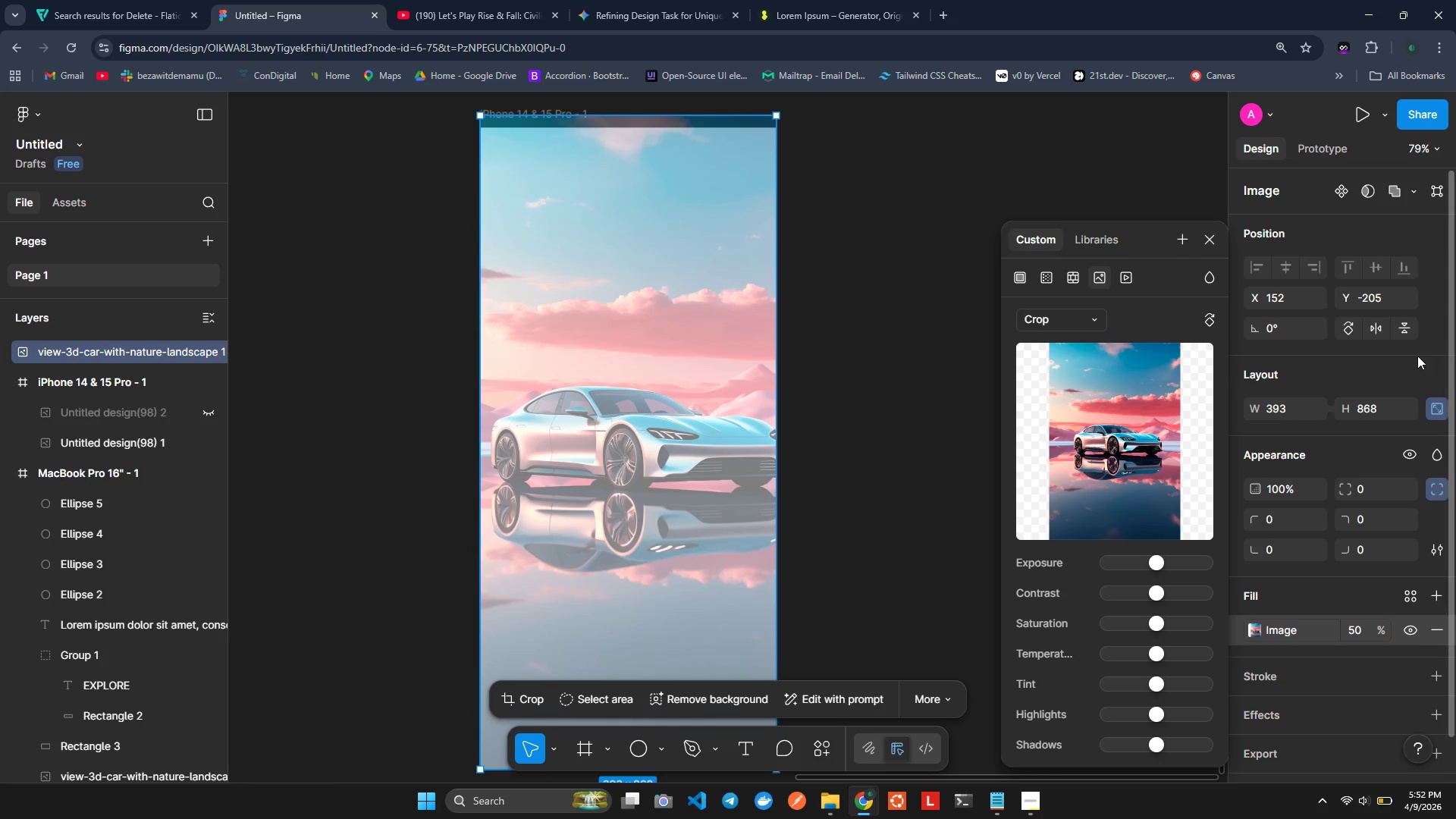 
left_click([375, 377])
 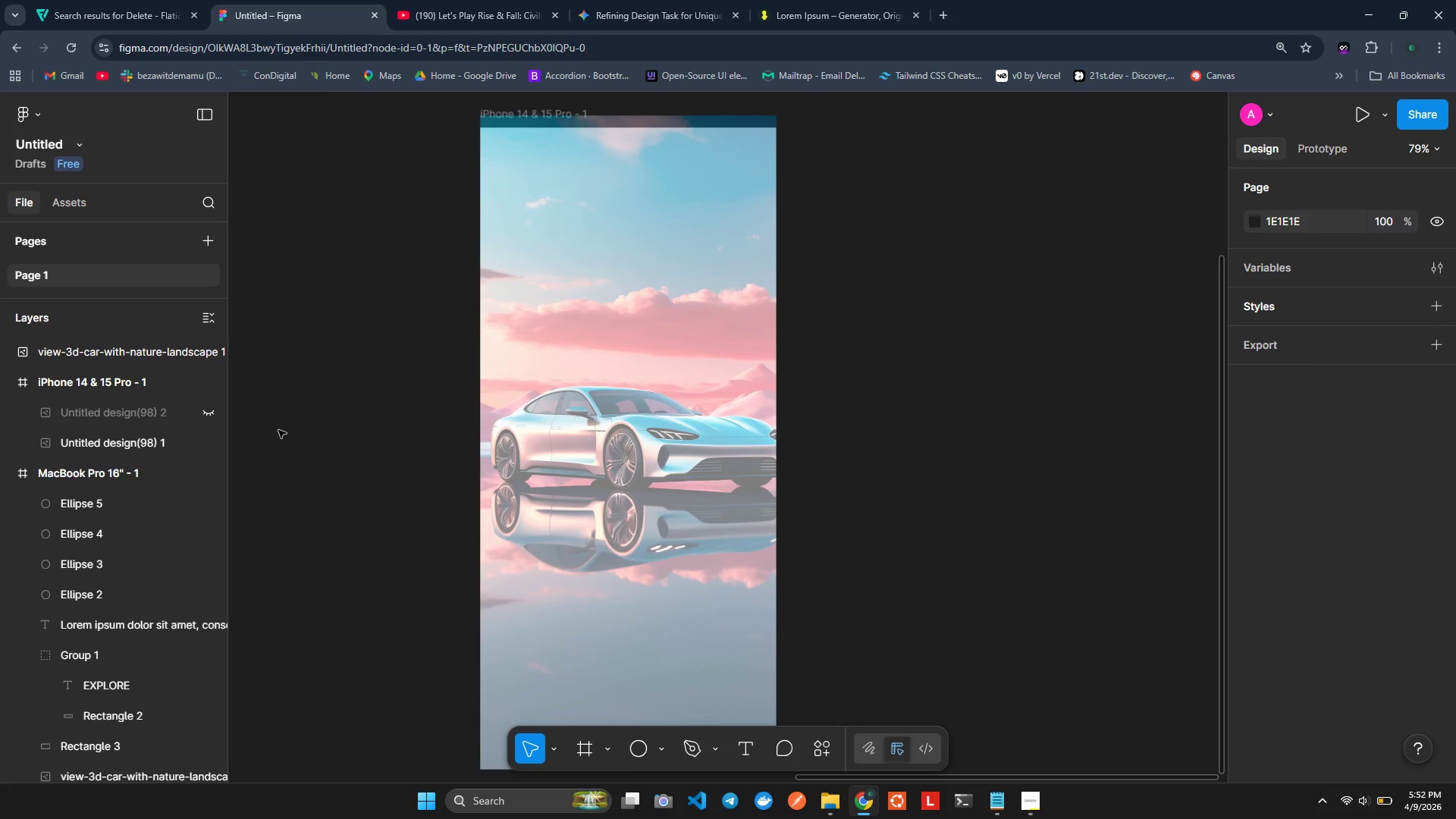 
hold_key(key=ShiftLeft, duration=1.17)
scroll: coordinate [344, 407], scroll_direction: up, amount: 6.0
 